 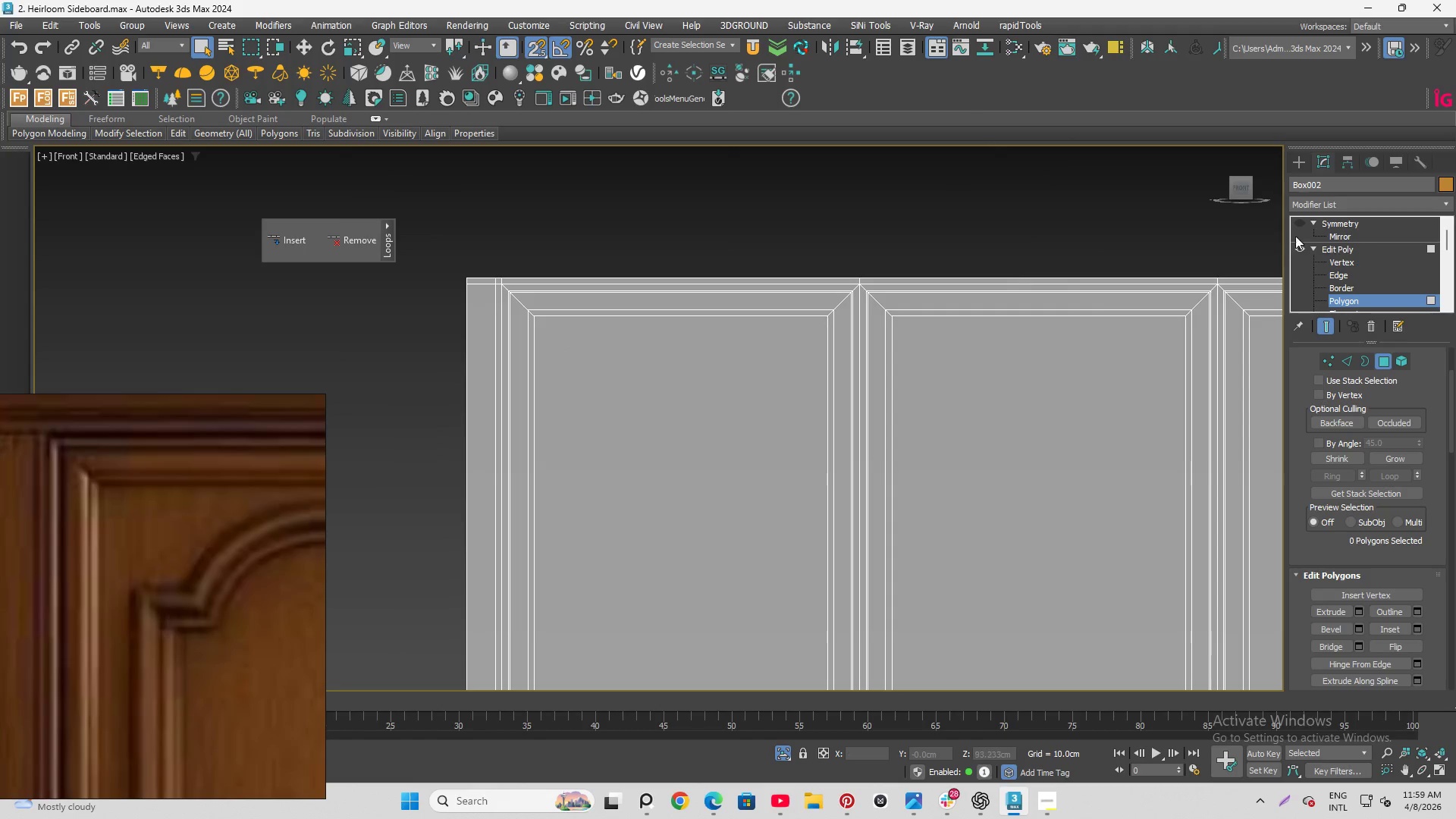 
scroll: coordinate [248, 400], scroll_direction: down, amount: 5.0
 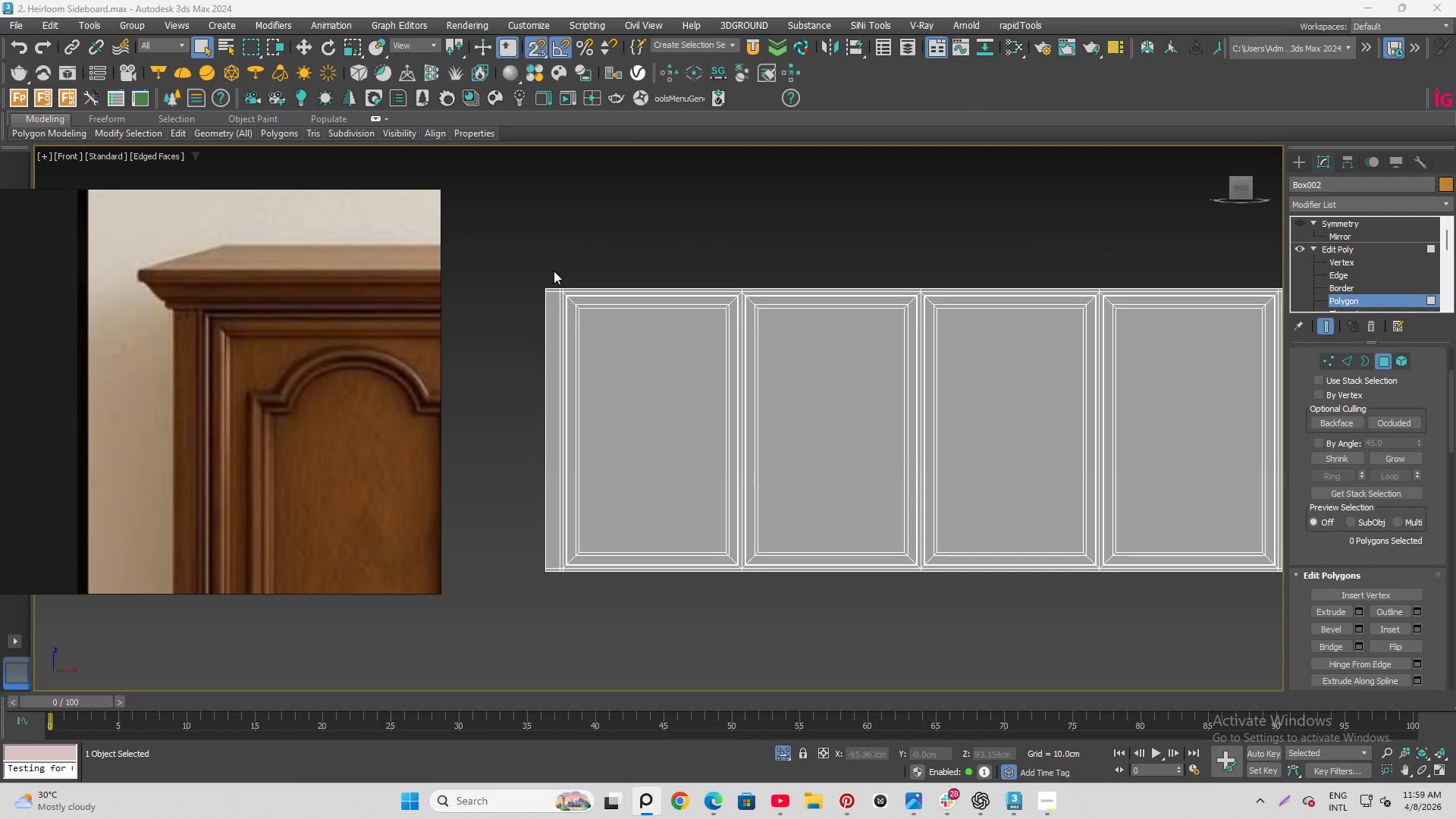 
scroll: coordinate [530, 268], scroll_direction: none, amount: 0.0
 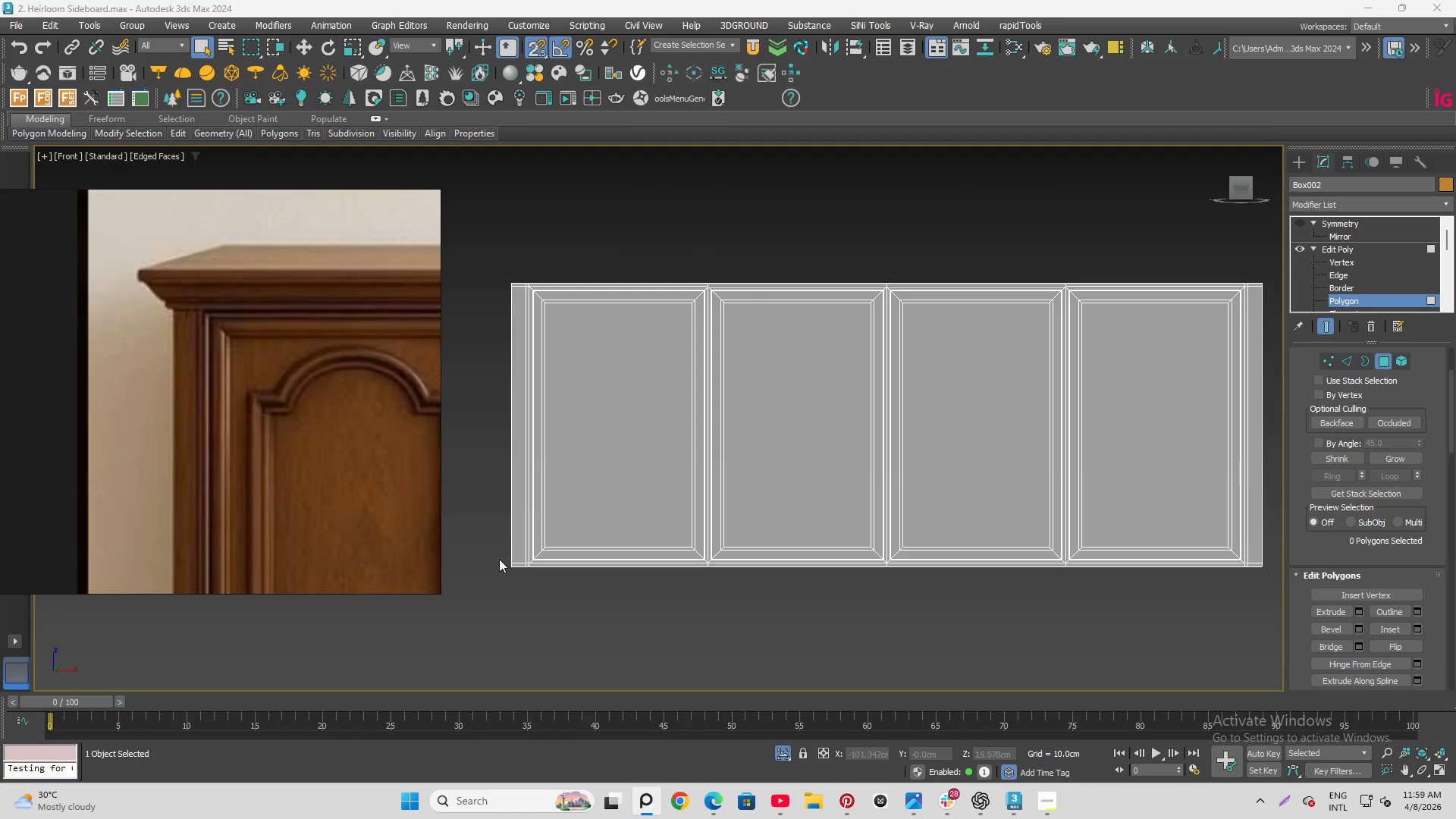 
scroll: coordinate [530, 566], scroll_direction: up, amount: 5.0
 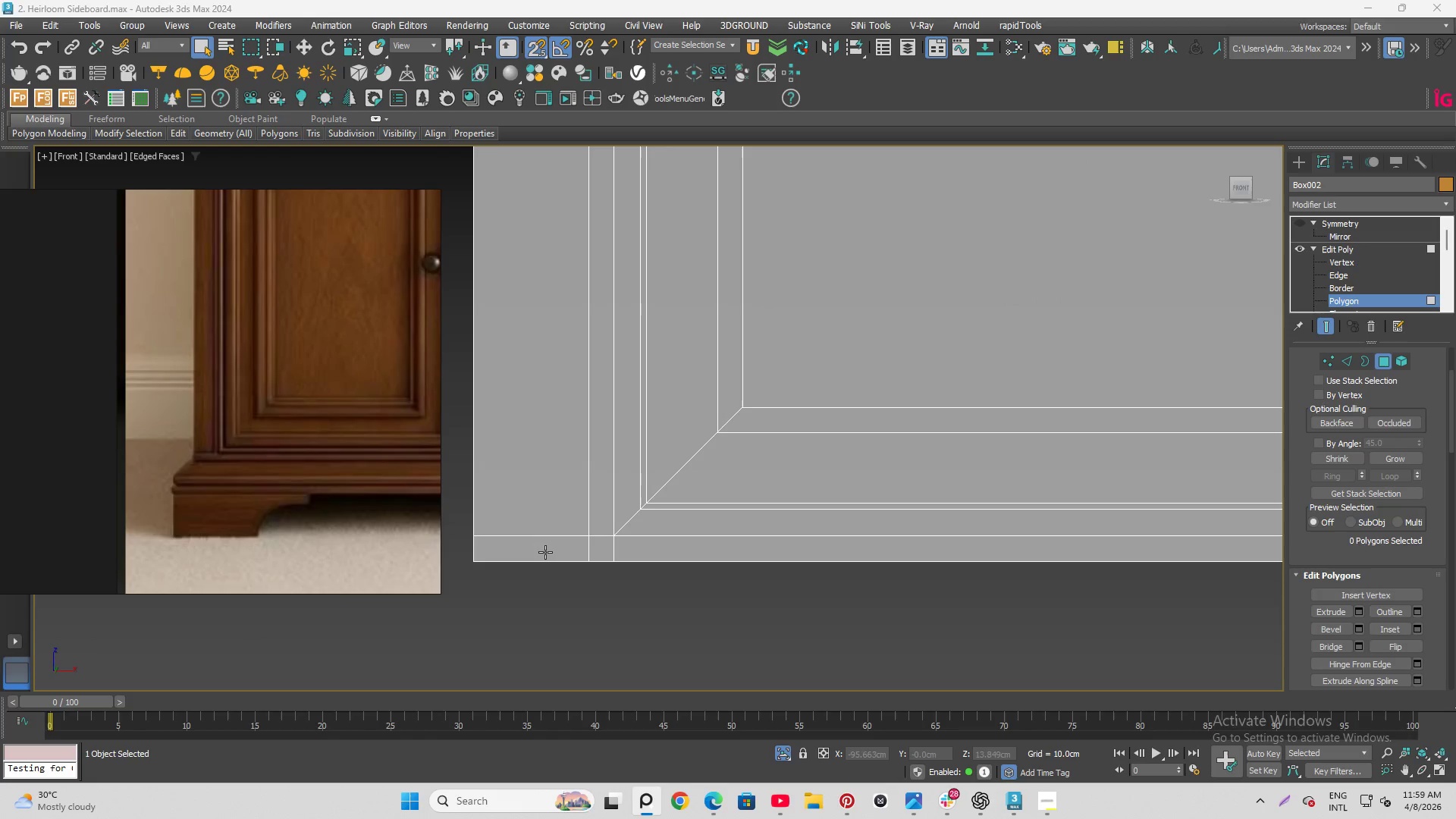 
left_click([545, 551])
 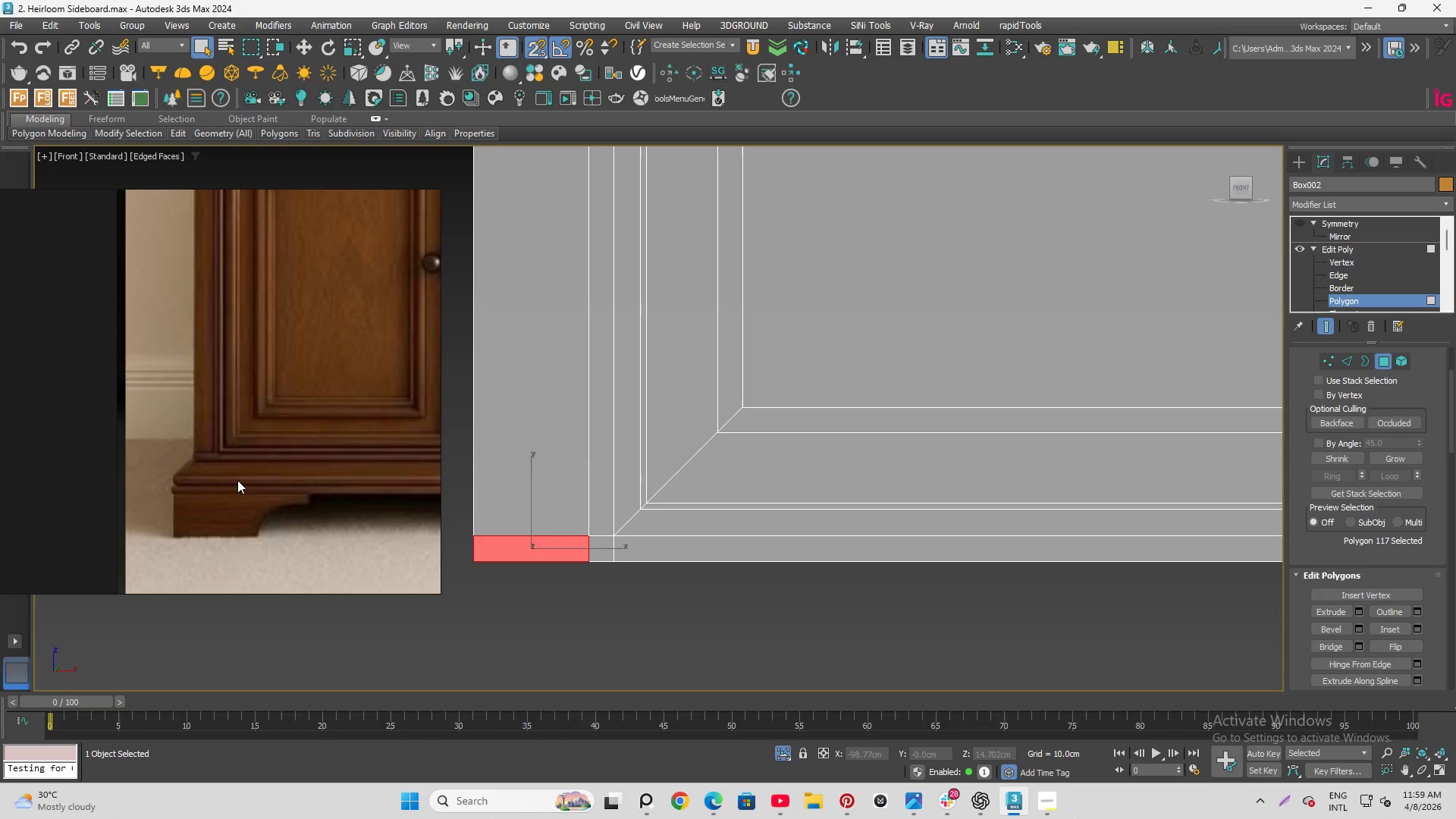 
scroll: coordinate [212, 475], scroll_direction: up, amount: 4.0
 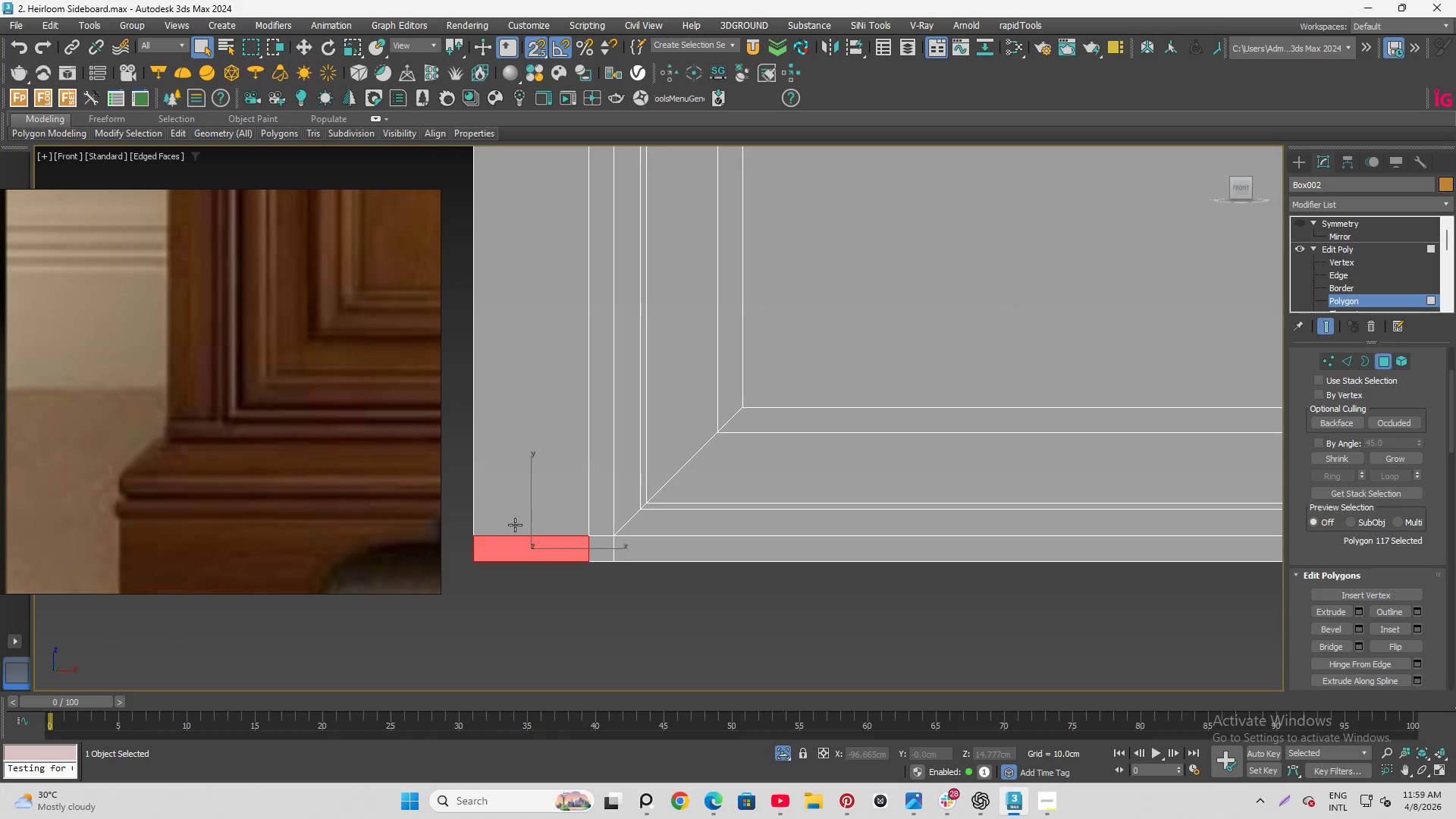 
hold_key(key=ControlLeft, duration=1.5)
left_click([602, 556])
 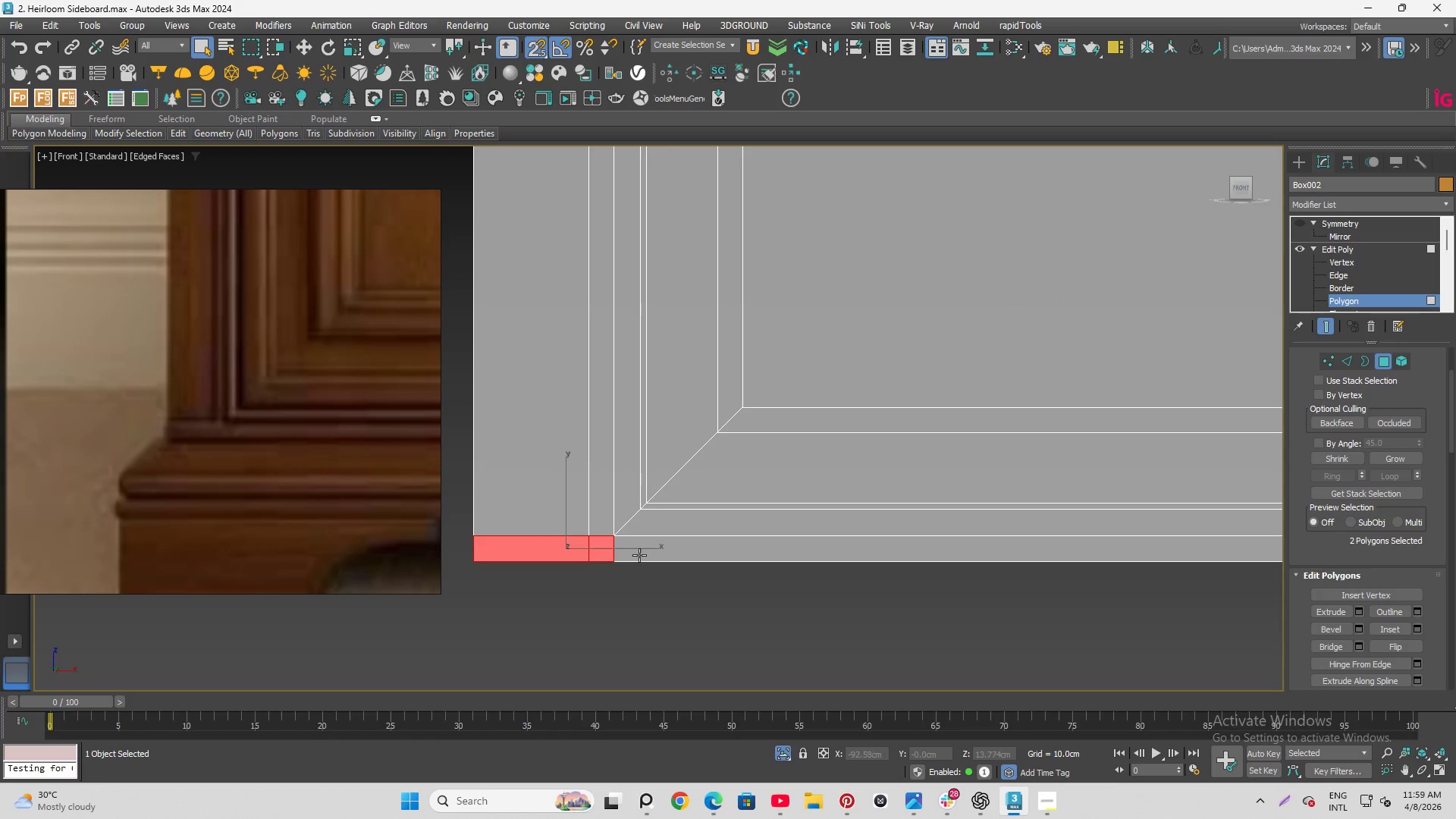 
hold_key(key=ControlLeft, duration=0.72)
left_click([640, 555])
 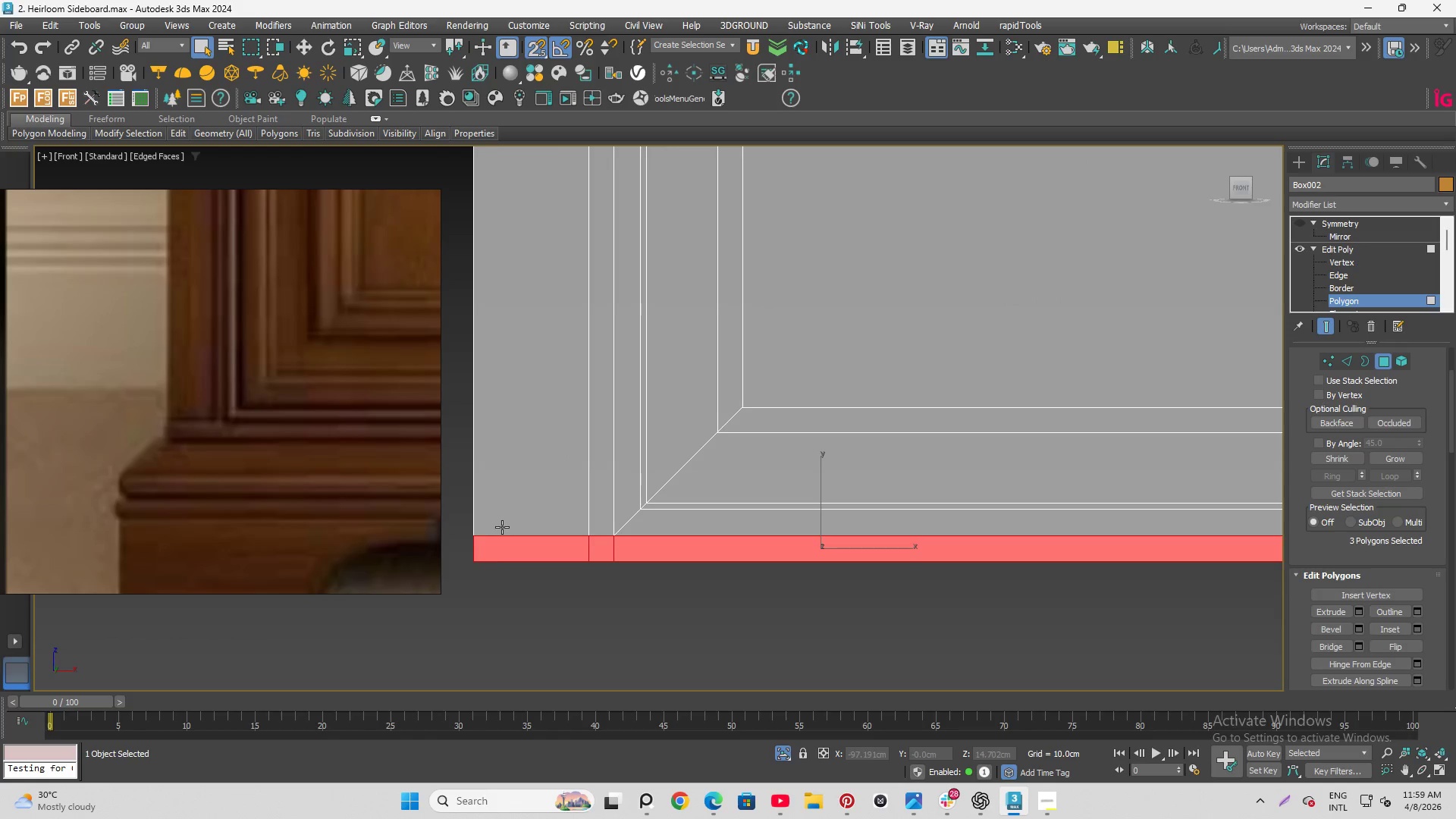 
hold_key(key=ControlLeft, duration=0.7)
 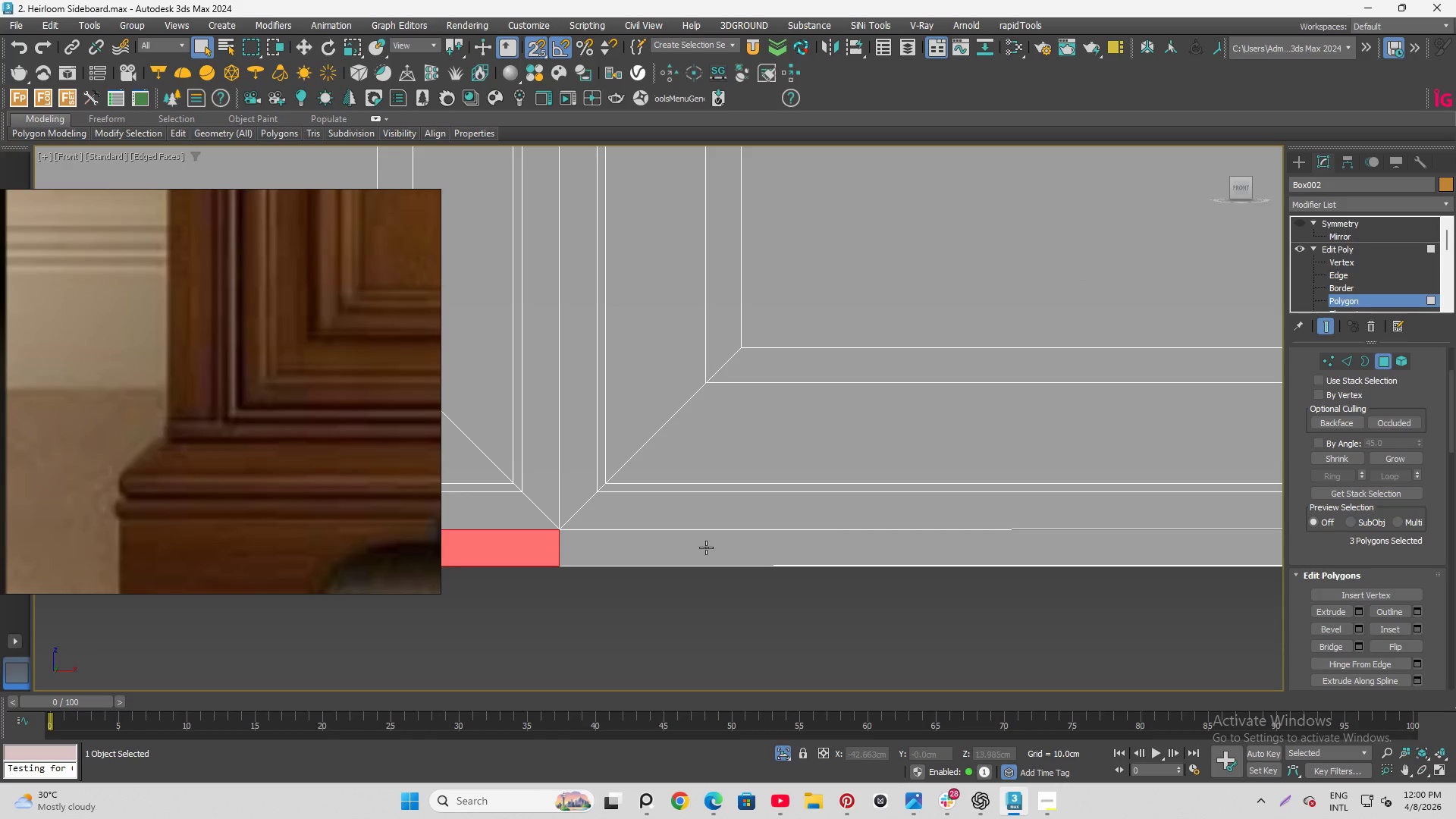 
scroll: coordinate [573, 529], scroll_direction: down, amount: 3.0
 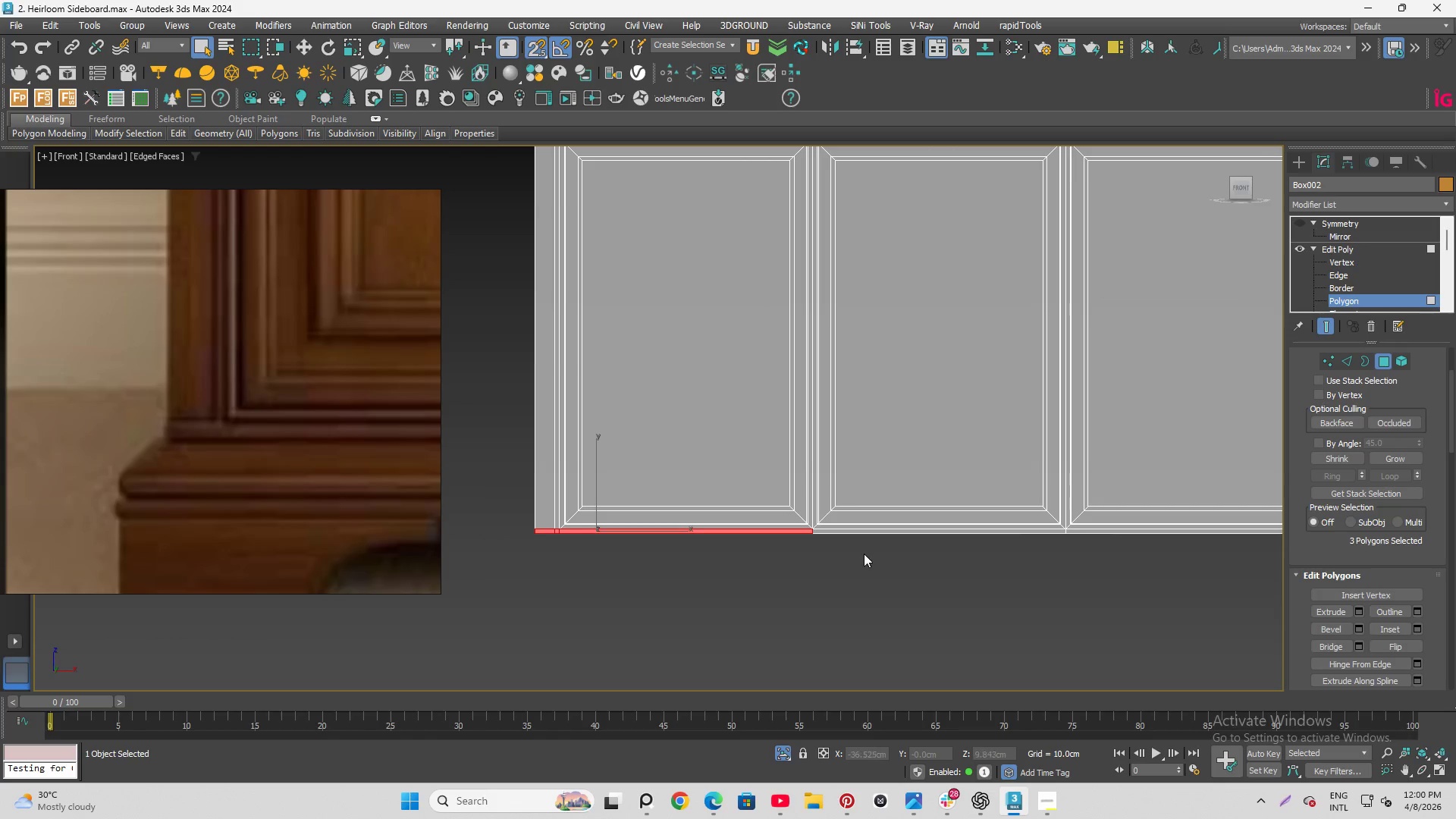 
hold_key(key=ControlLeft, duration=1.0)
left_click([706, 548])
 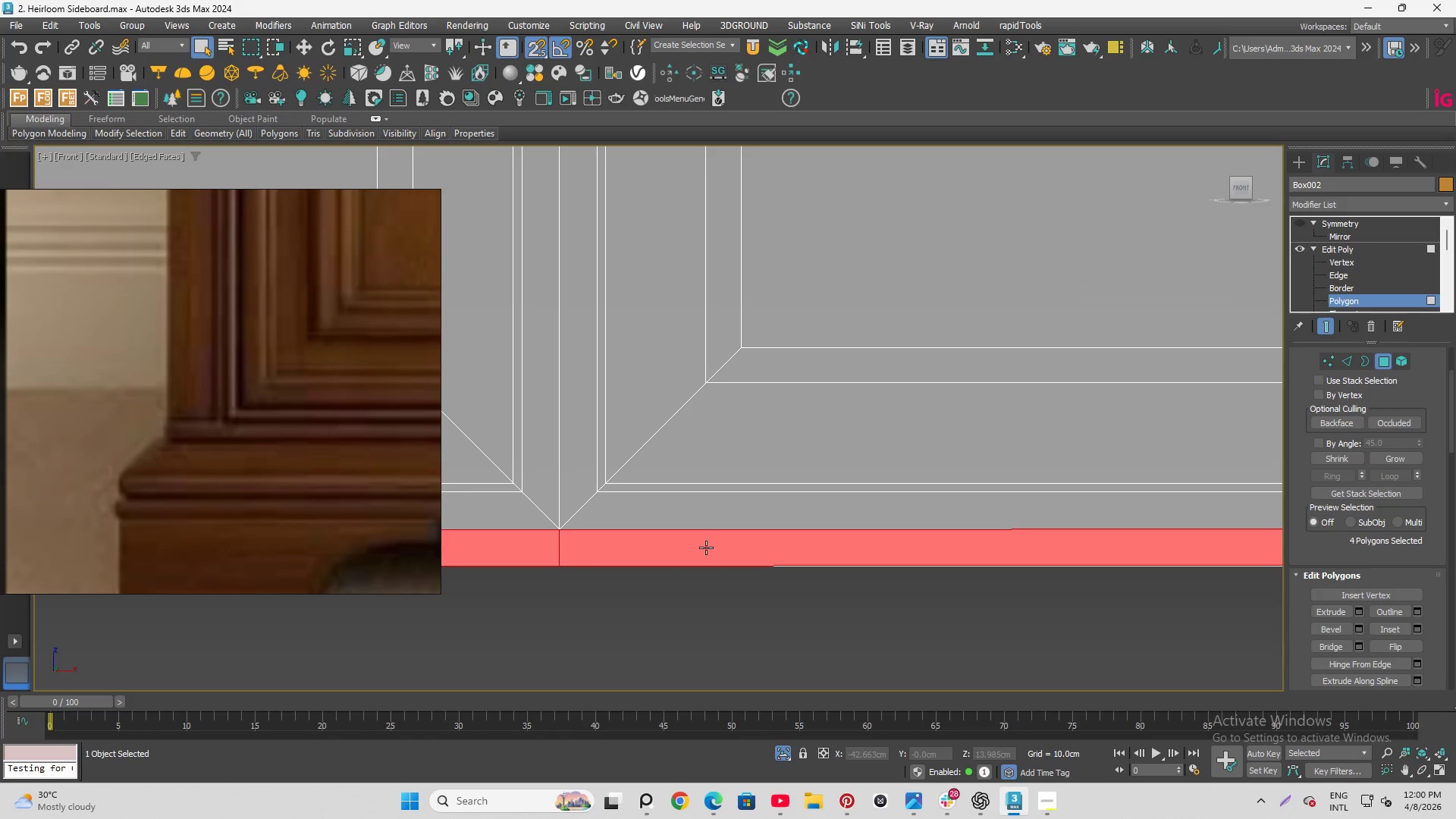 
scroll: coordinate [848, 529], scroll_direction: up, amount: 4.0
 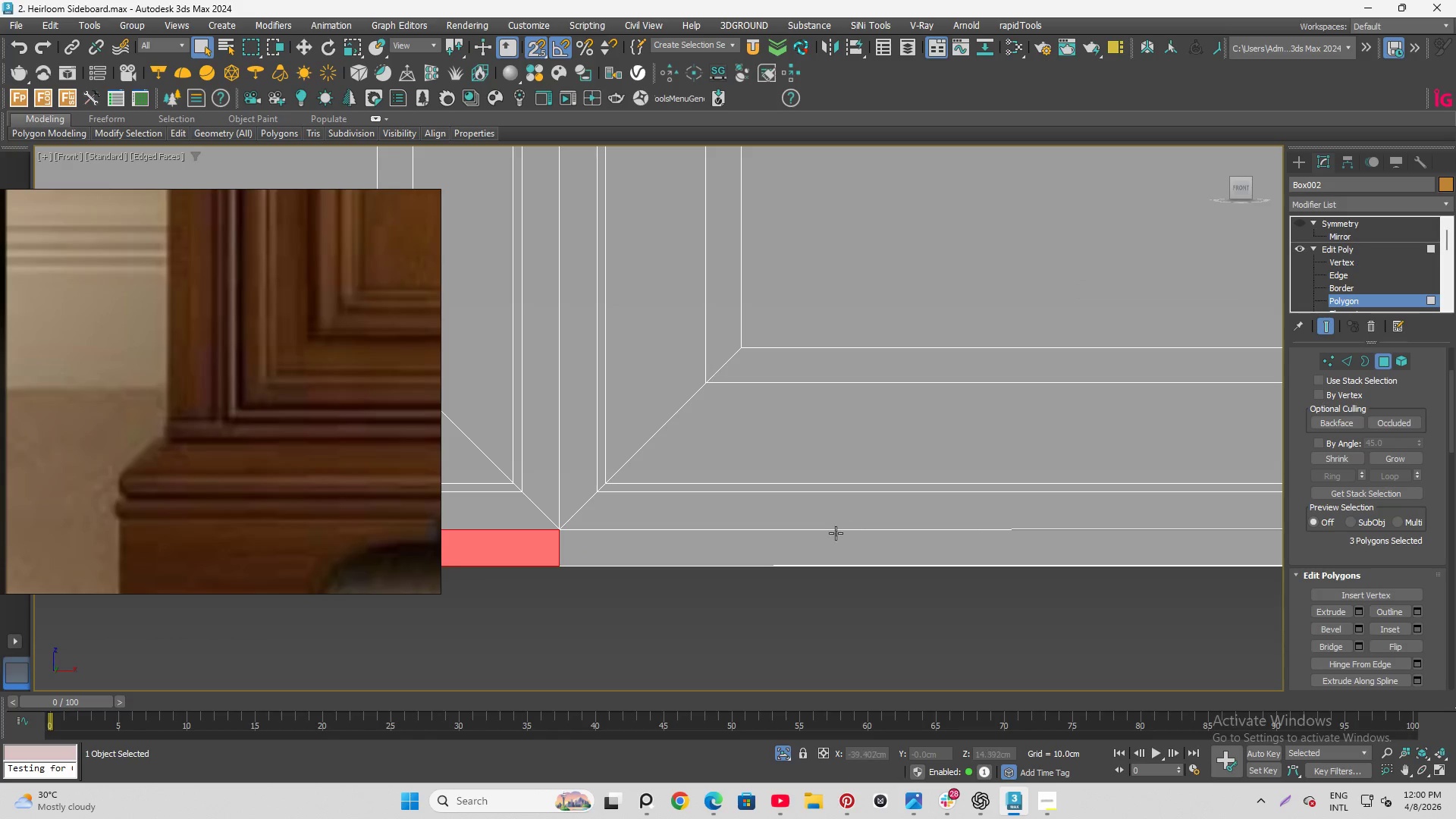 
double_click([706, 548])
 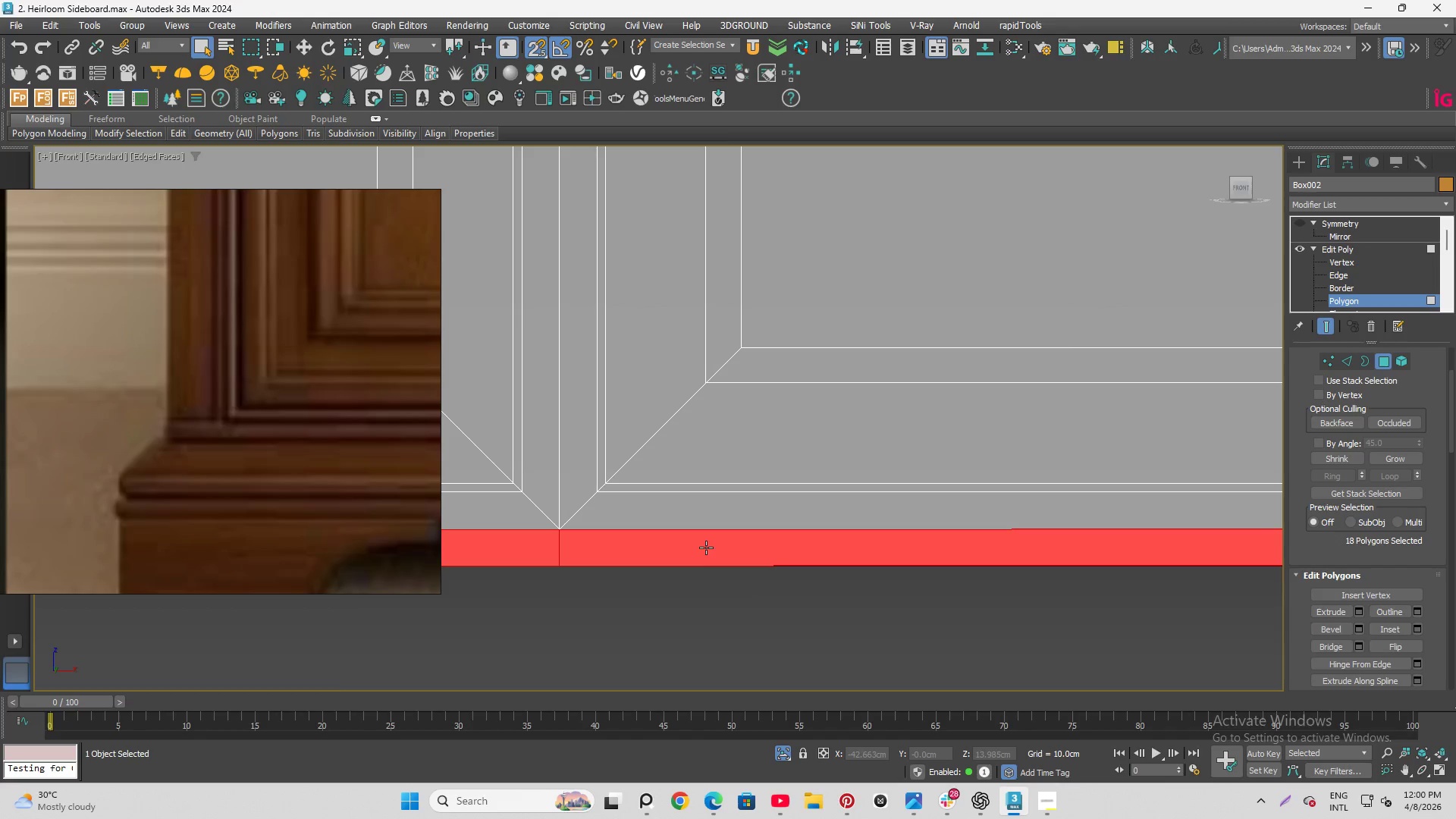 
scroll: coordinate [1038, 466], scroll_direction: down, amount: 4.0
 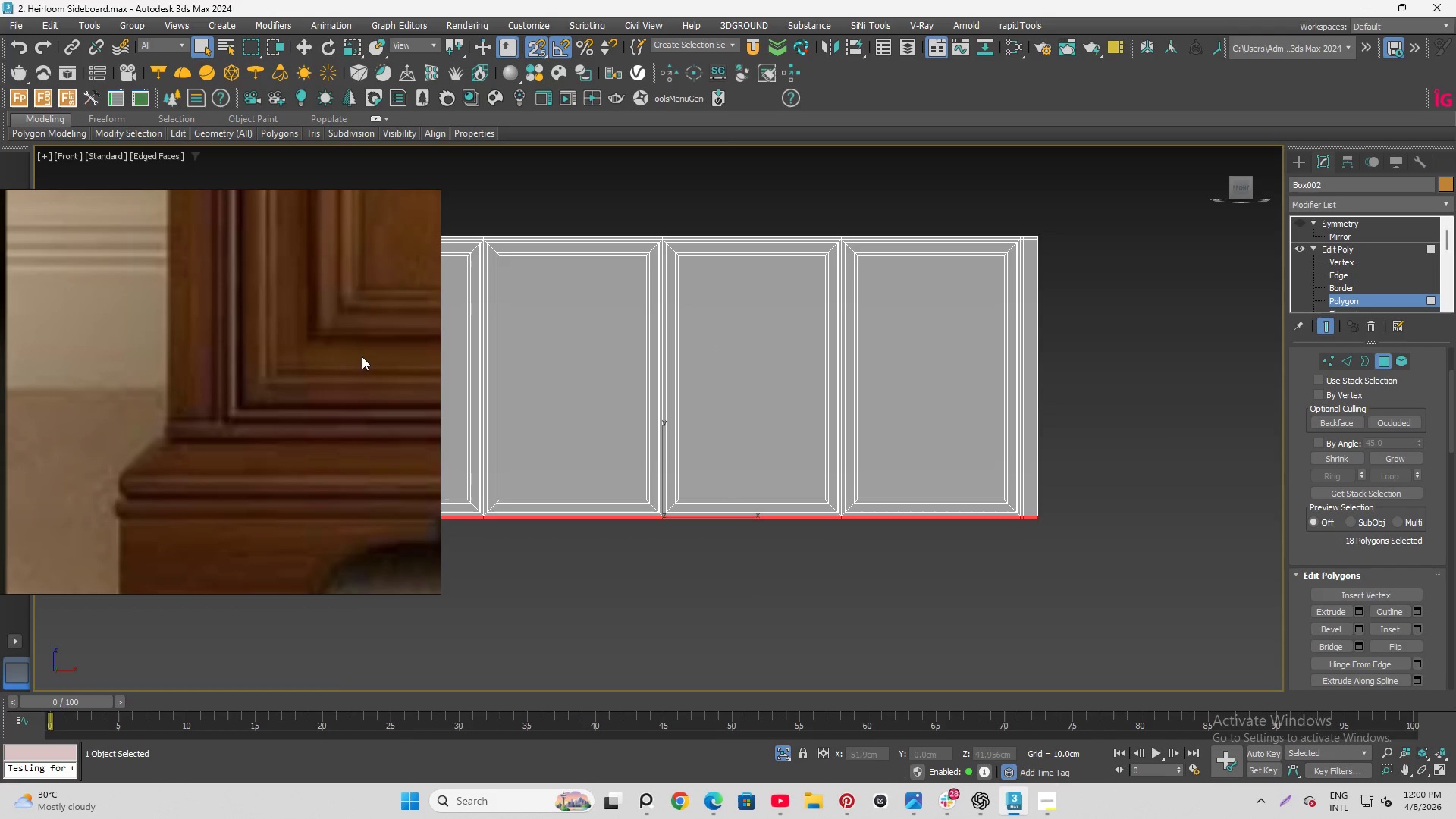 
hold_key(key=AltLeft, duration=1.45)
 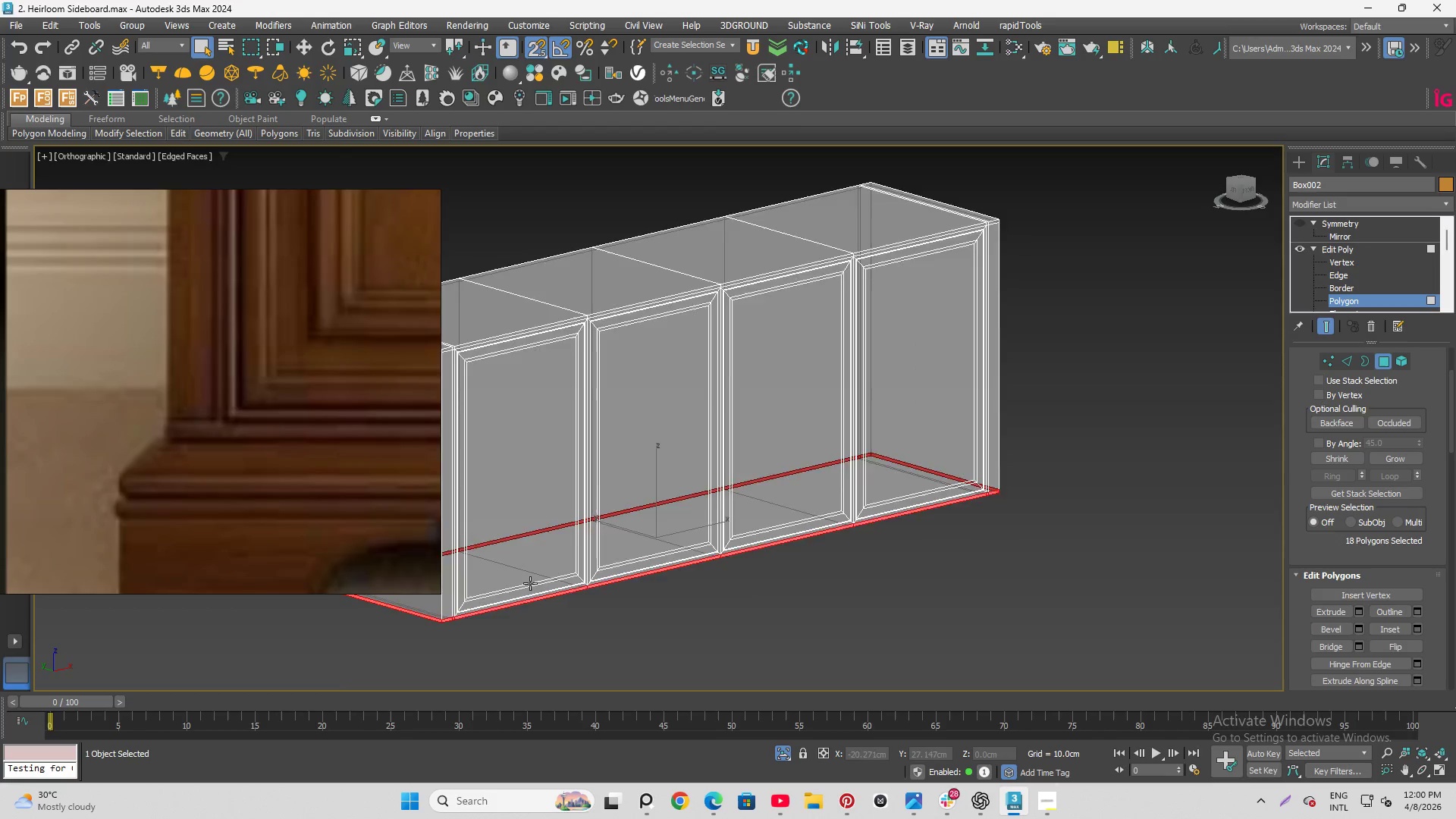 
scroll: coordinate [512, 664], scroll_direction: up, amount: 5.0
 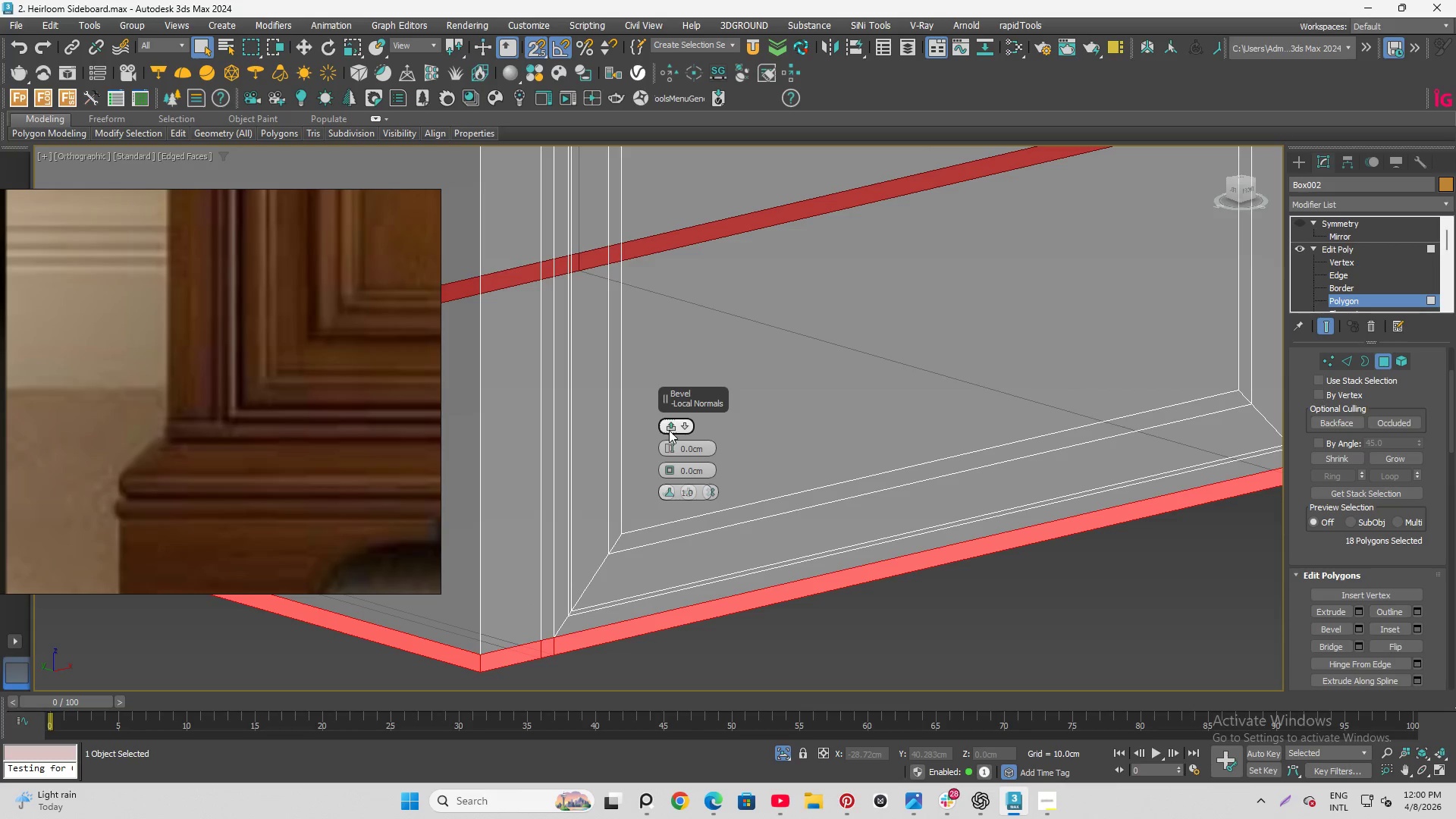 
left_click_drag(start_coordinate=[671, 466], to_coordinate=[667, 469])
 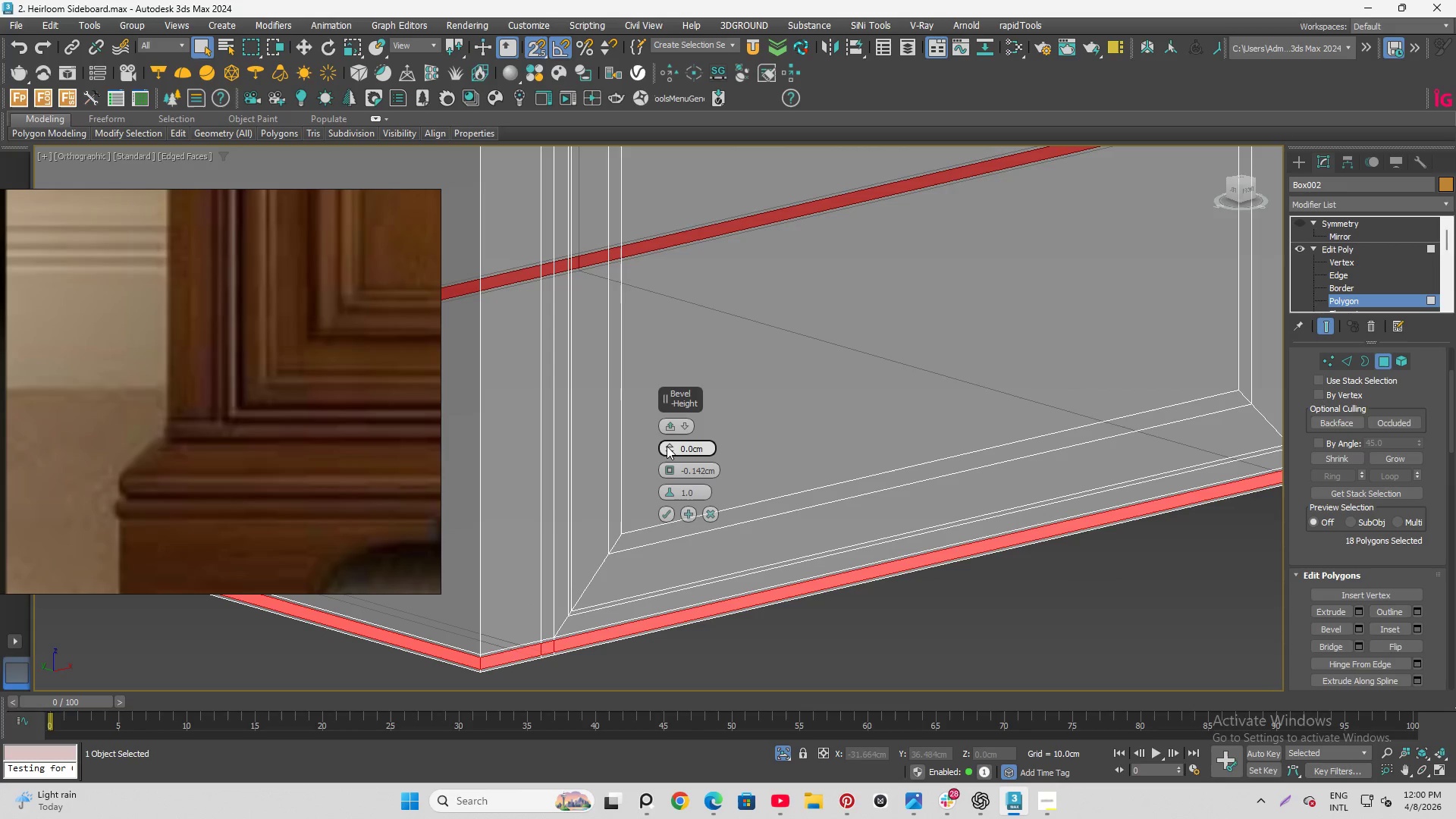 
left_click_drag(start_coordinate=[667, 446], to_coordinate=[664, 441])
 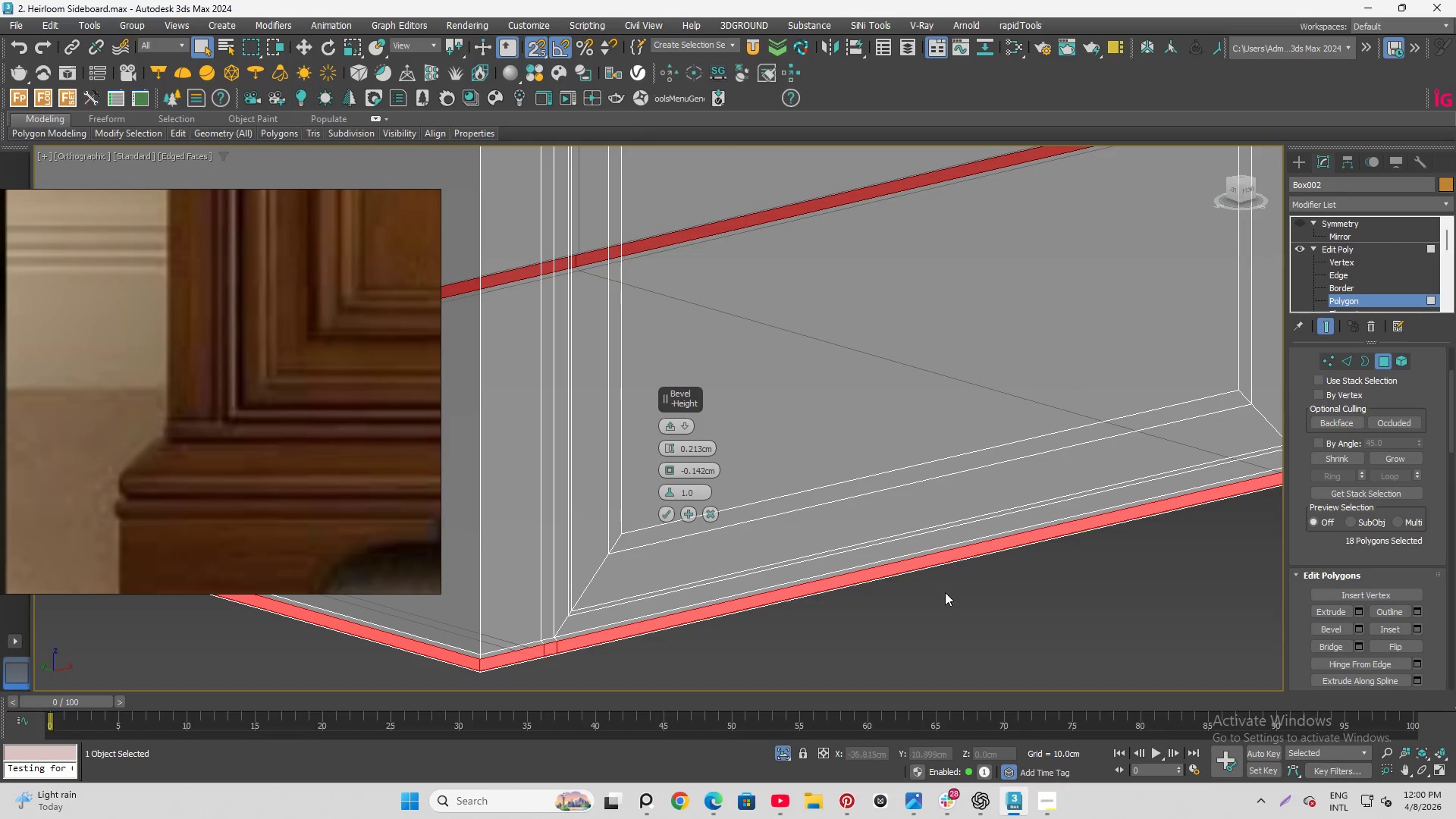 
scroll: coordinate [923, 617], scroll_direction: down, amount: 2.0
 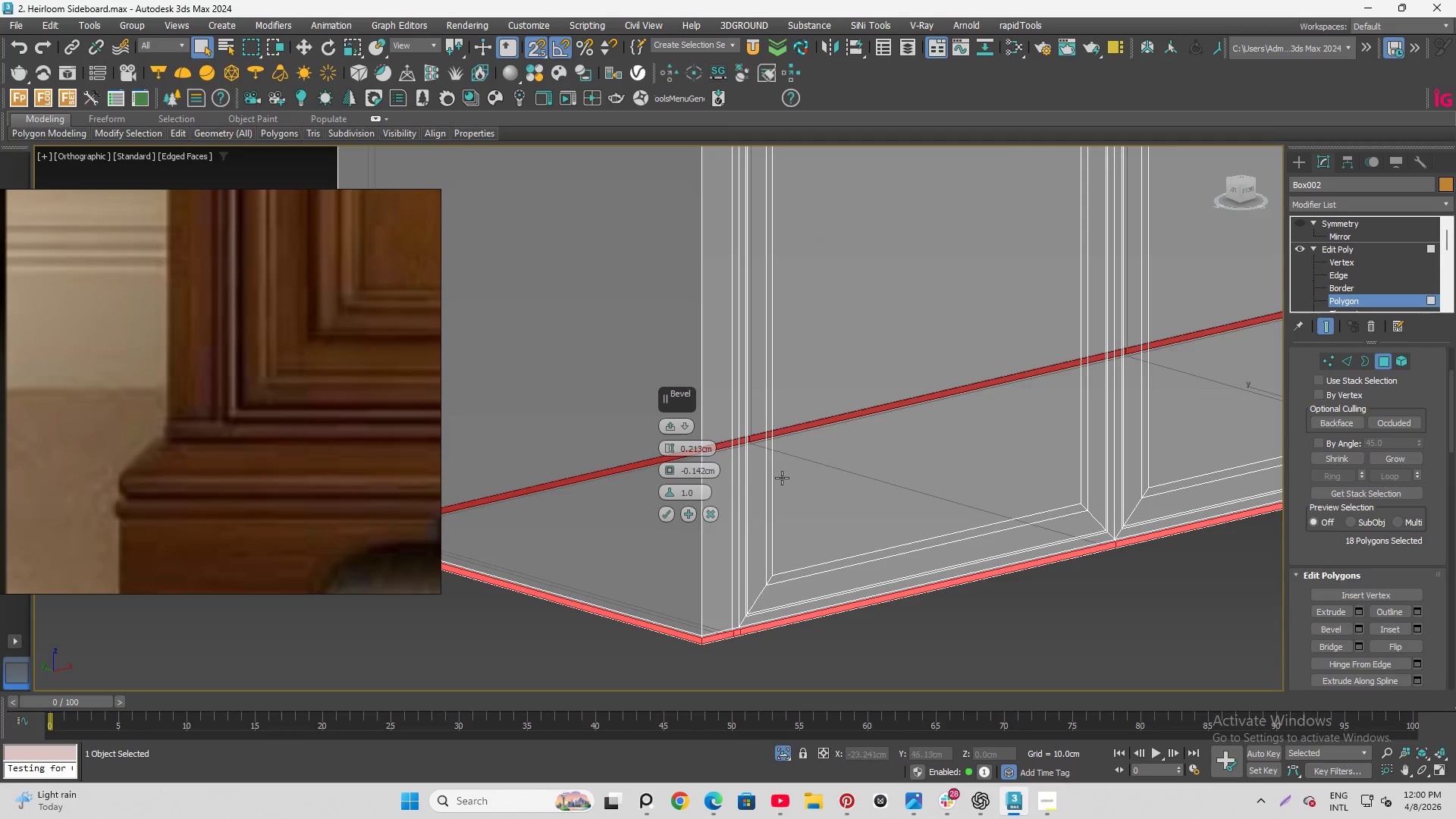 
hold_key(key=ControlLeft, duration=1.52)
left_click([785, 388])
 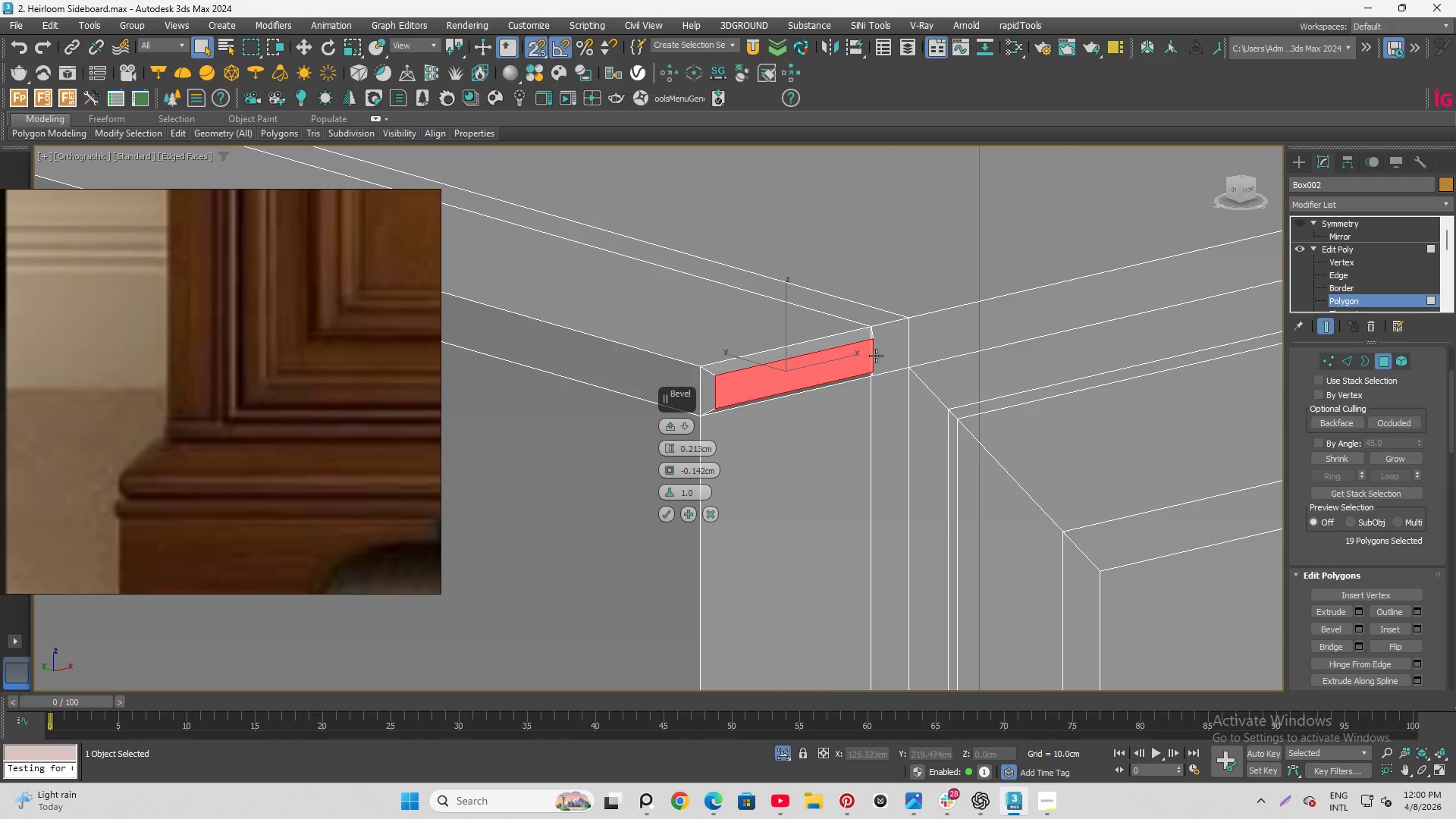 
scroll: coordinate [798, 425], scroll_direction: up, amount: 5.0
 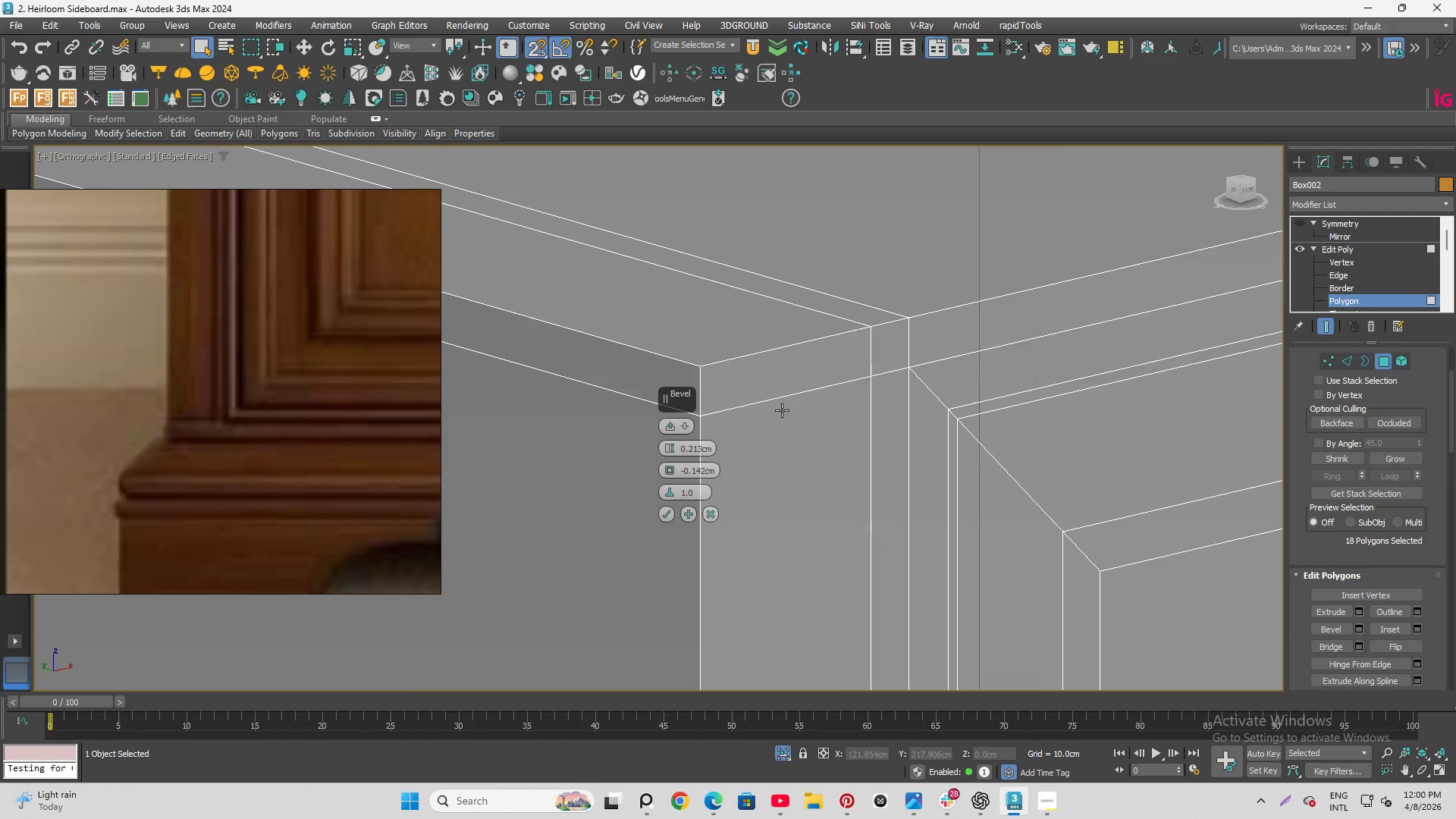 
left_click([881, 355])
 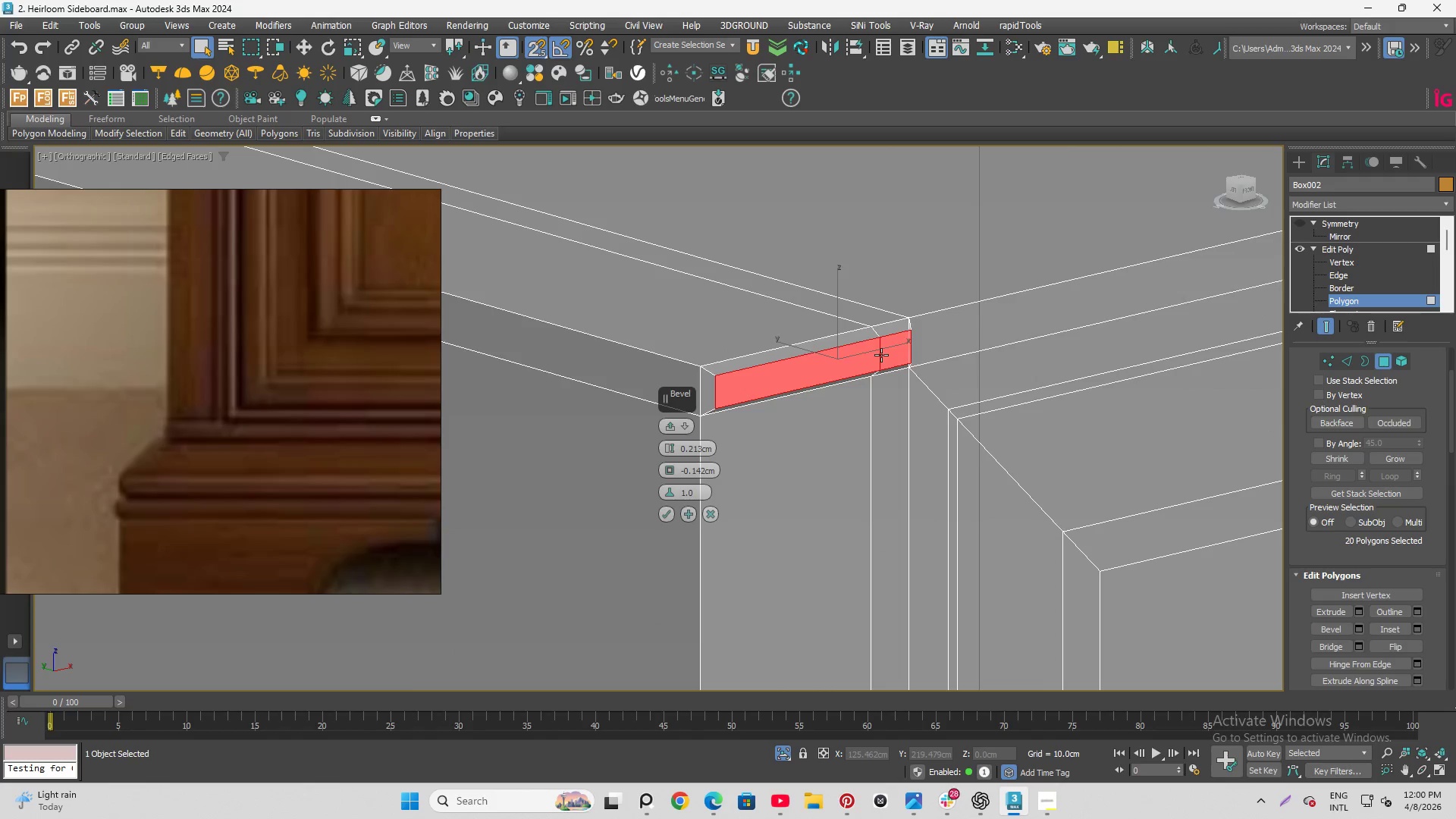 
double_click([881, 355])
 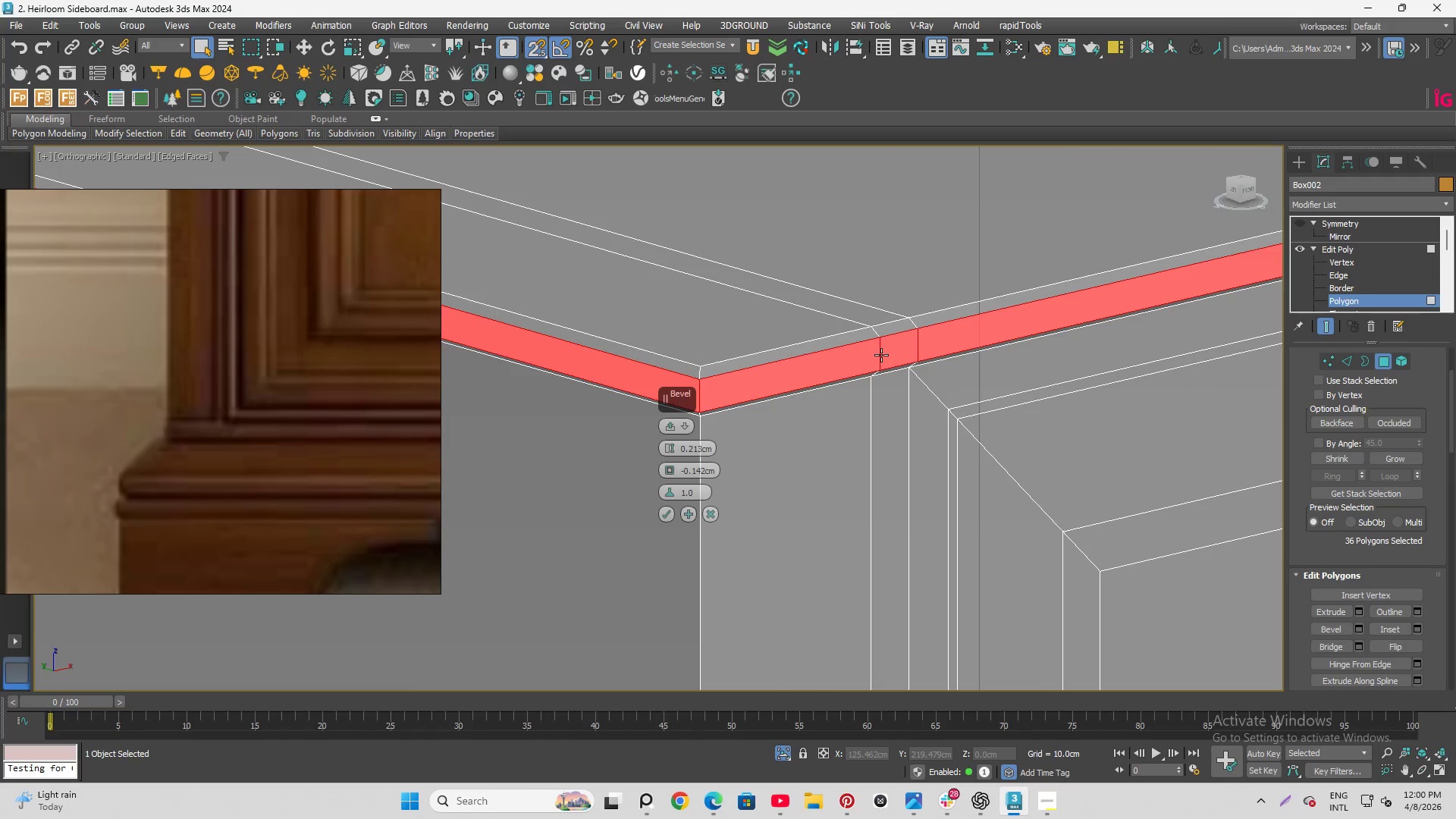 
hold_key(key=ControlLeft, duration=0.52)
 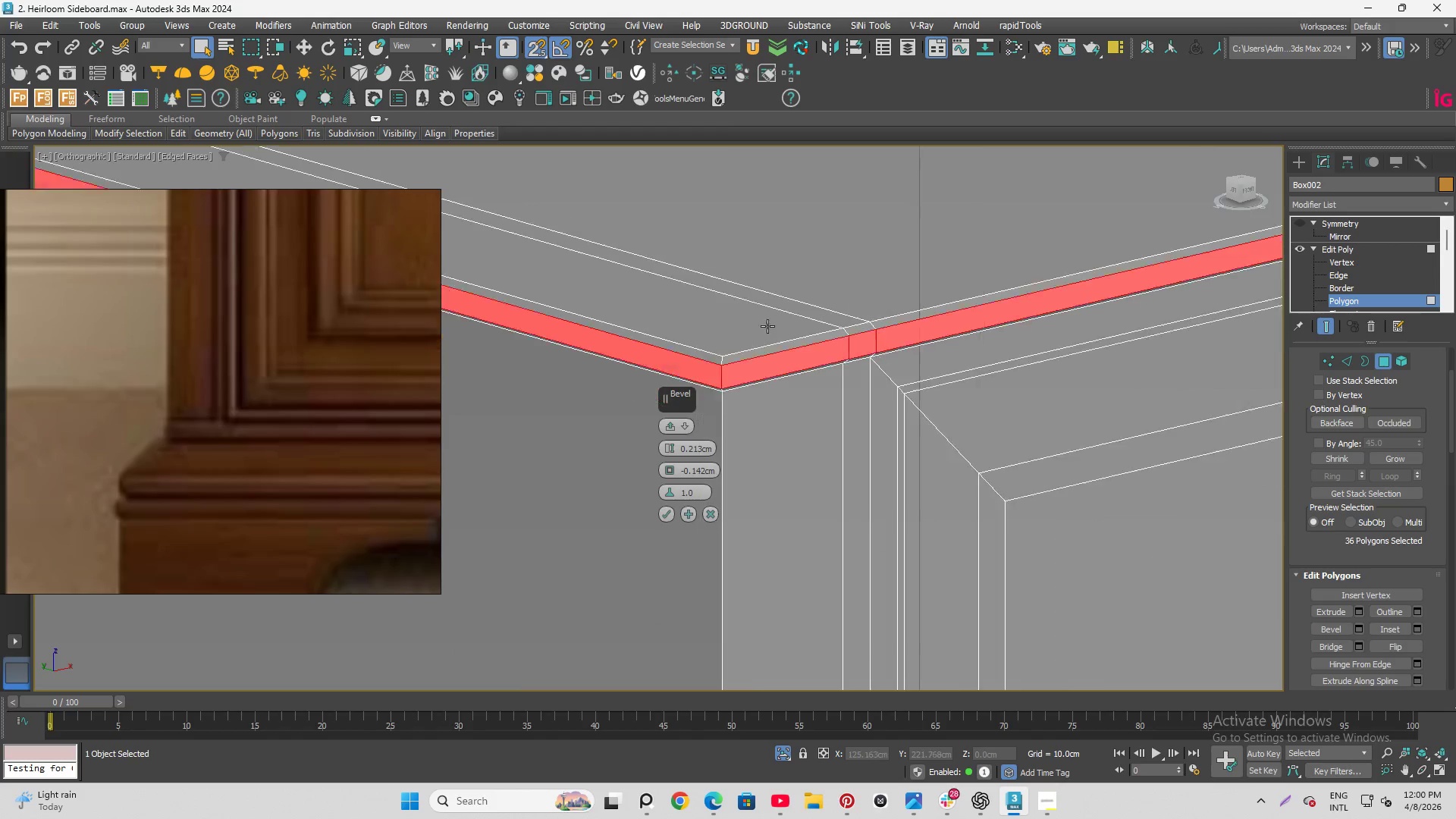 
scroll: coordinate [802, 432], scroll_direction: up, amount: 3.0
 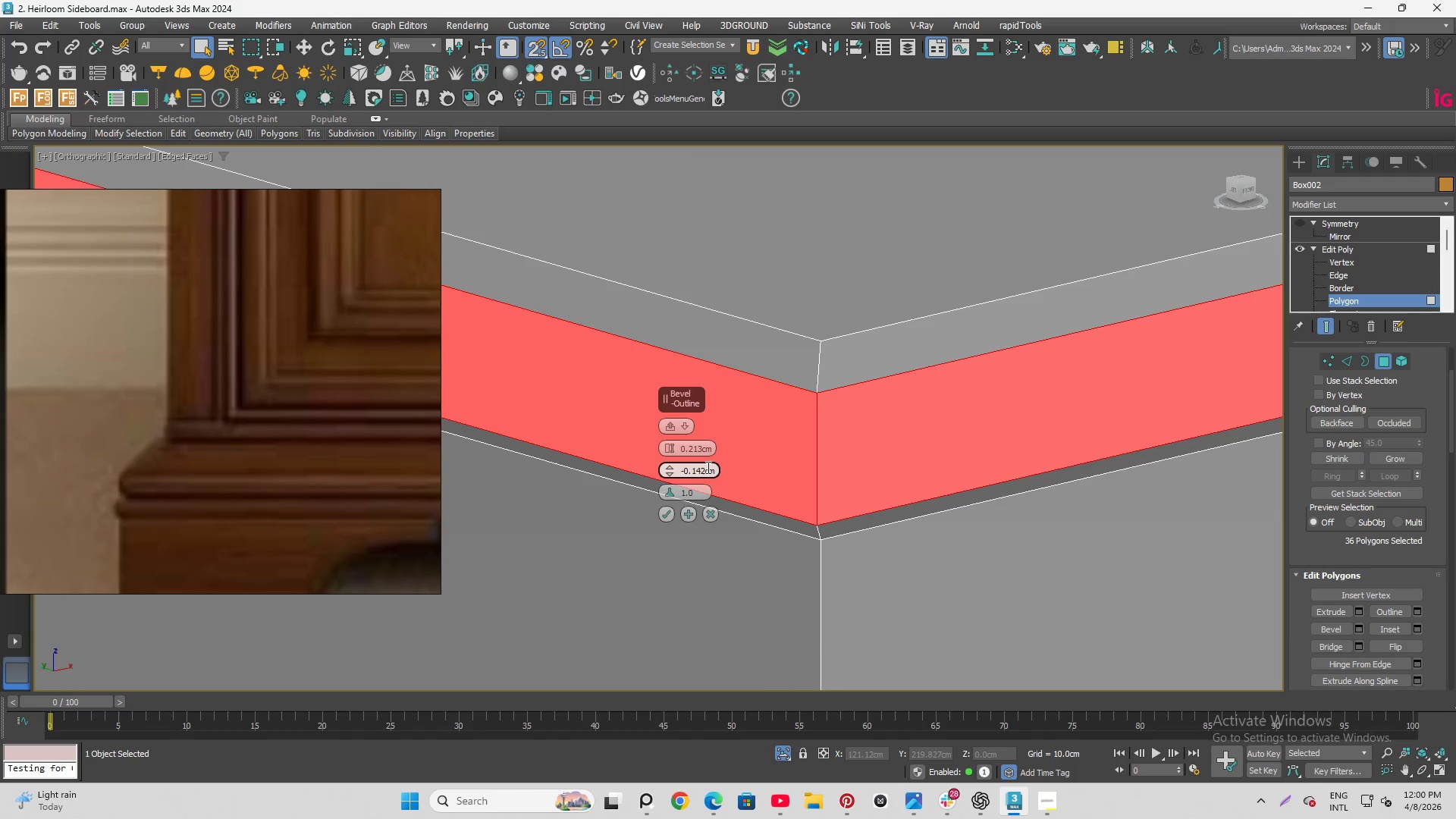 
left_click_drag(start_coordinate=[704, 467], to_coordinate=[698, 469])
 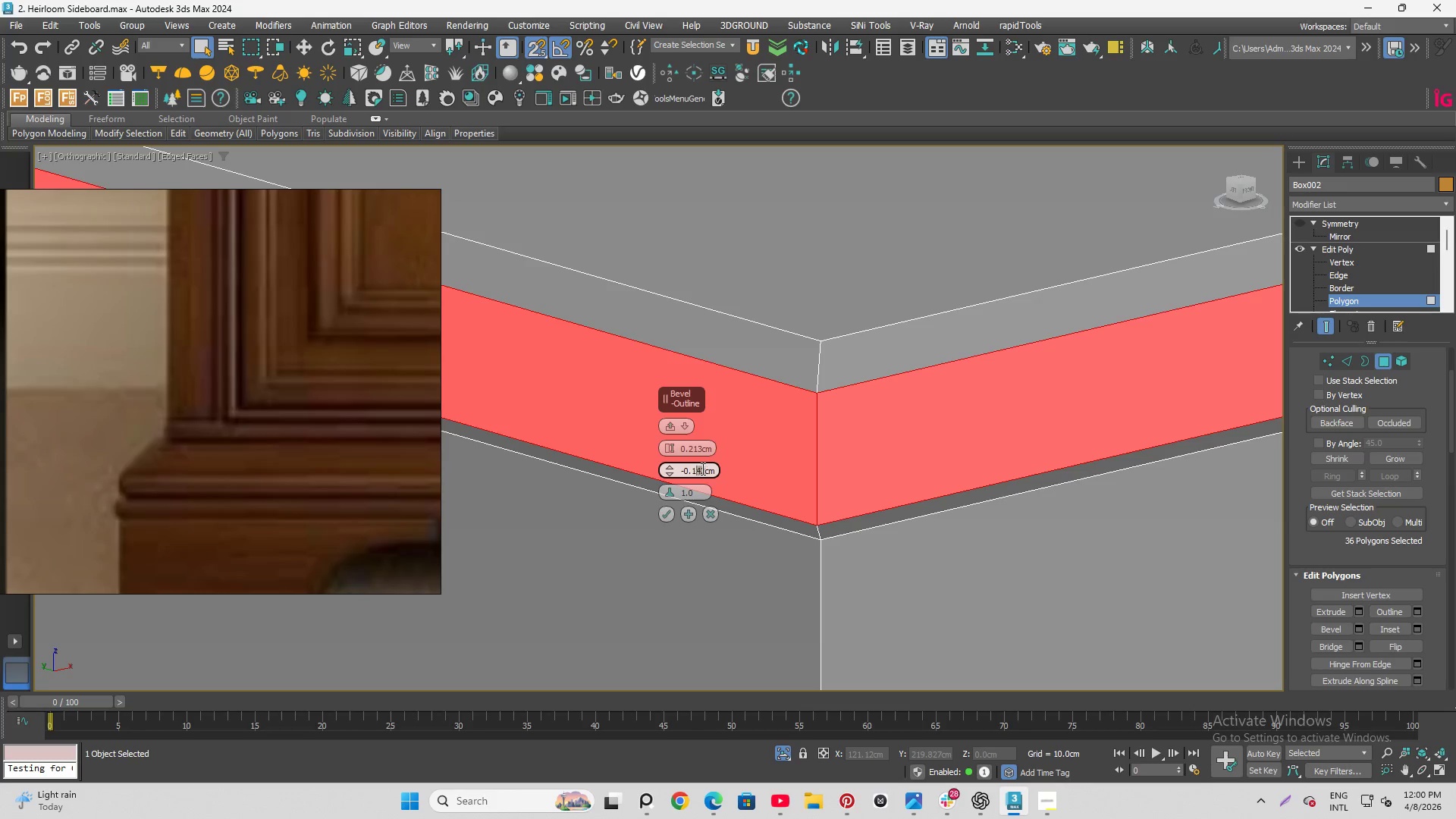 
key(5)
 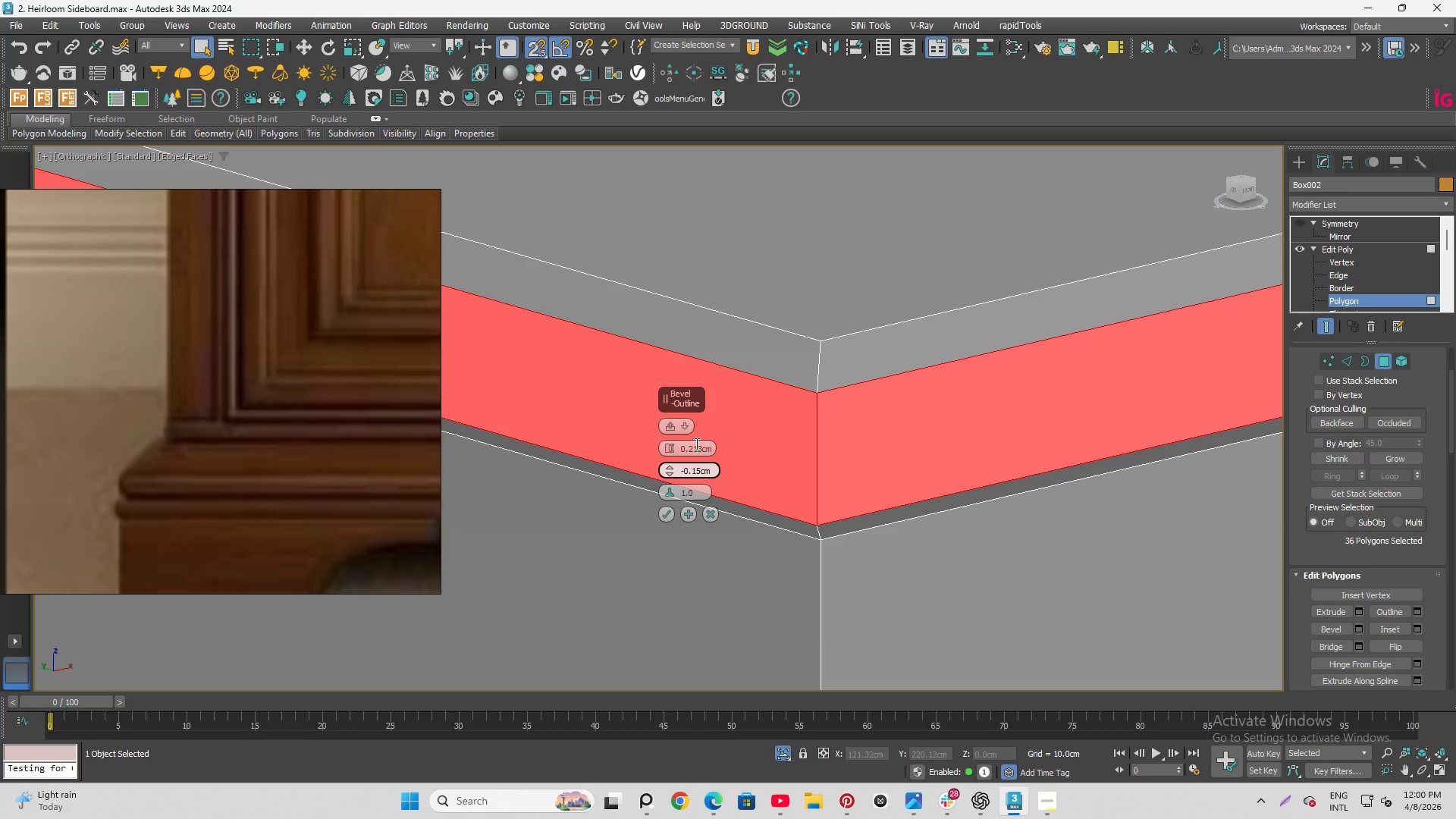 
left_click([695, 444])
 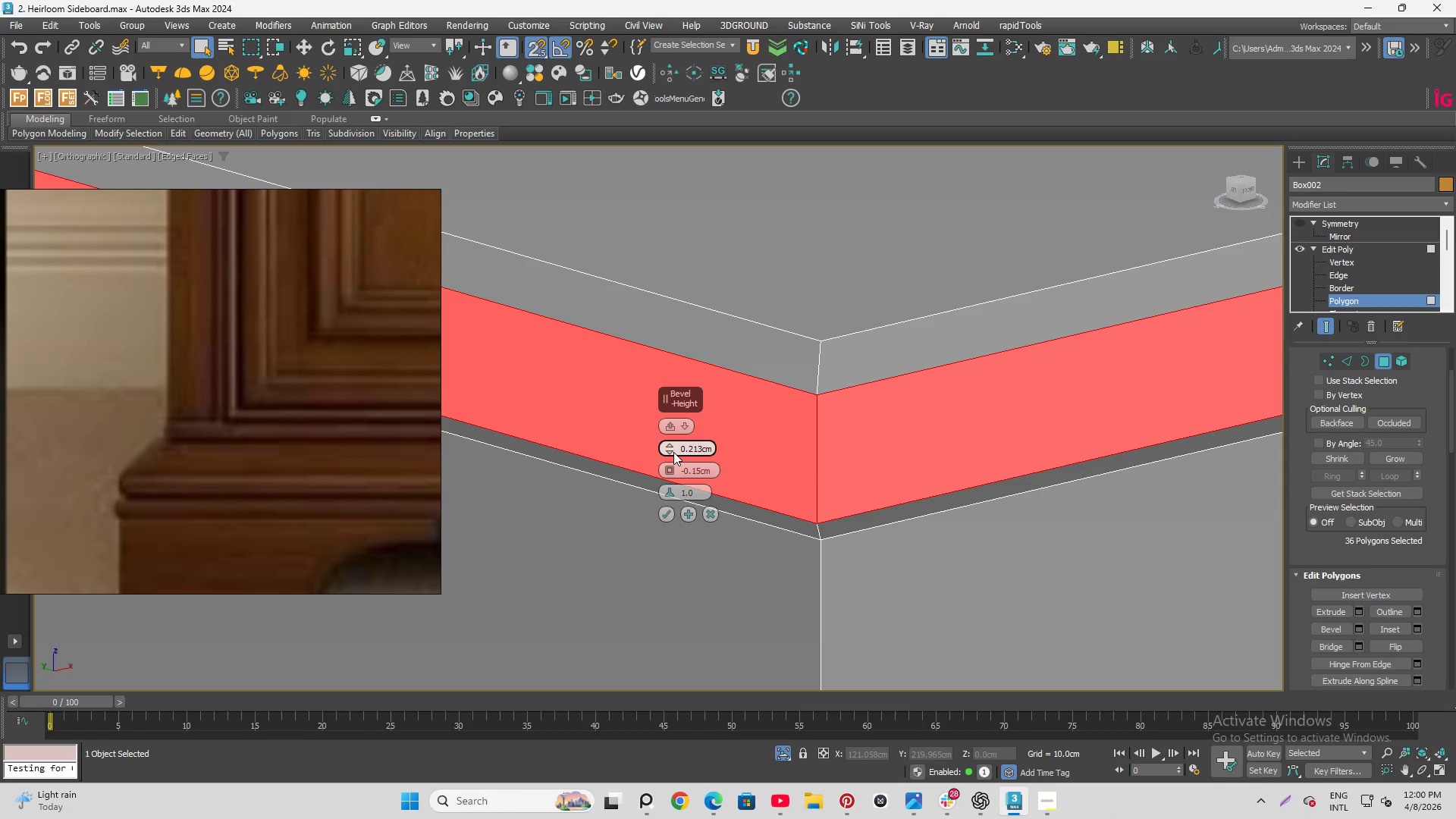 
left_click_drag(start_coordinate=[669, 446], to_coordinate=[667, 453])
 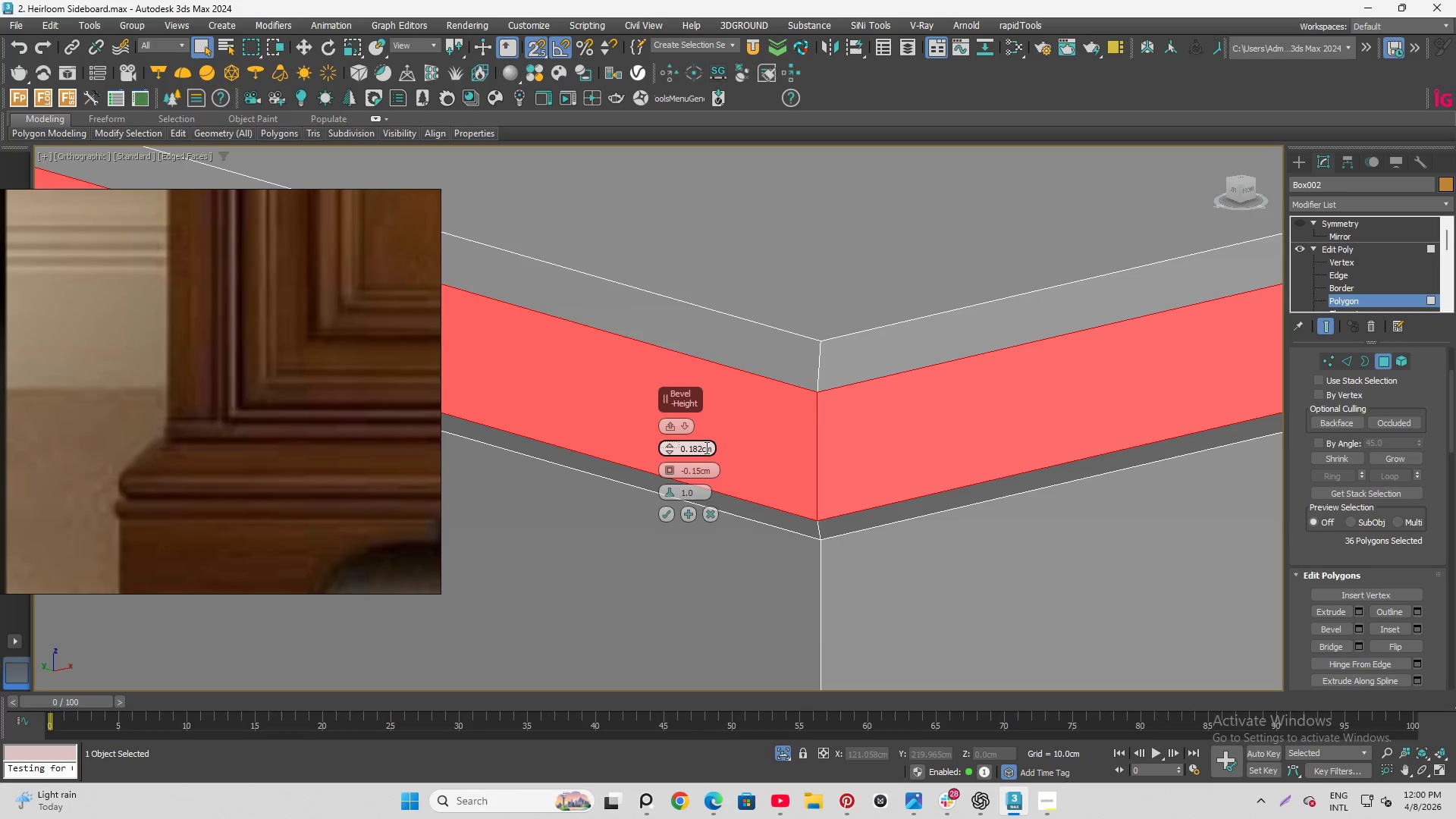 
left_click_drag(start_coordinate=[701, 446], to_coordinate=[694, 447])
 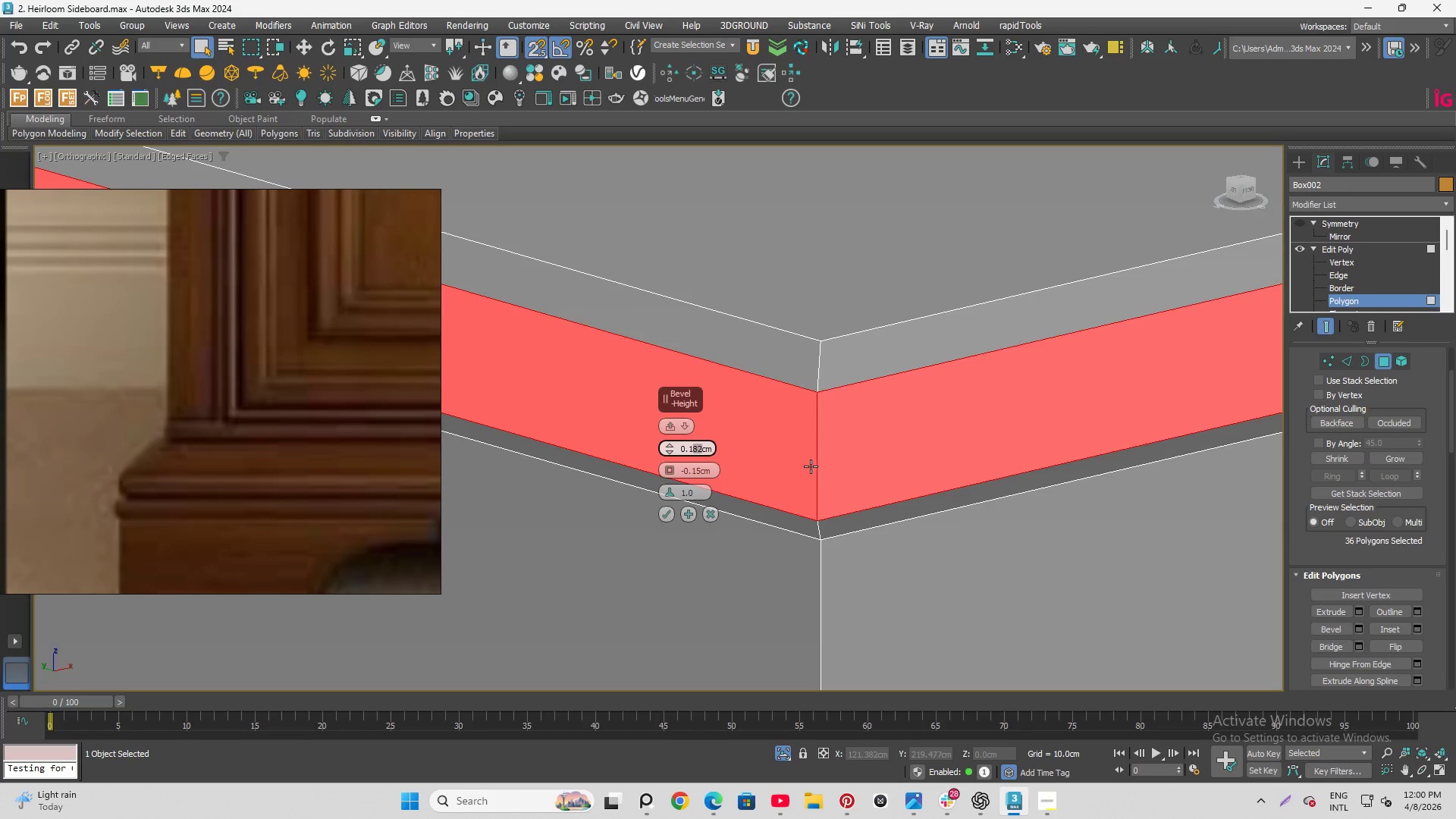 
type(85)
 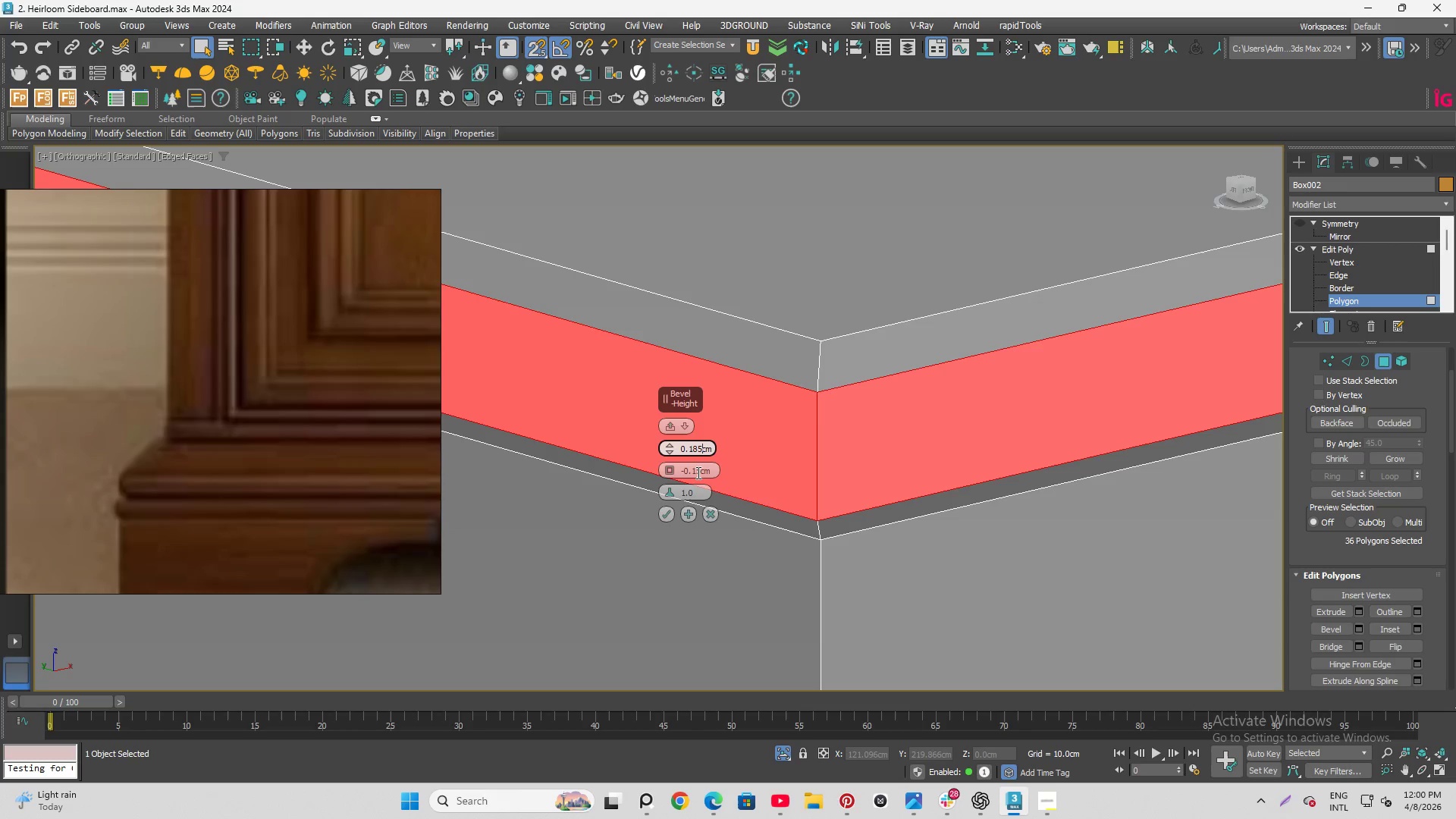 
left_click([697, 472])
 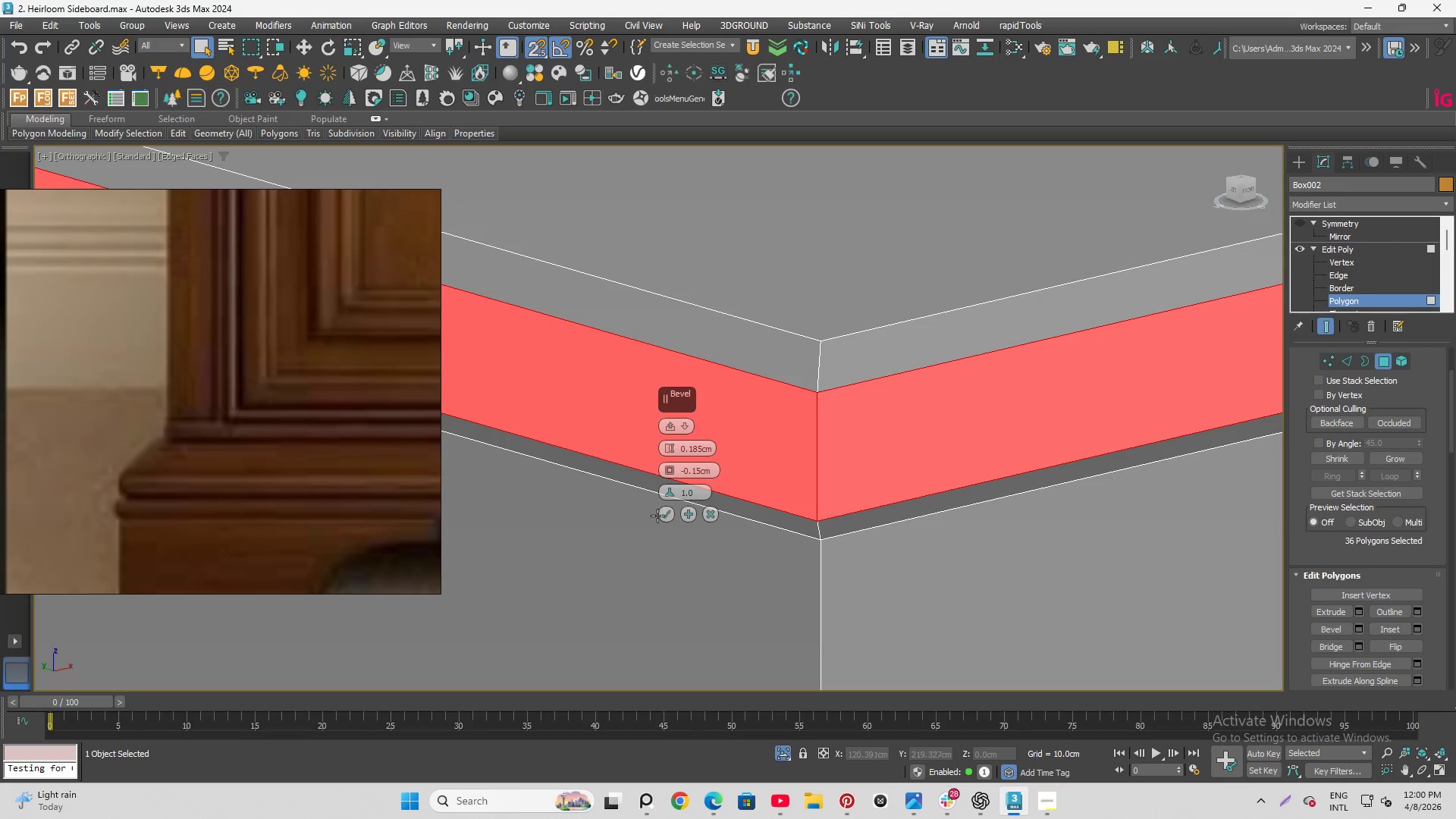 
left_click([666, 517])
 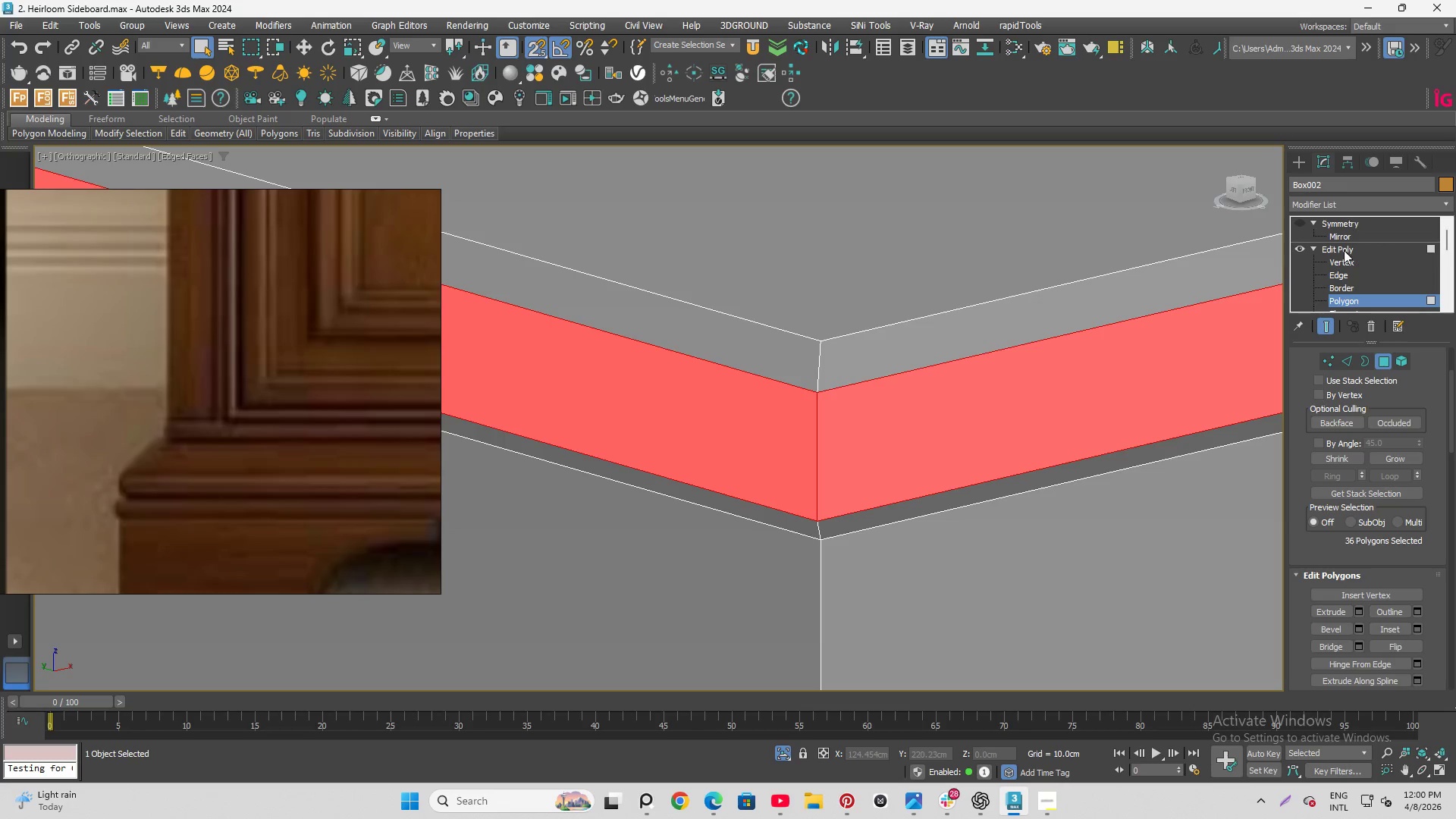 
left_click([1333, 278])
 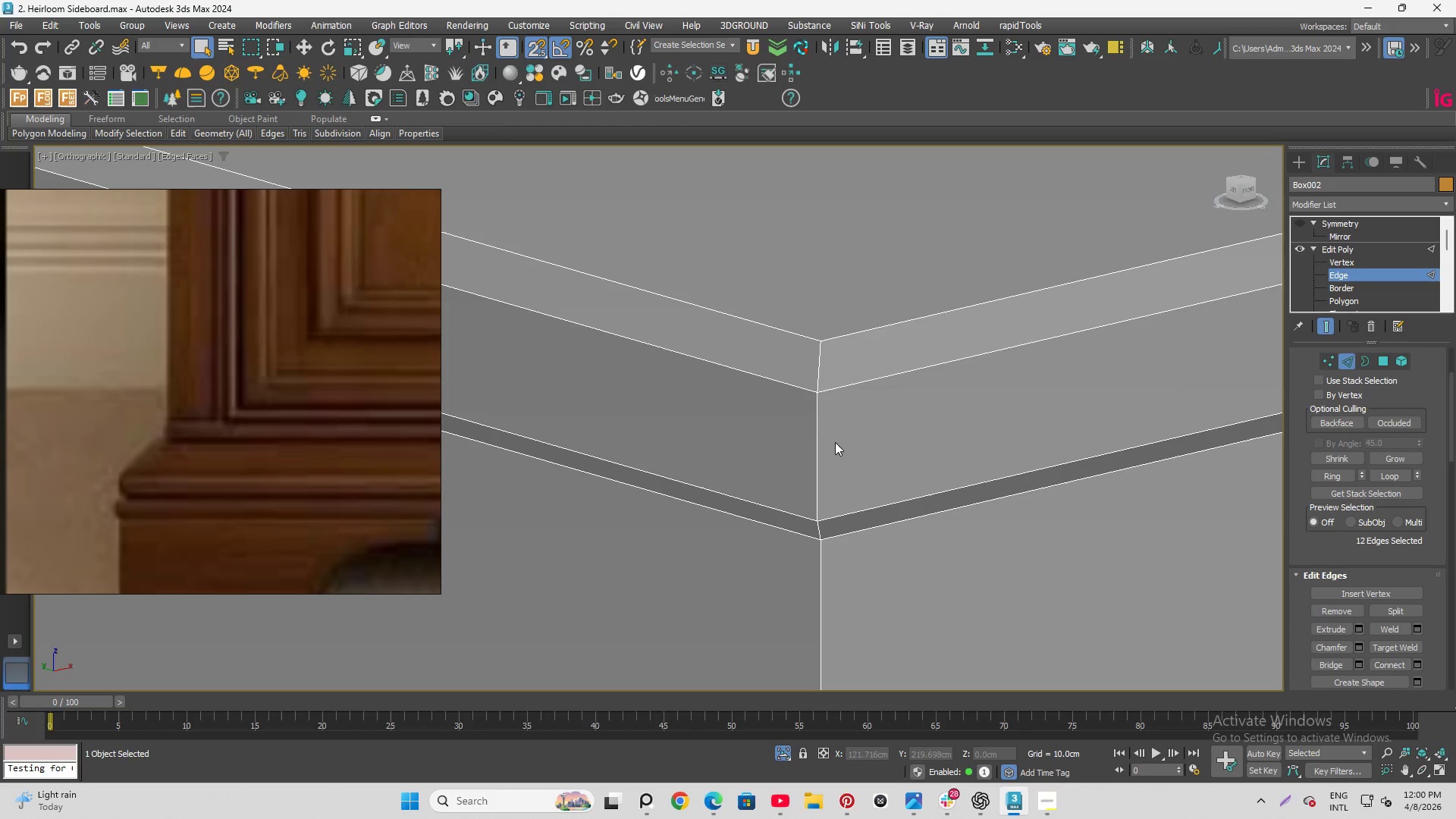 
left_click([824, 438])
 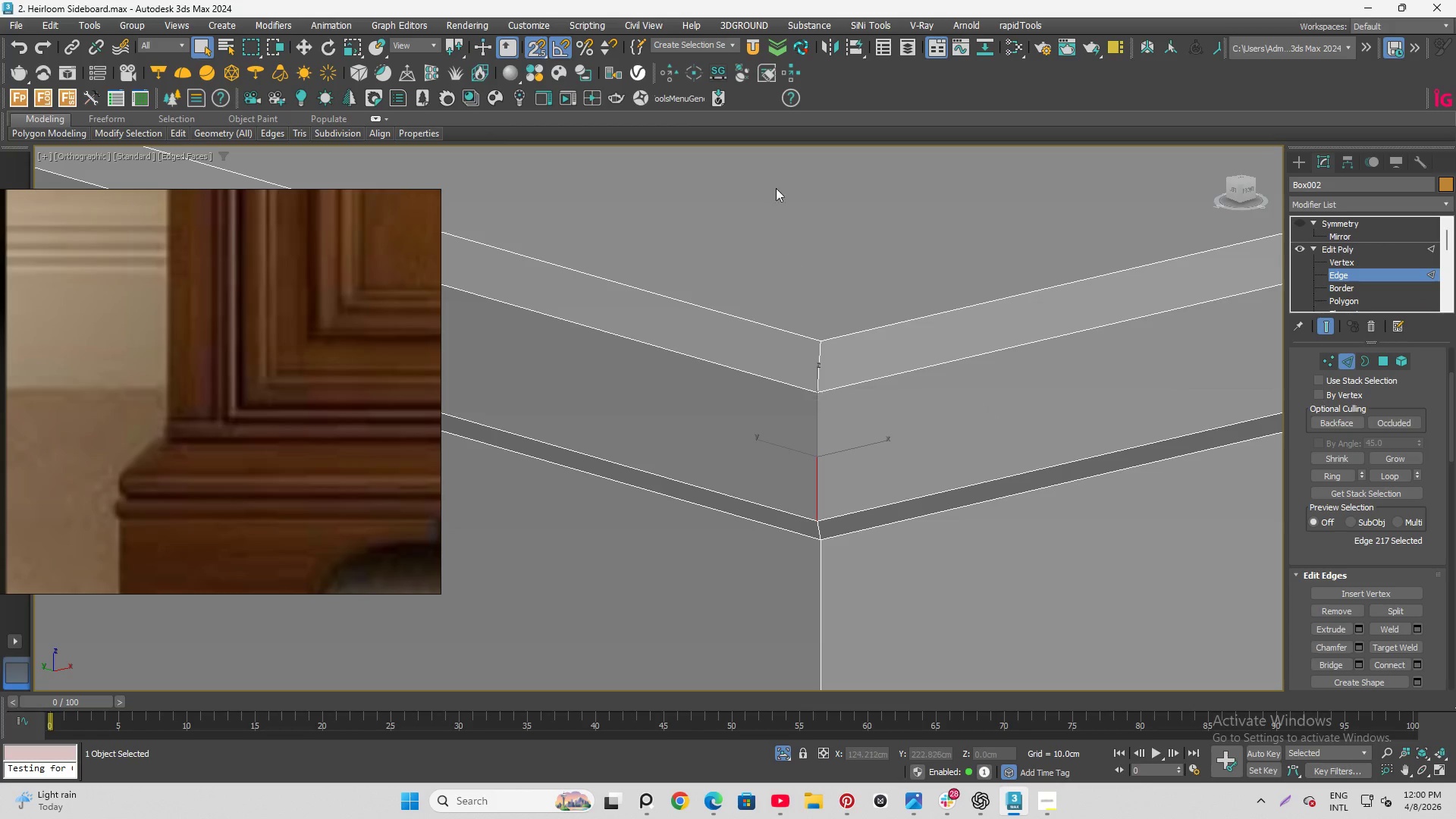 
hold_key(key=ControlLeft, duration=0.92)
 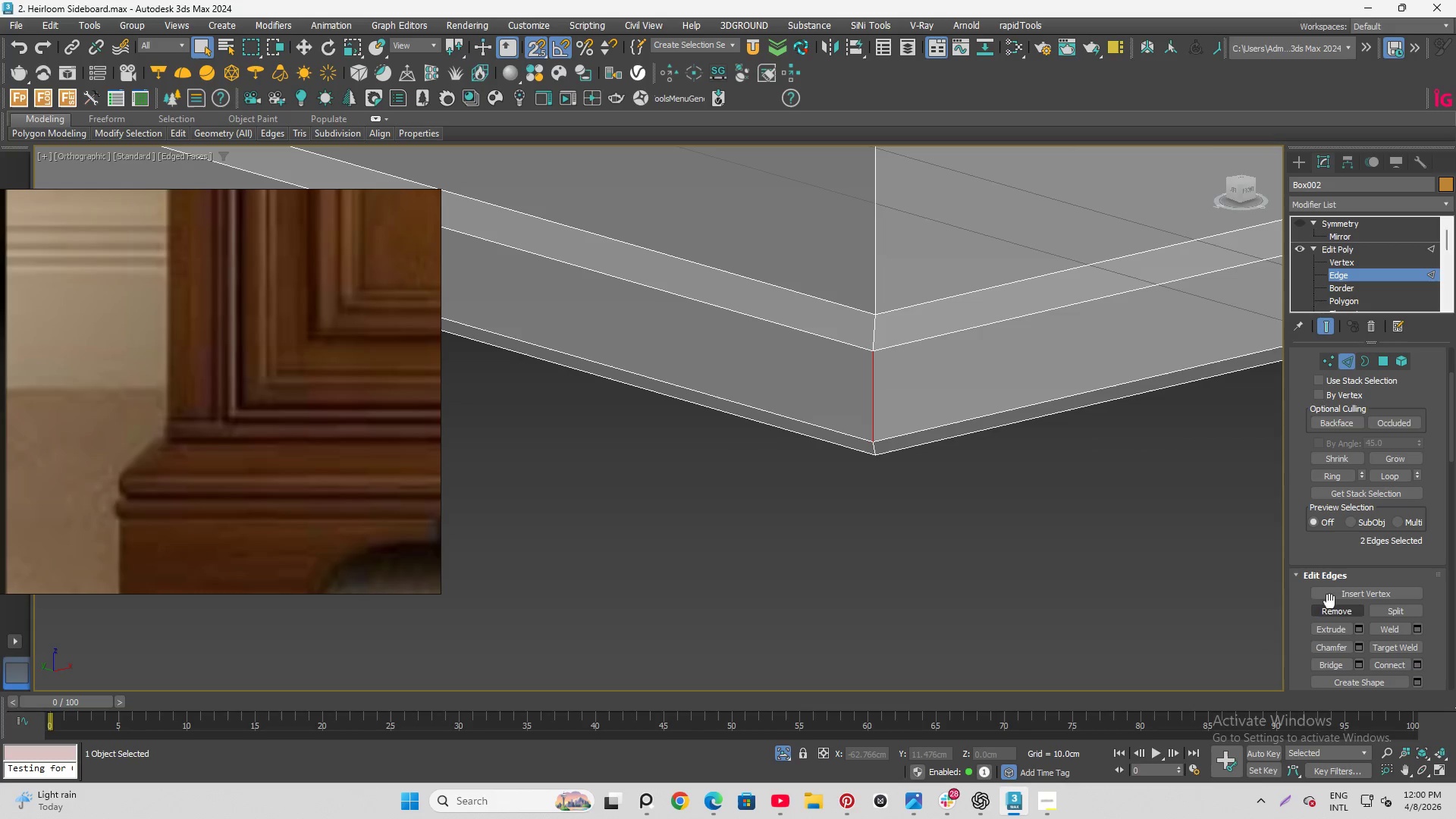 
scroll: coordinate [852, 318], scroll_direction: down, amount: 2.0
 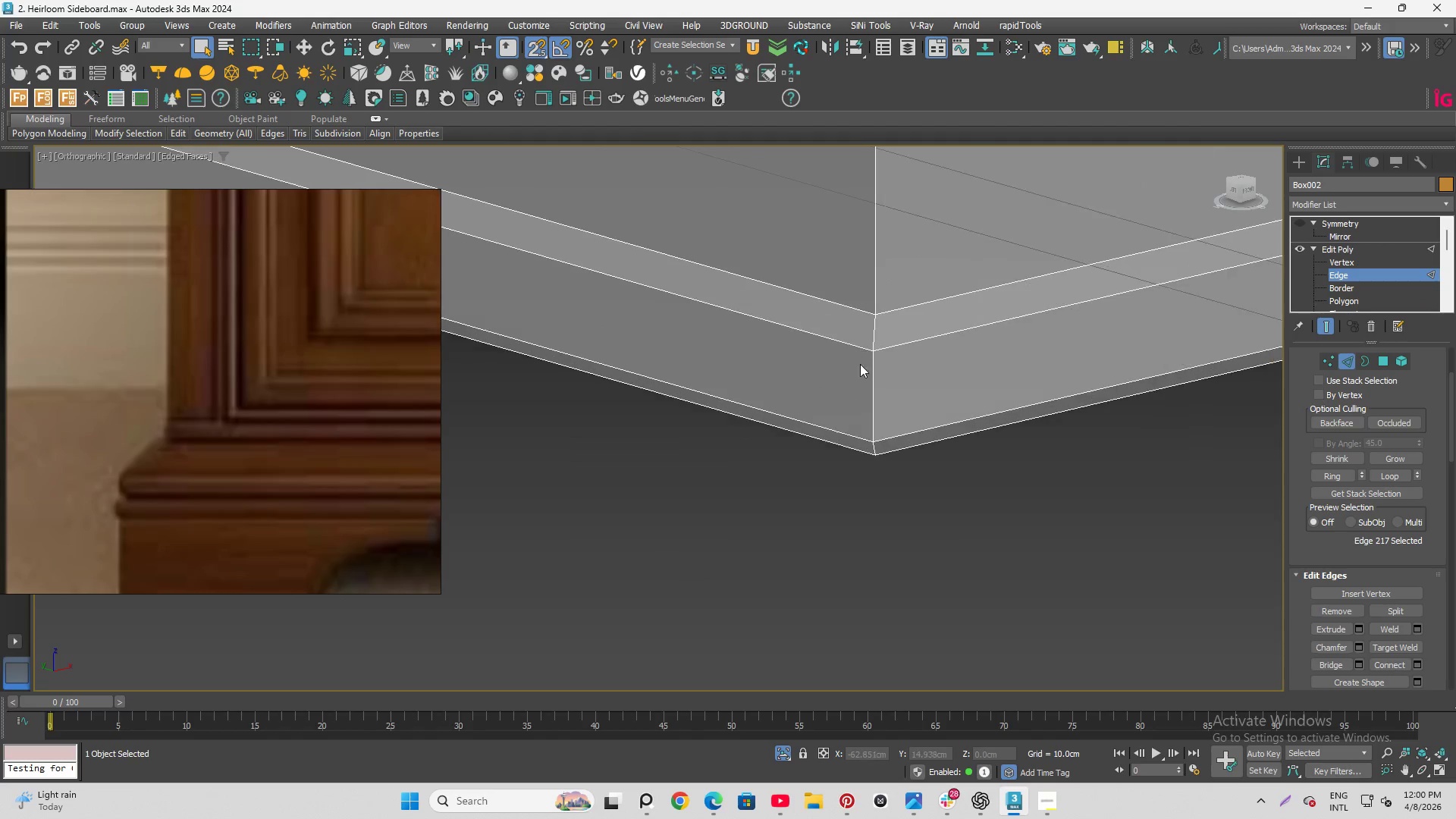 
left_click([862, 384])
 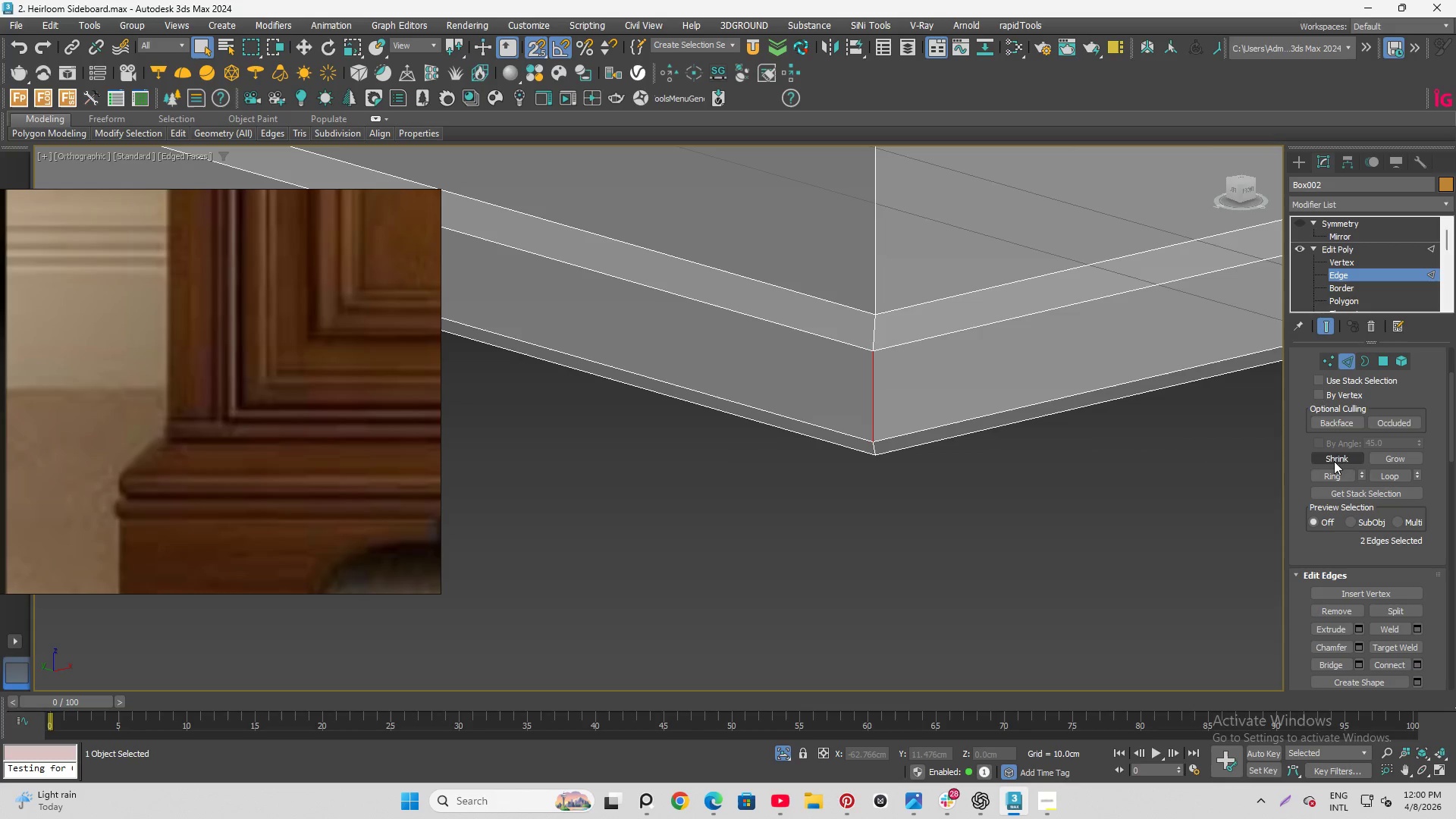 
left_click([1333, 476])
 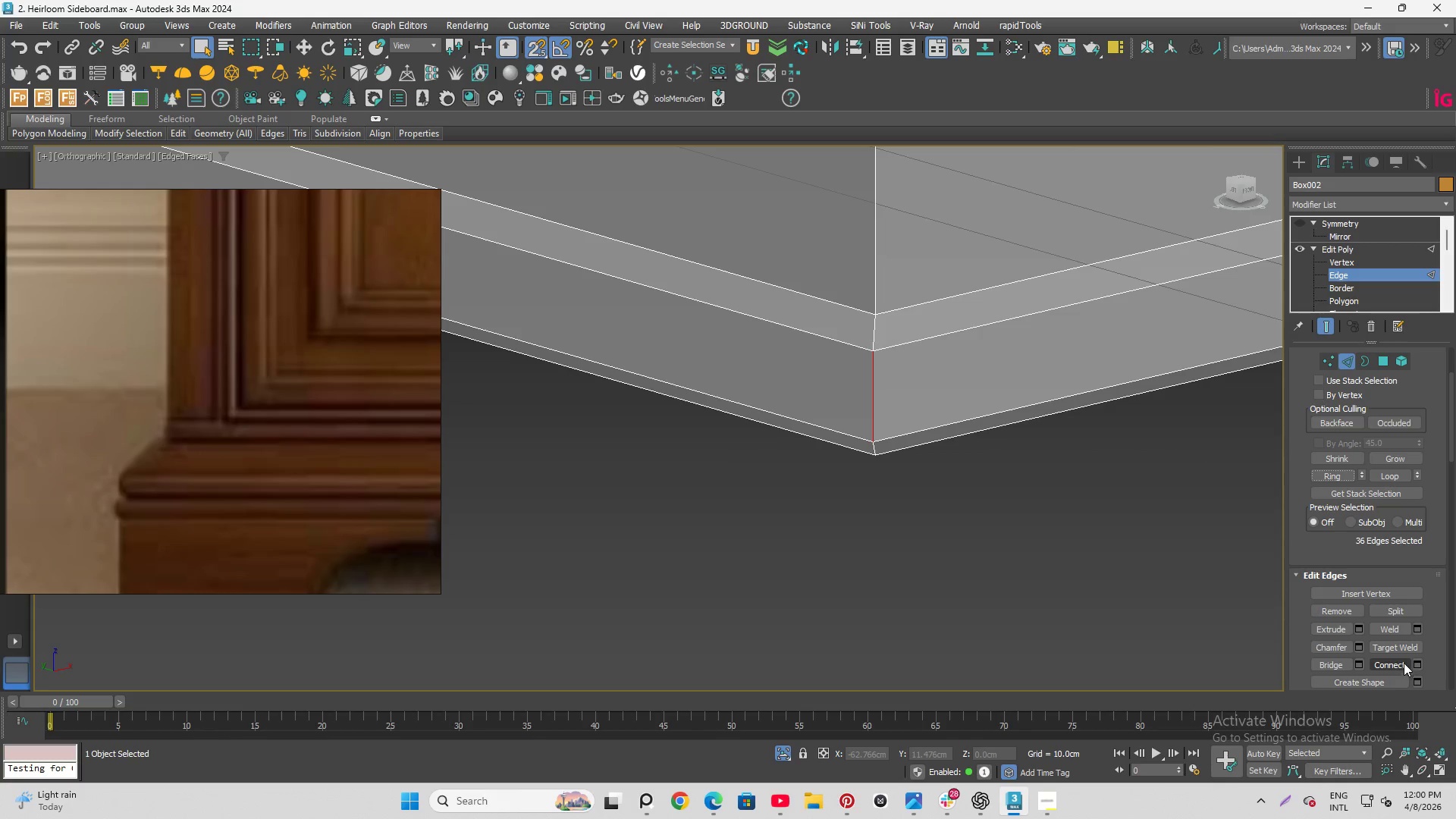 
left_click([1402, 663])
 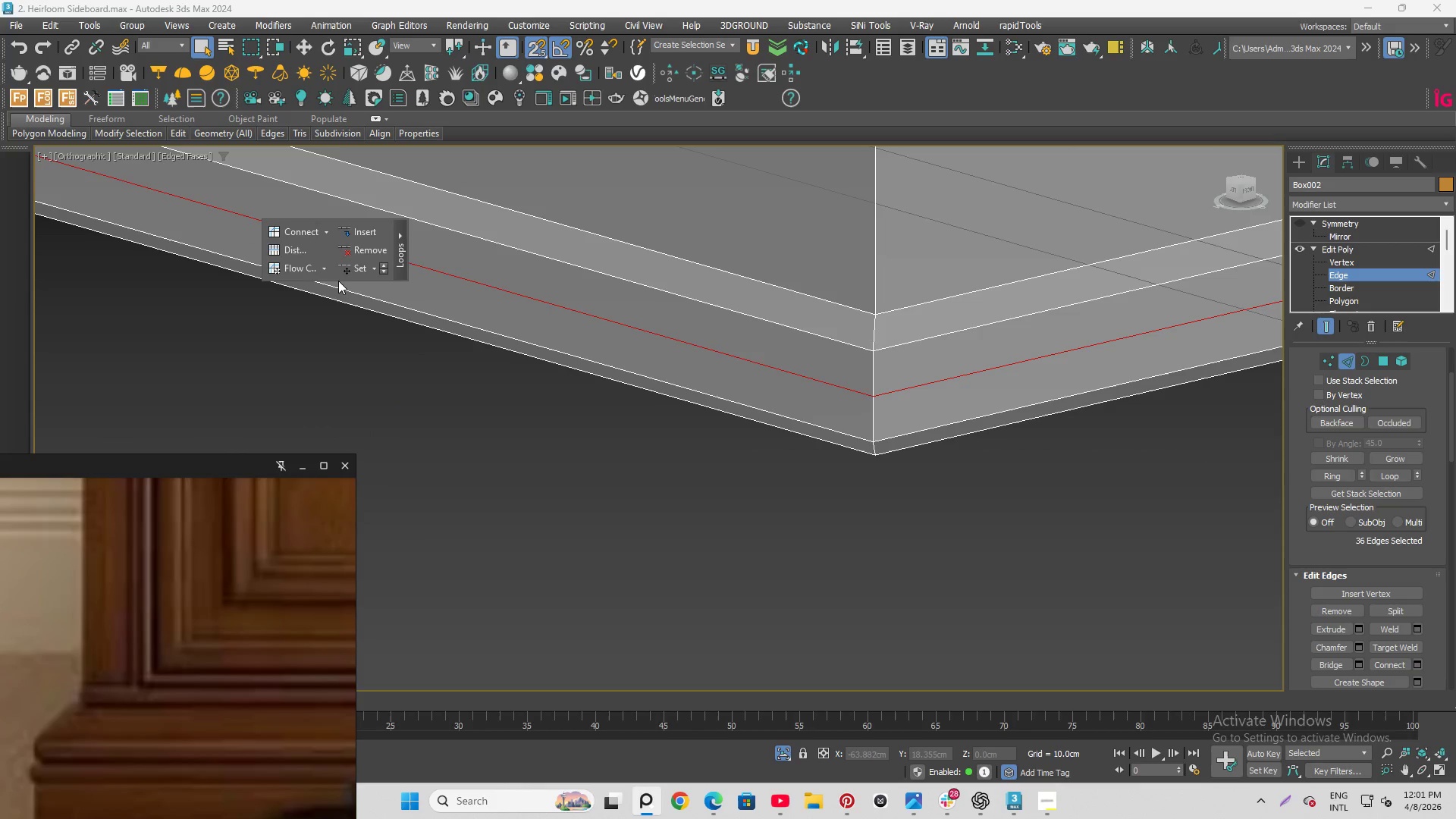 
left_click([353, 271])
 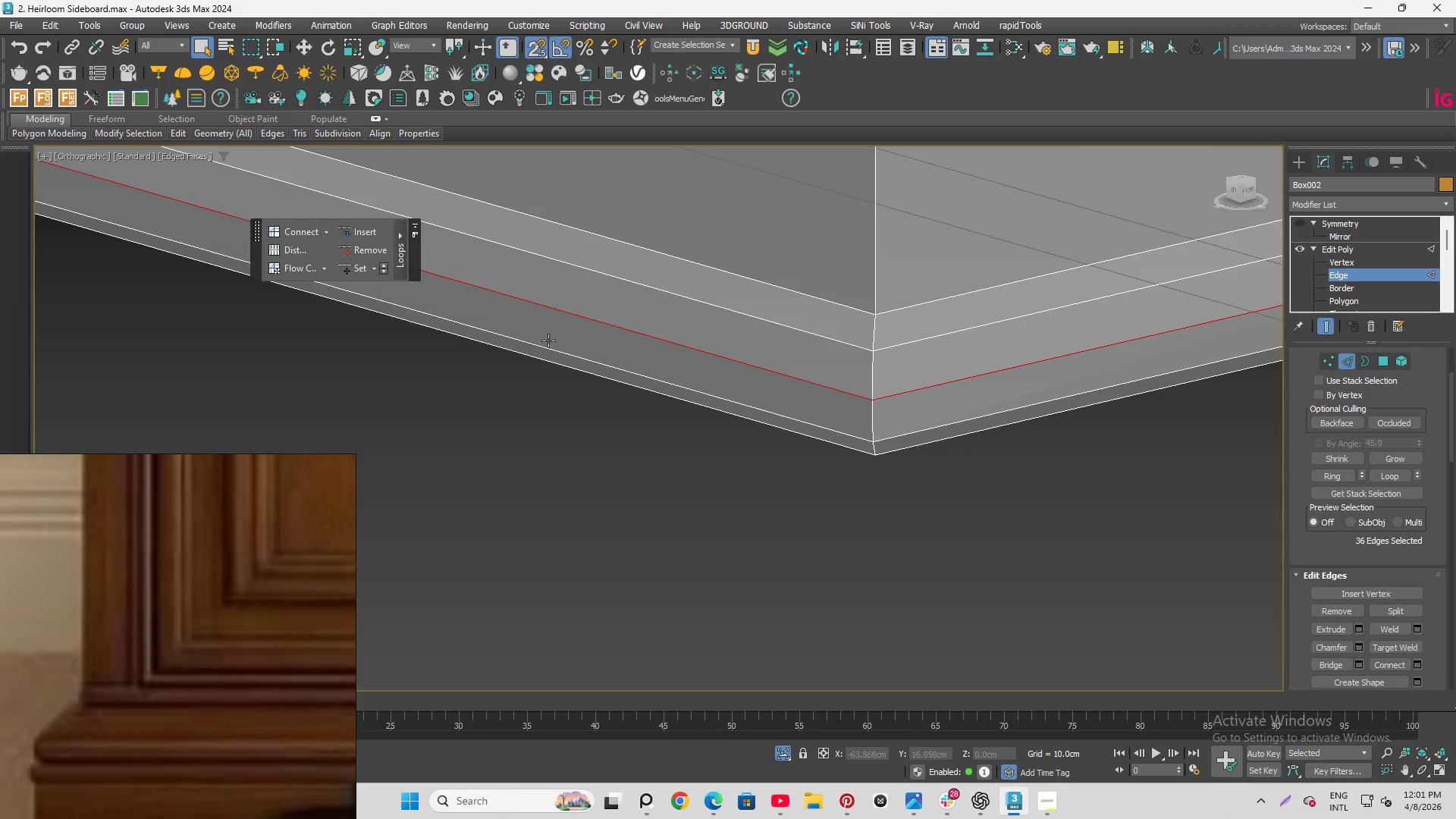 
hold_key(key=AltLeft, duration=0.7)
 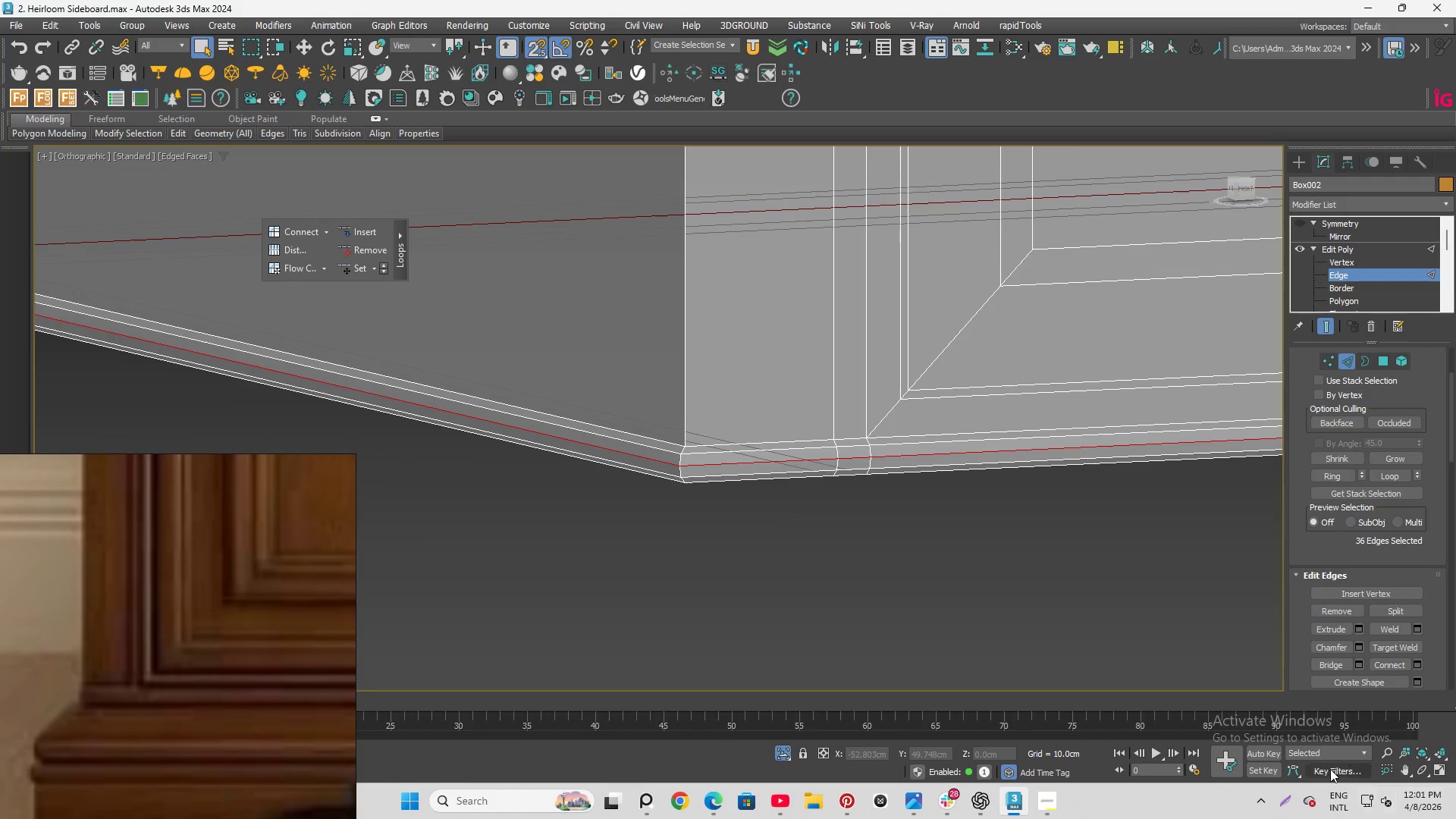 
scroll: coordinate [690, 473], scroll_direction: down, amount: 5.0
 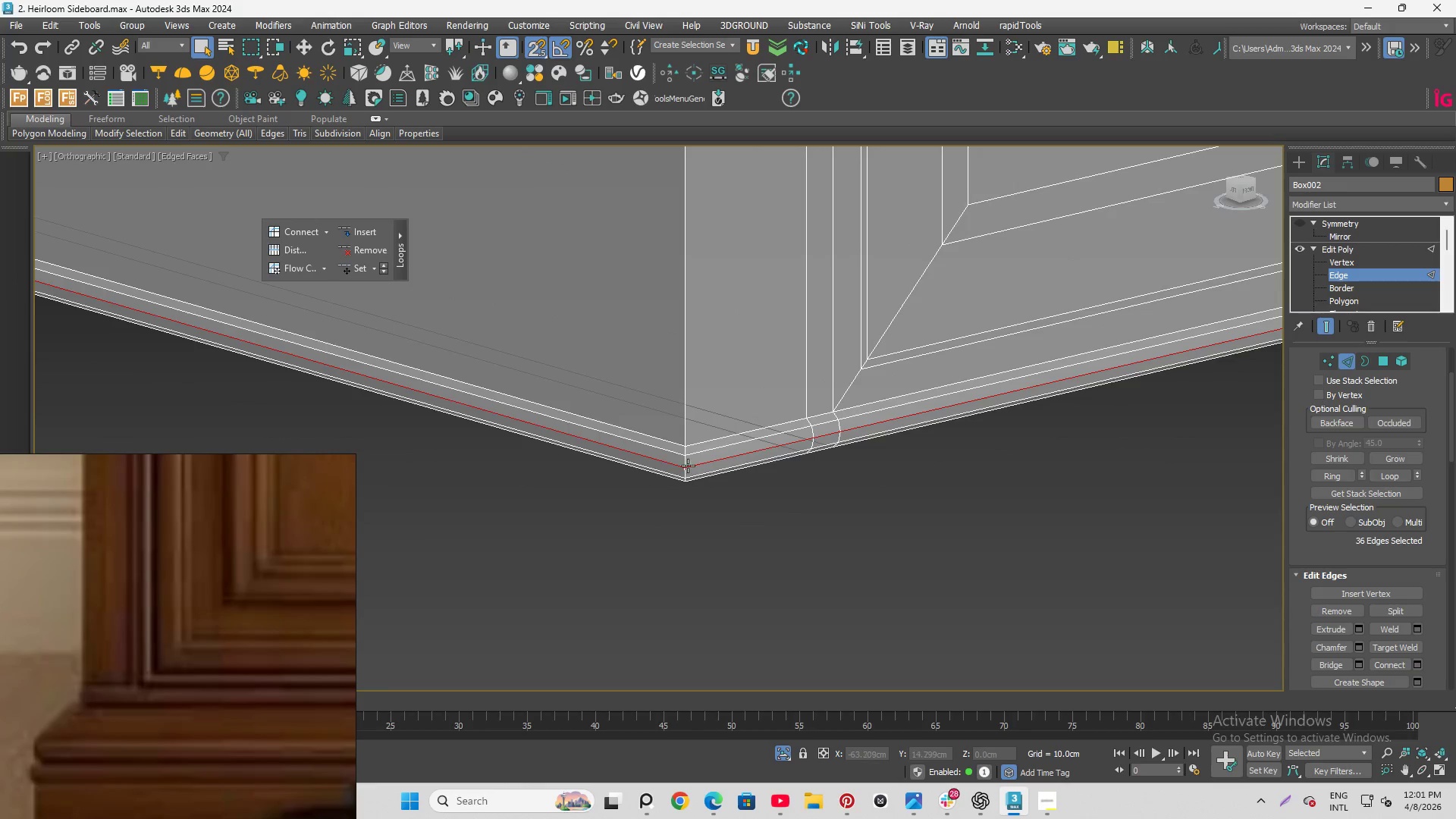 
scroll: coordinate [1330, 769], scroll_direction: up, amount: 1.0
 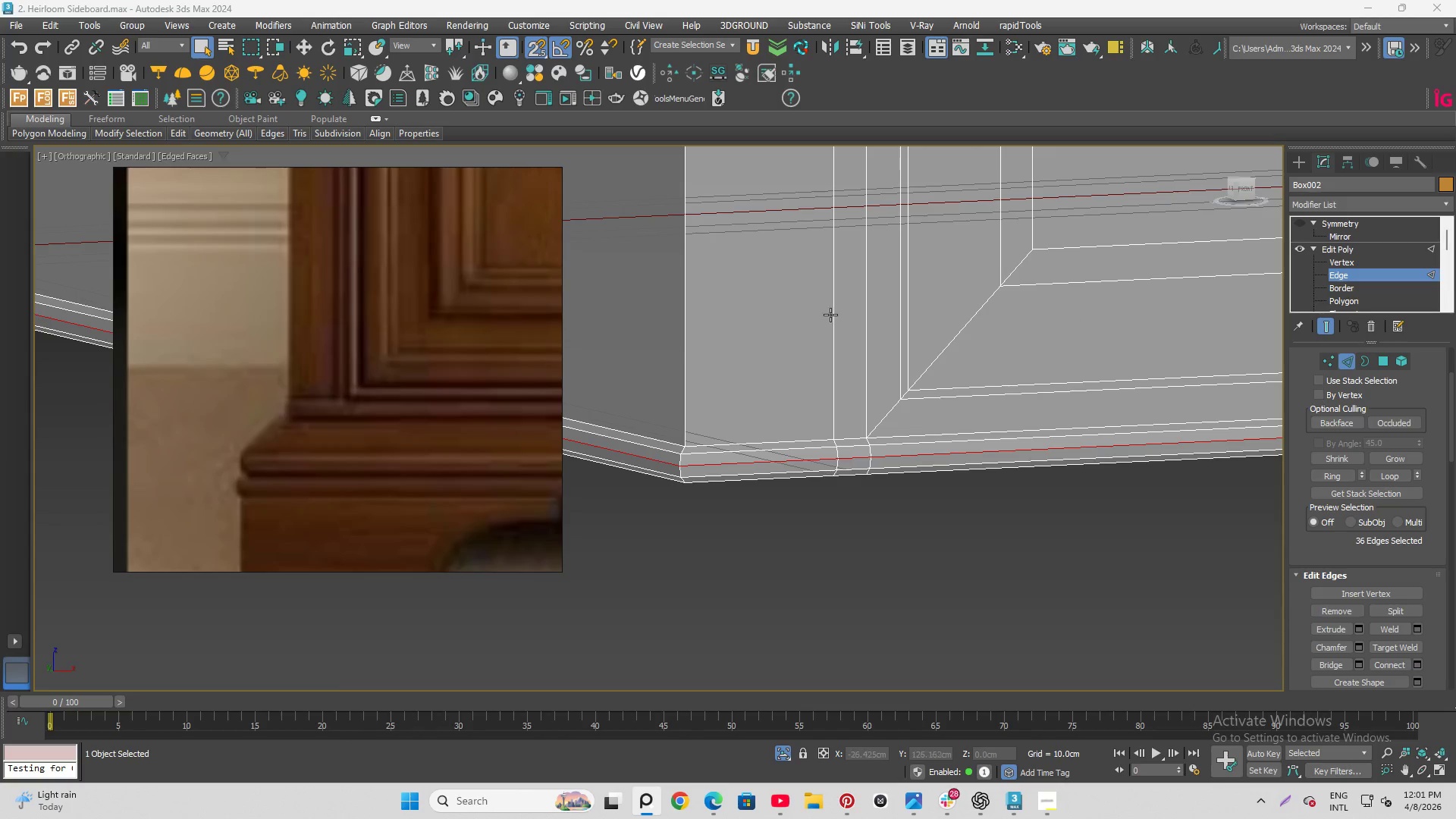 
key(Alt+1)
 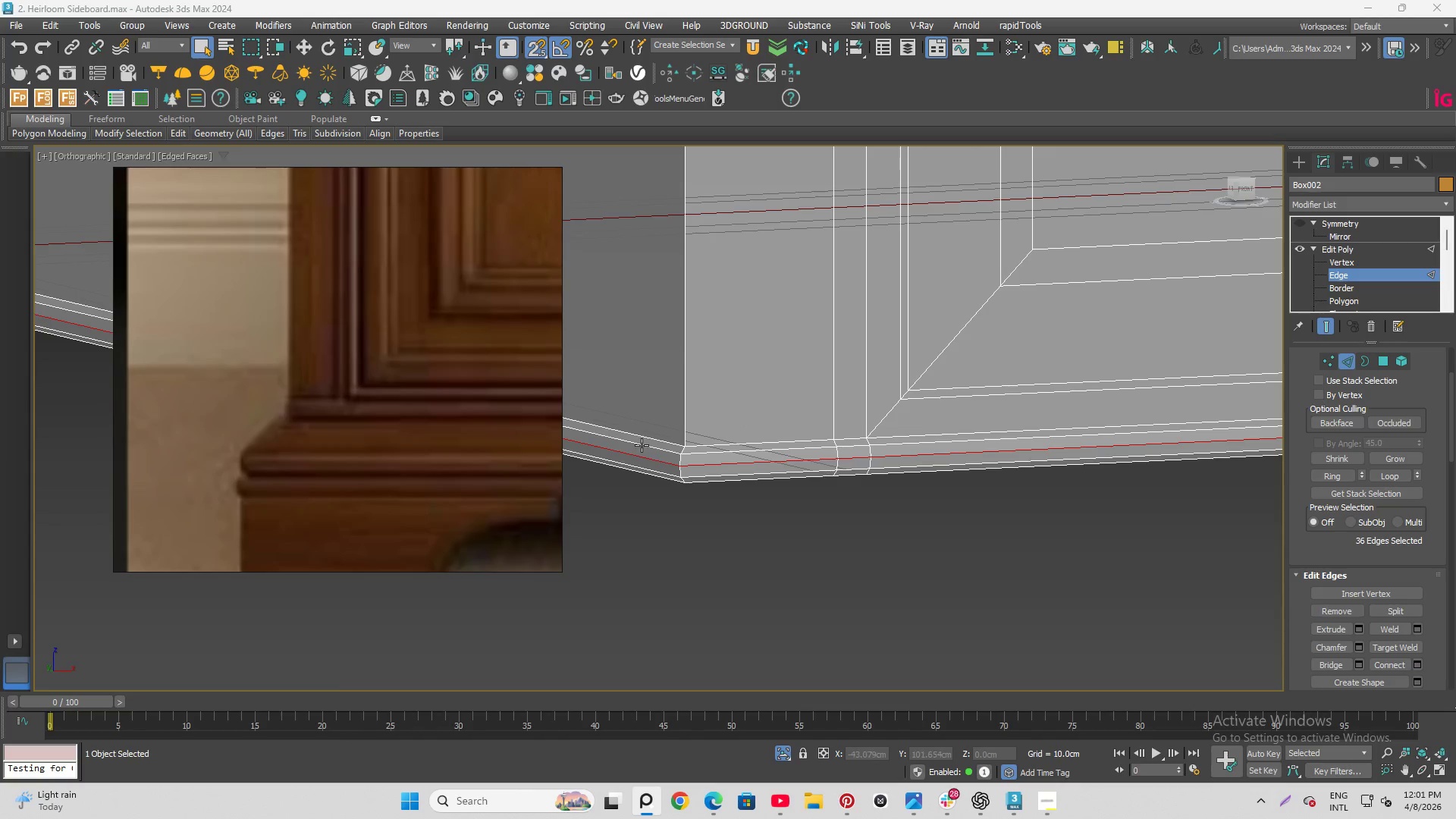 
scroll: coordinate [662, 452], scroll_direction: up, amount: 3.0
 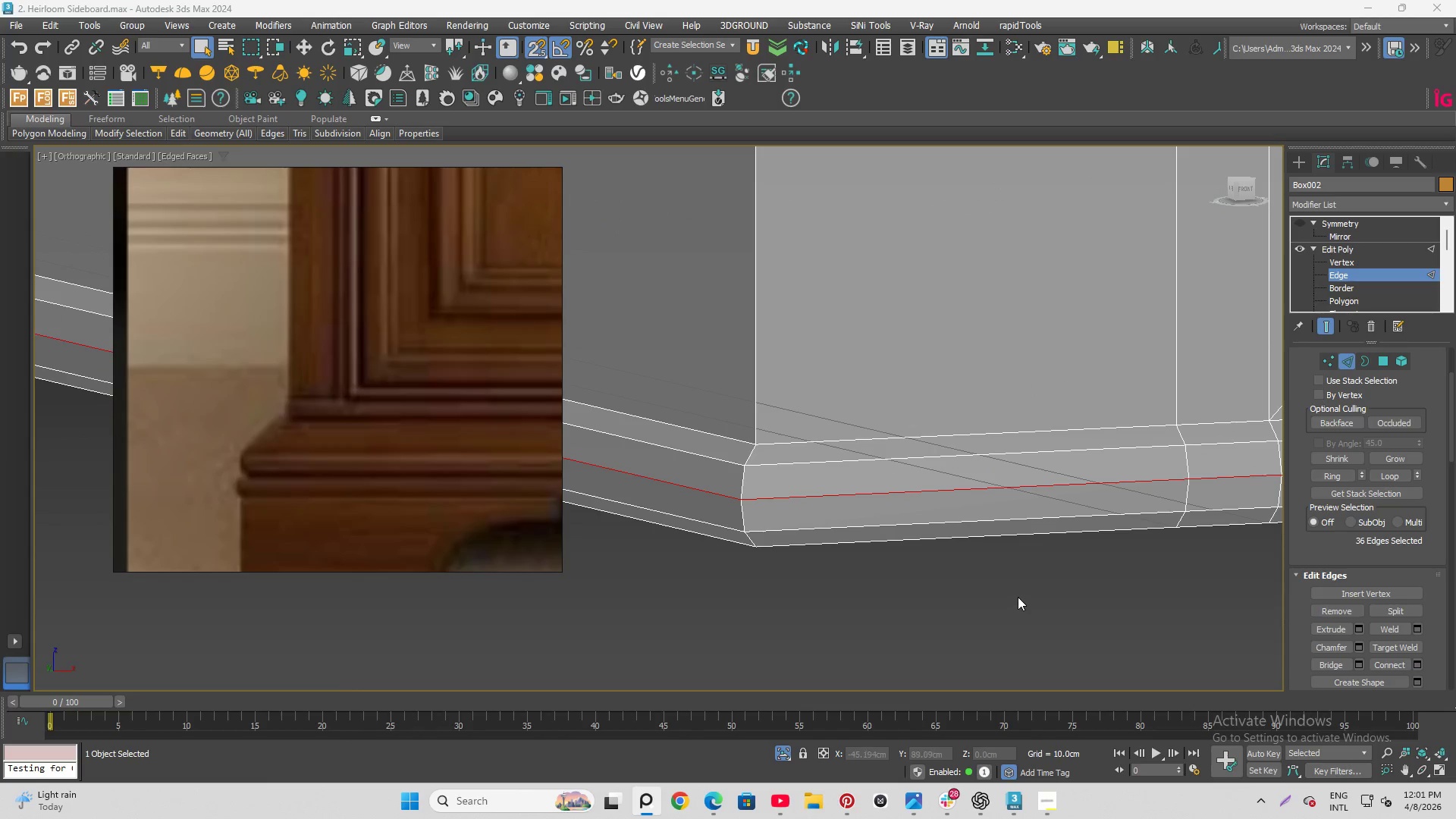 
left_click([1018, 591])
 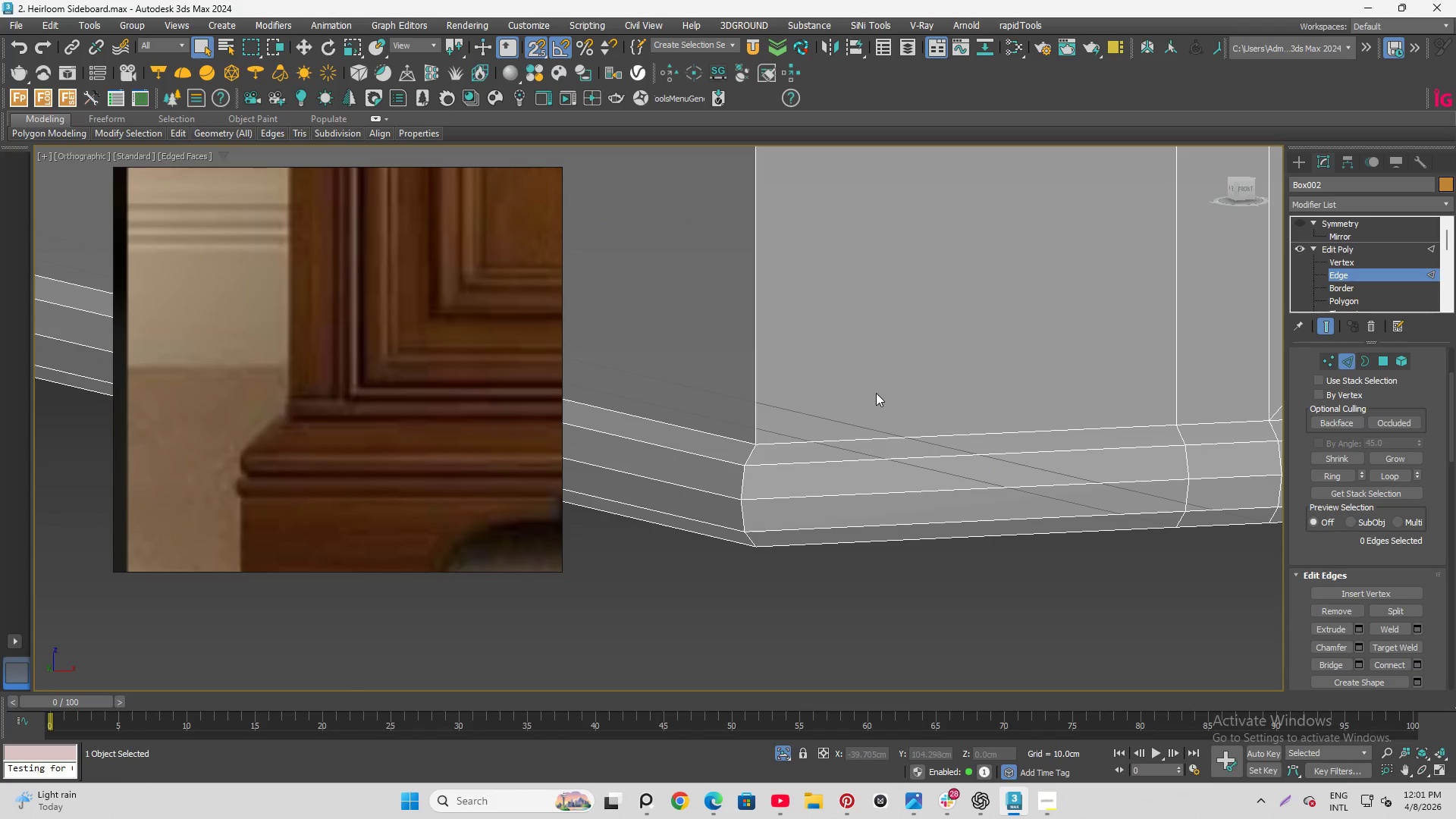 
key(Alt+1)
 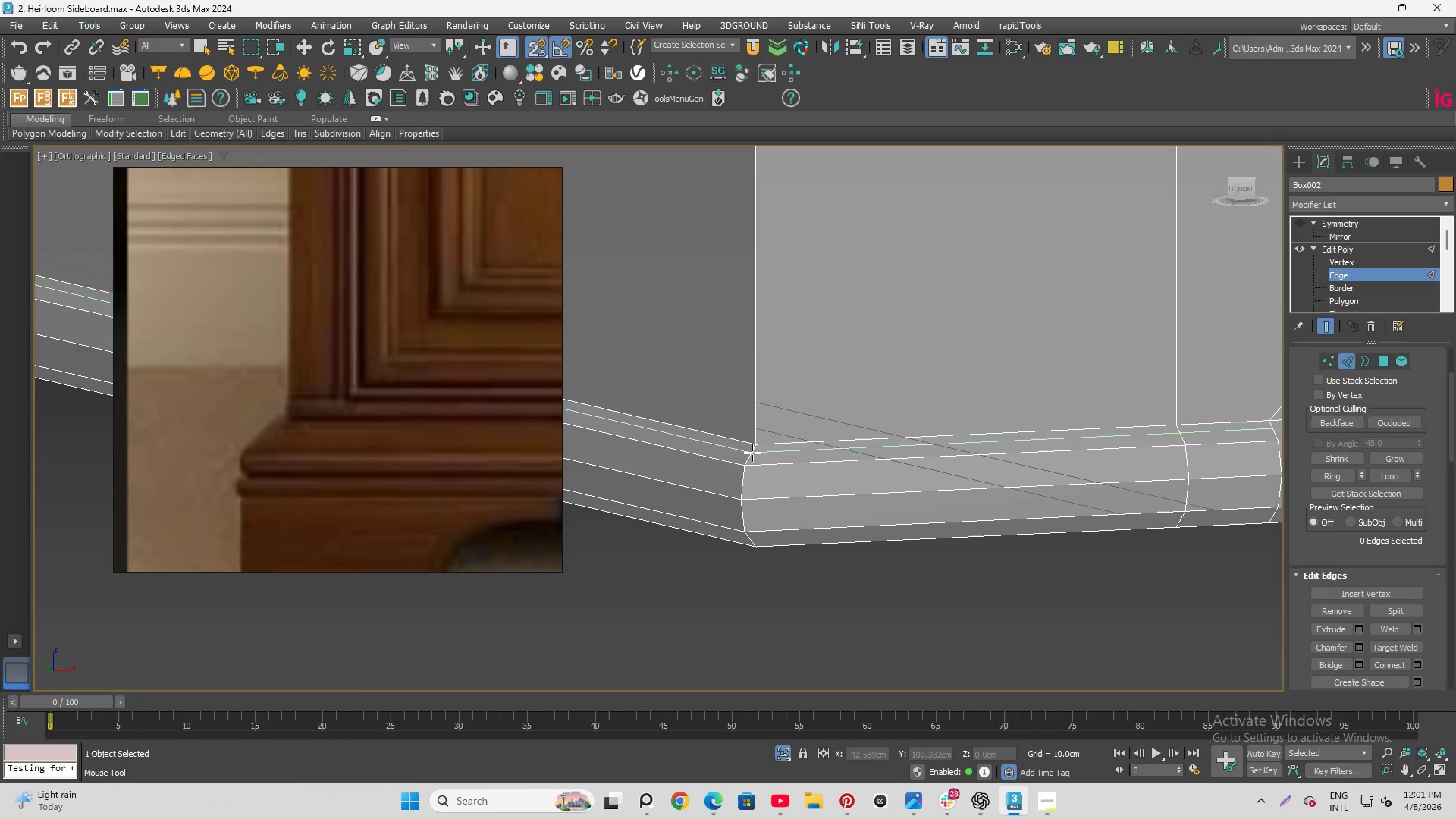 
scroll: coordinate [756, 448], scroll_direction: up, amount: 5.0
 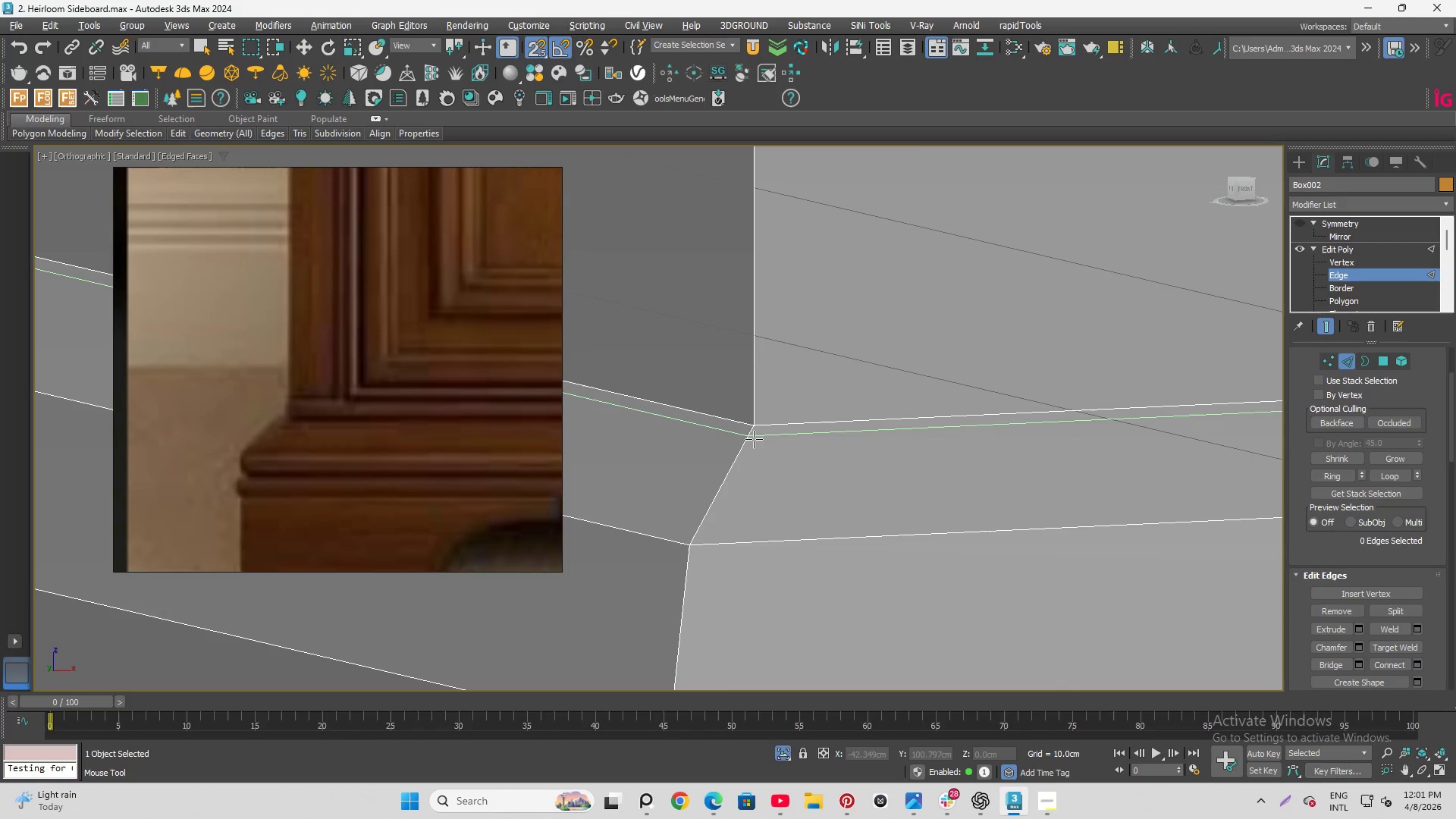 
left_click([754, 439])
 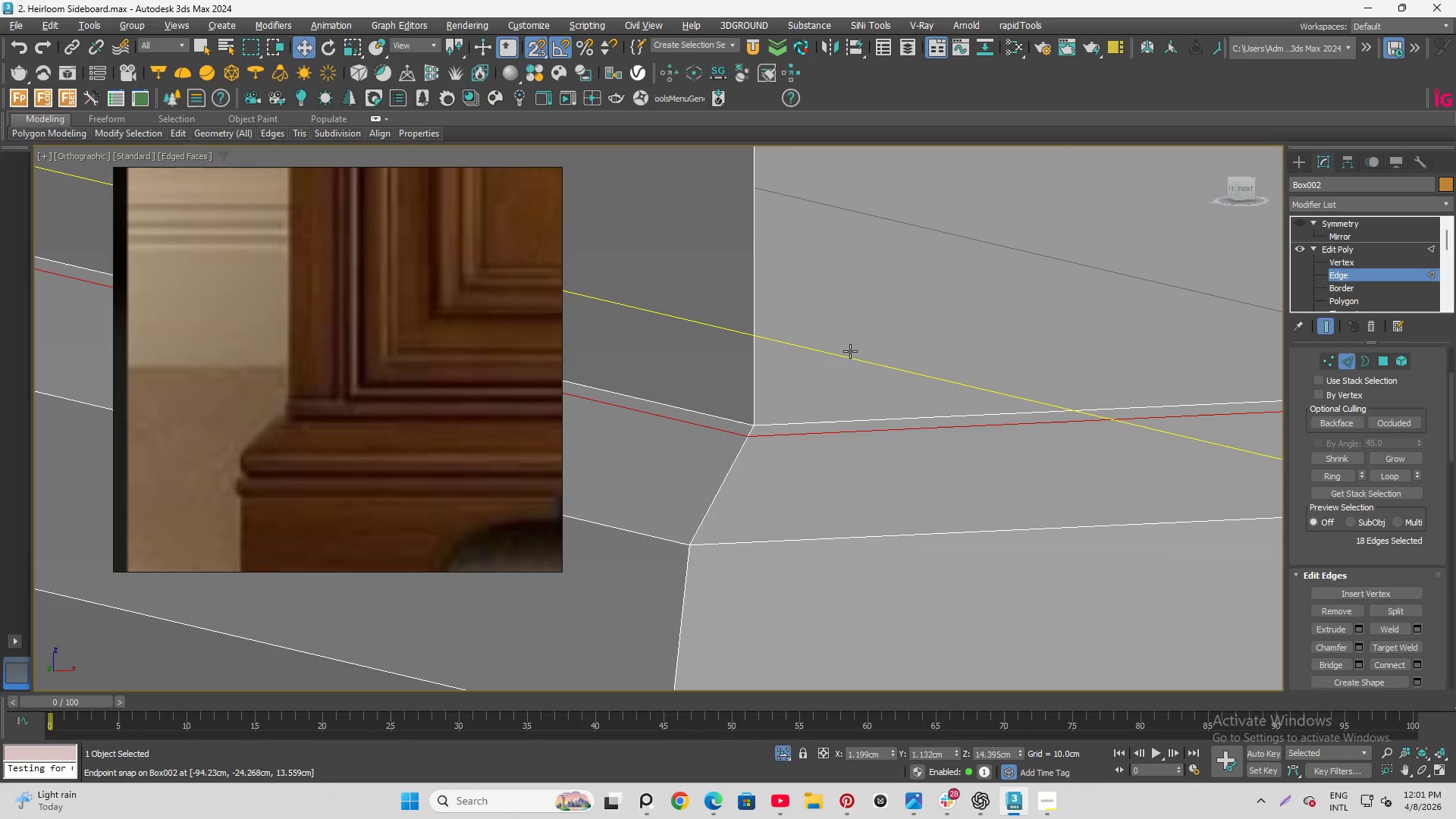 
scroll: coordinate [808, 372], scroll_direction: down, amount: 7.0
 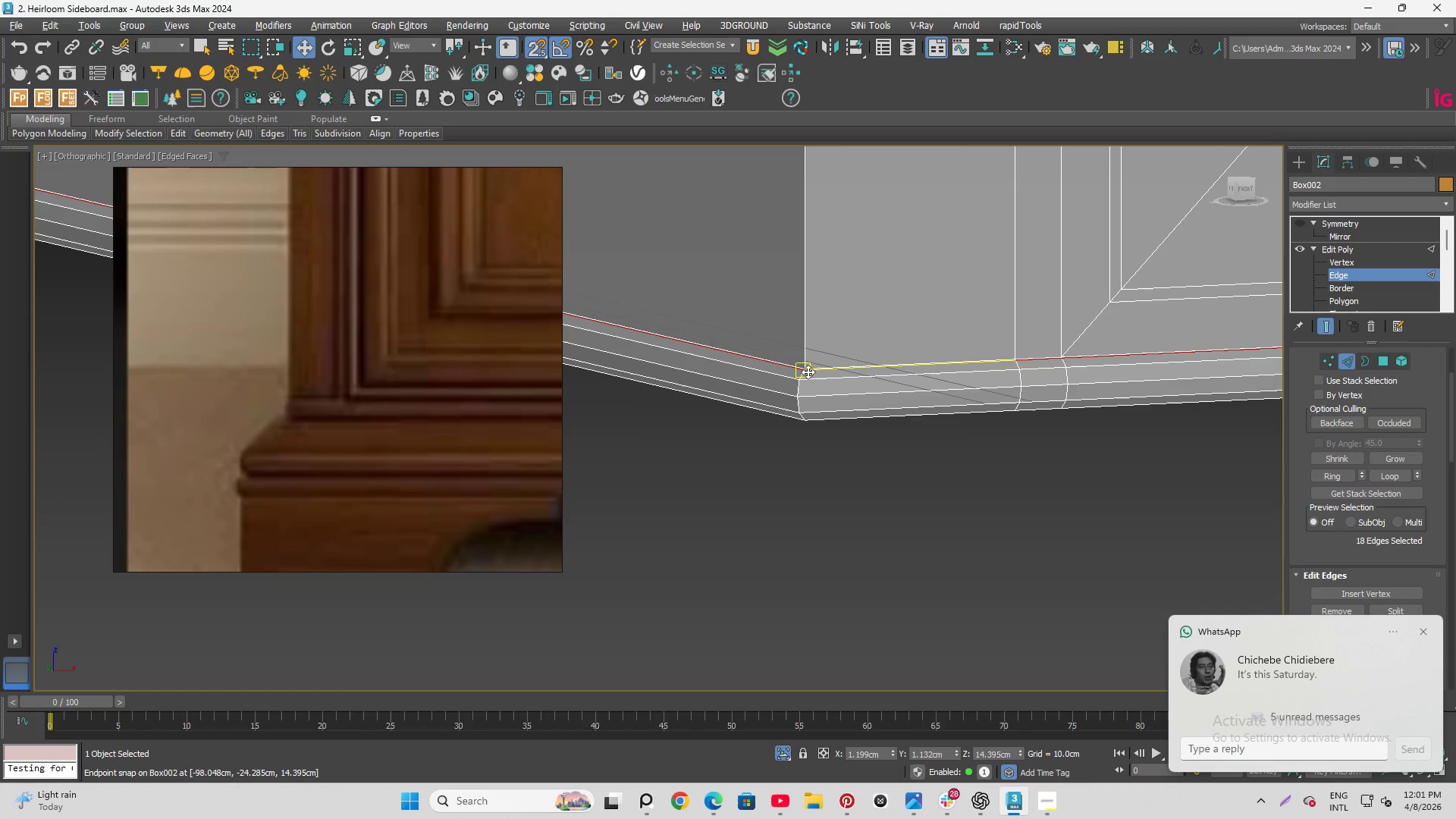 
wait(7.19)
 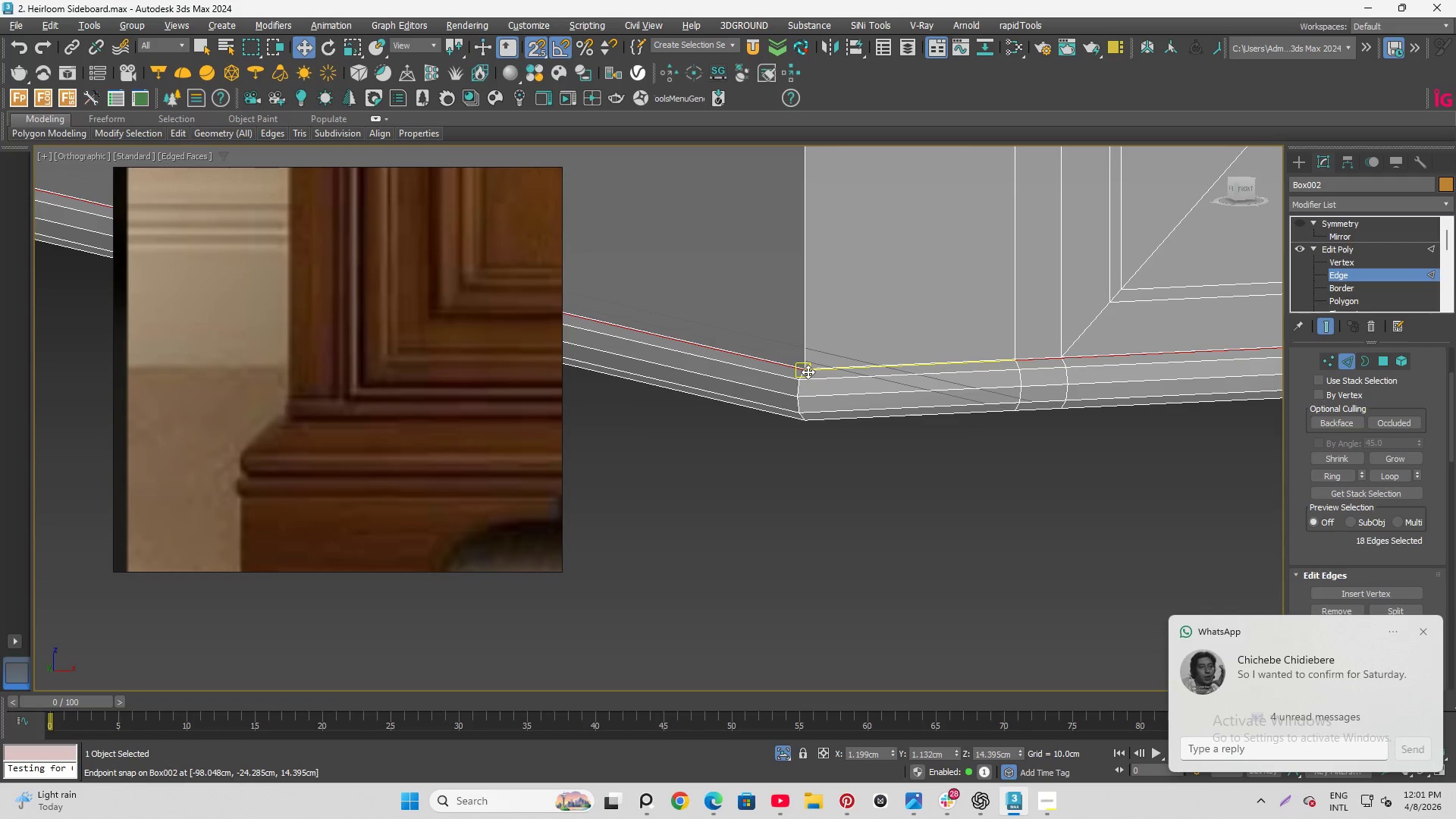 
left_click([1420, 633])
 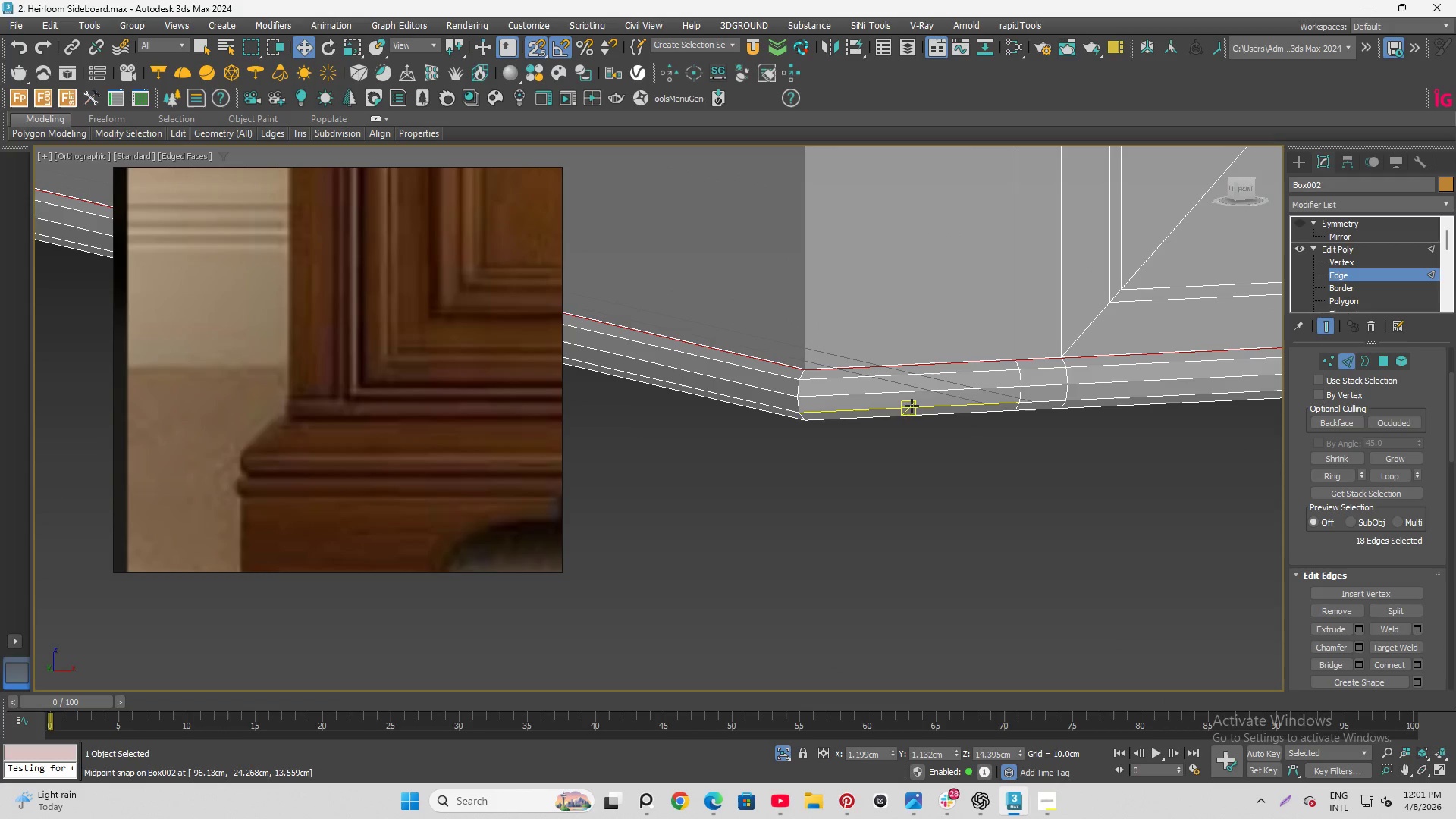 
scroll: coordinate [826, 344], scroll_direction: up, amount: 2.0
 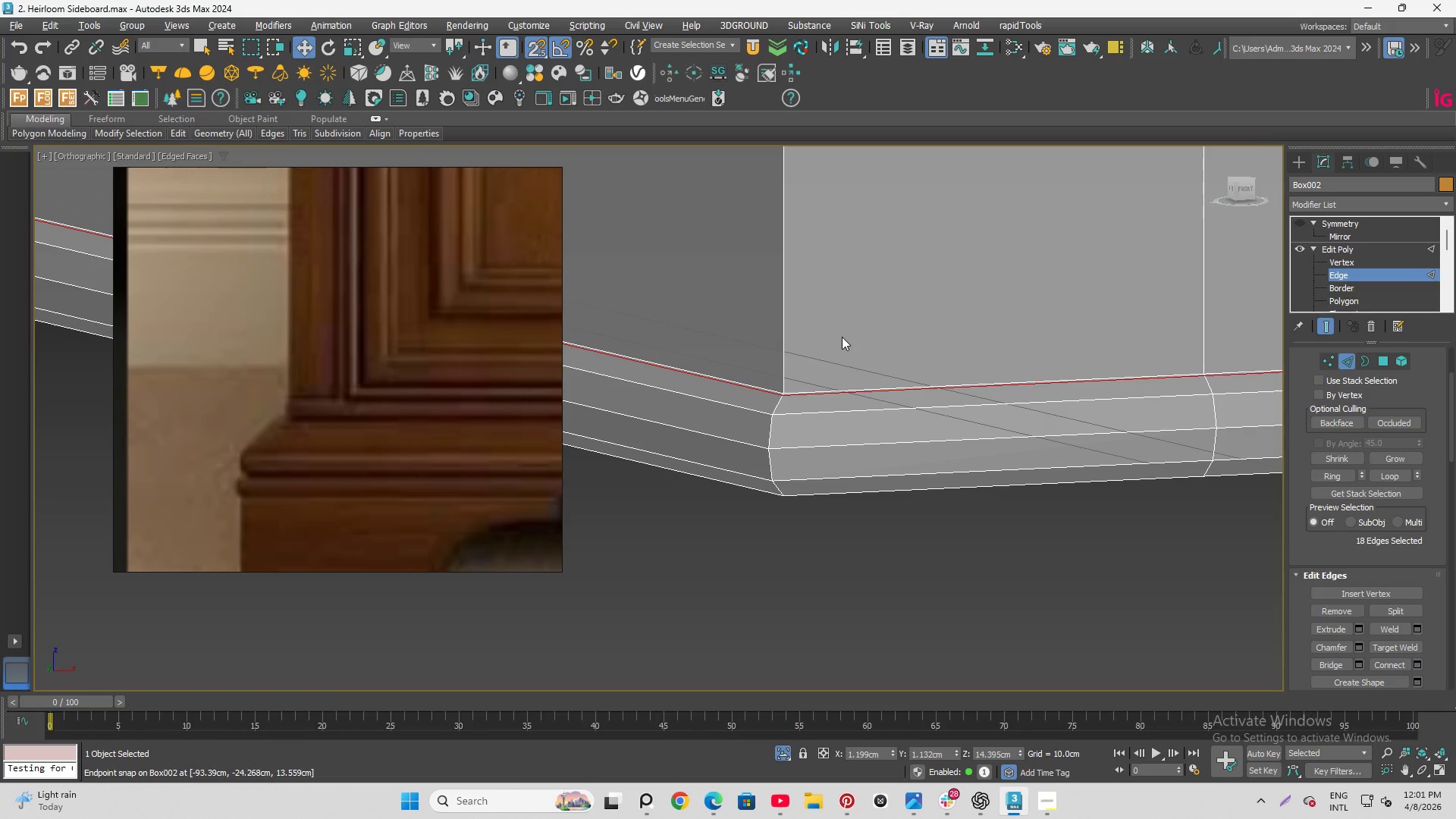 
scroll: coordinate [896, 249], scroll_direction: down, amount: 4.0
 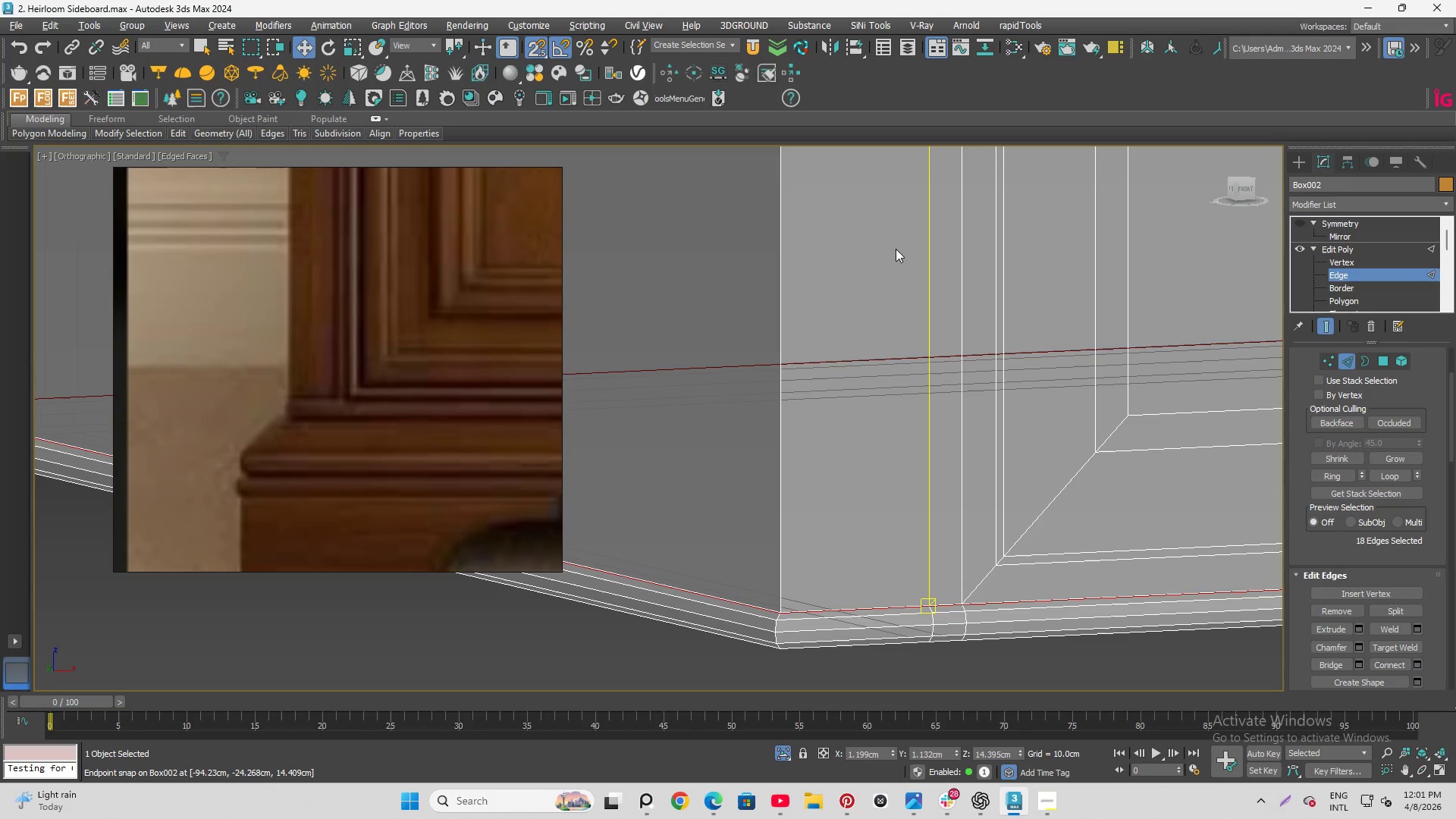 
wait(9.68)
 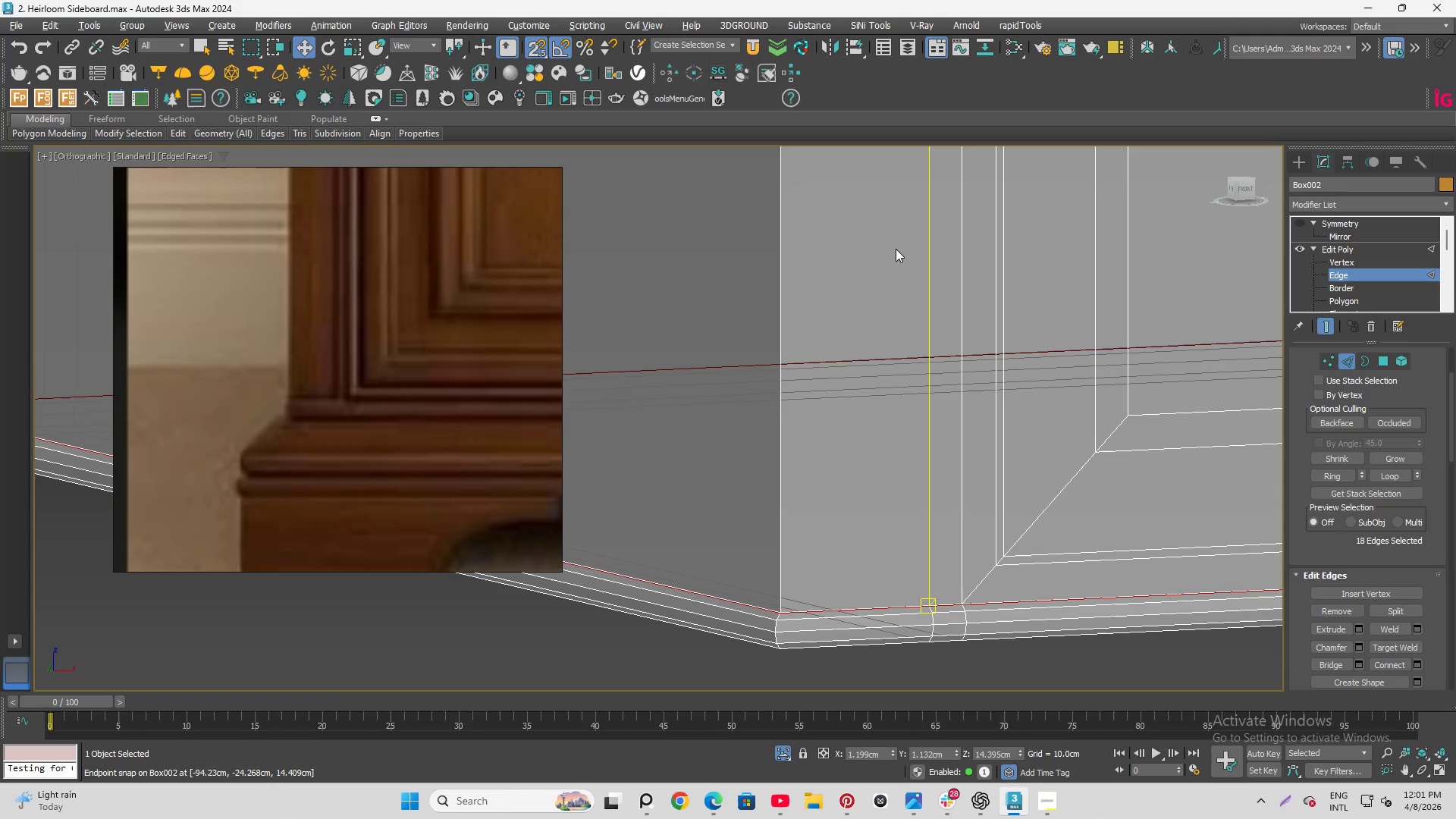 
scroll: coordinate [993, 118], scroll_direction: down, amount: 2.0
 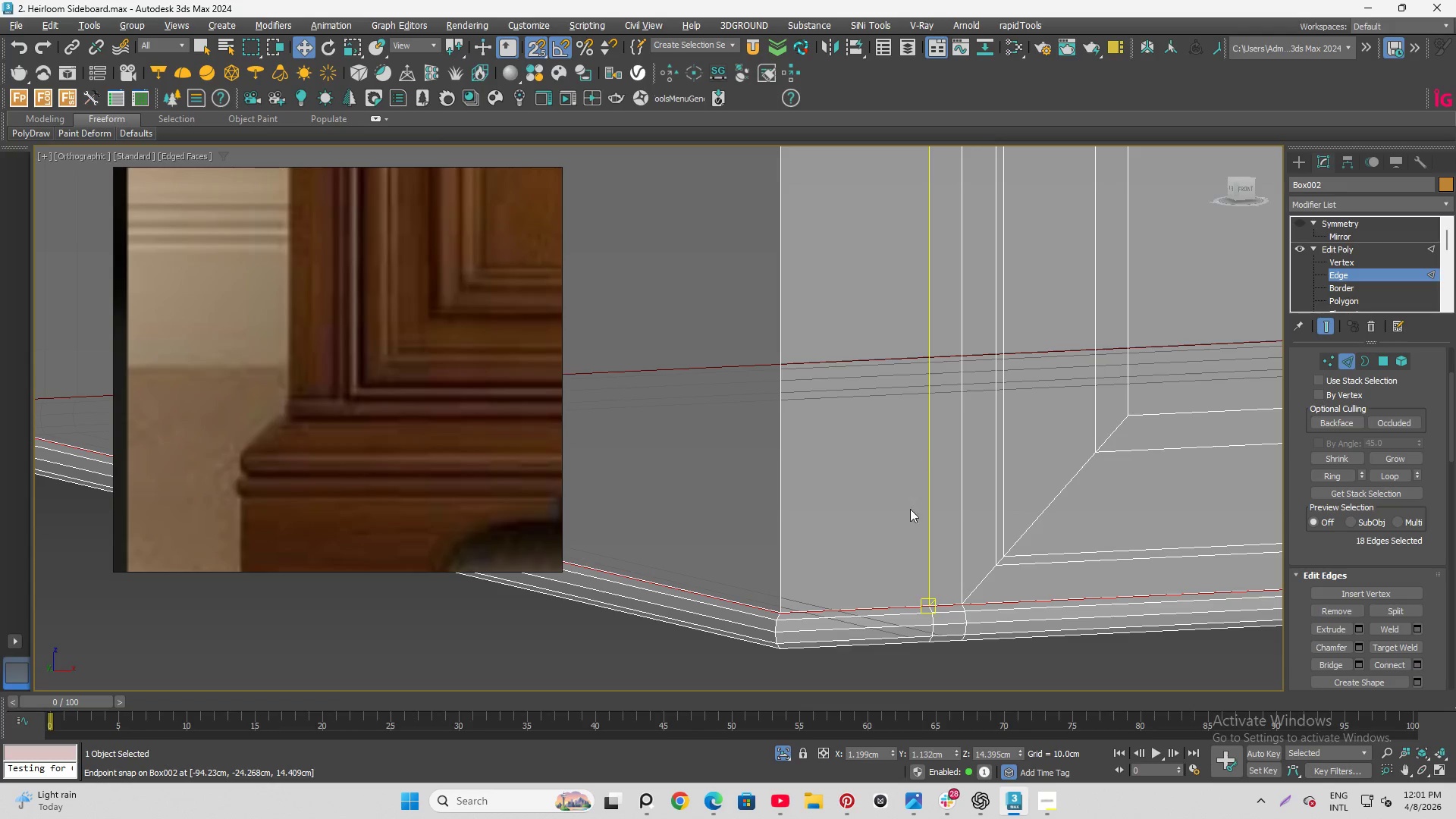 
hold_key(key=AltLeft, duration=1.5)
 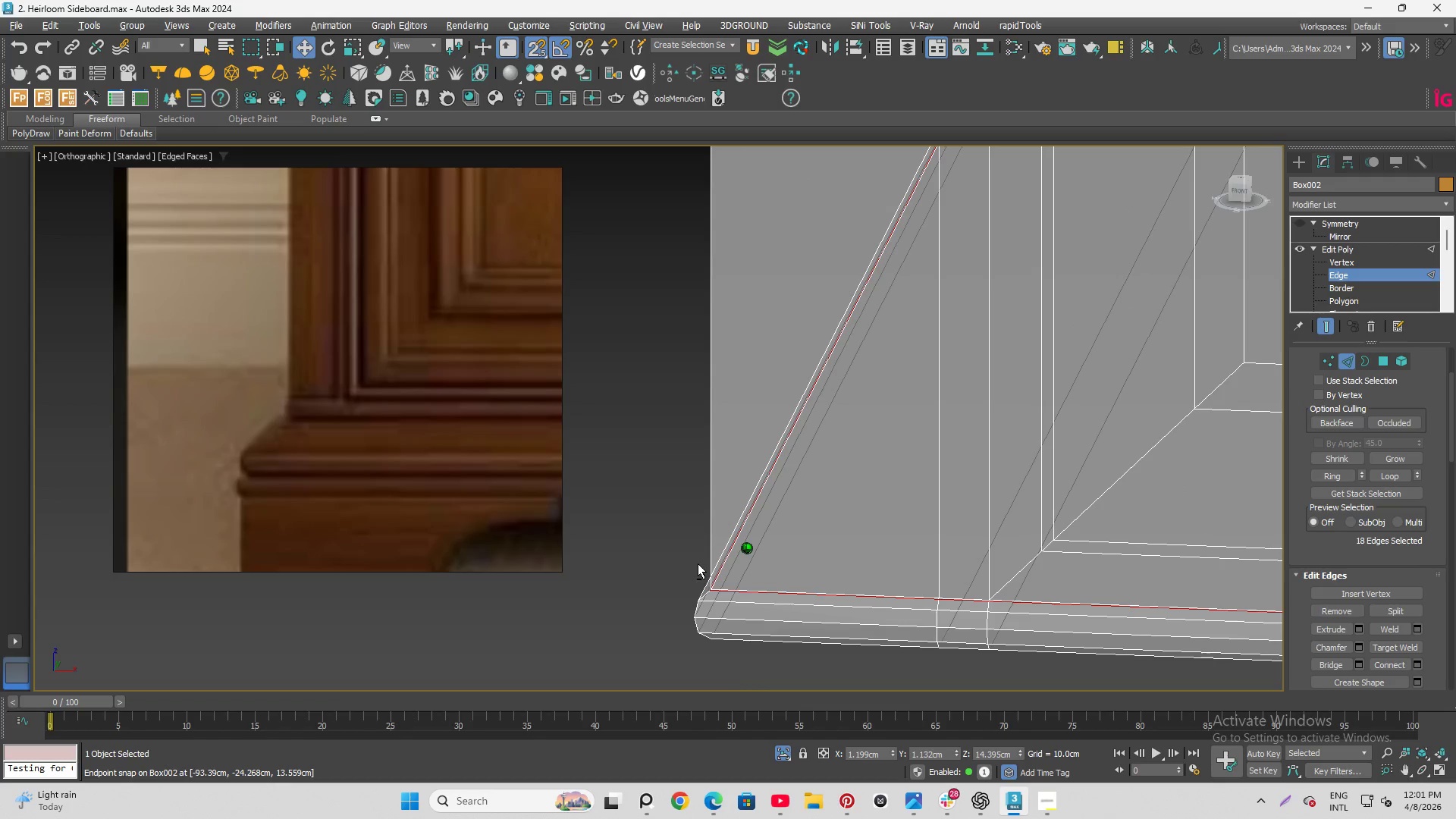 
scroll: coordinate [732, 622], scroll_direction: up, amount: 1.0
 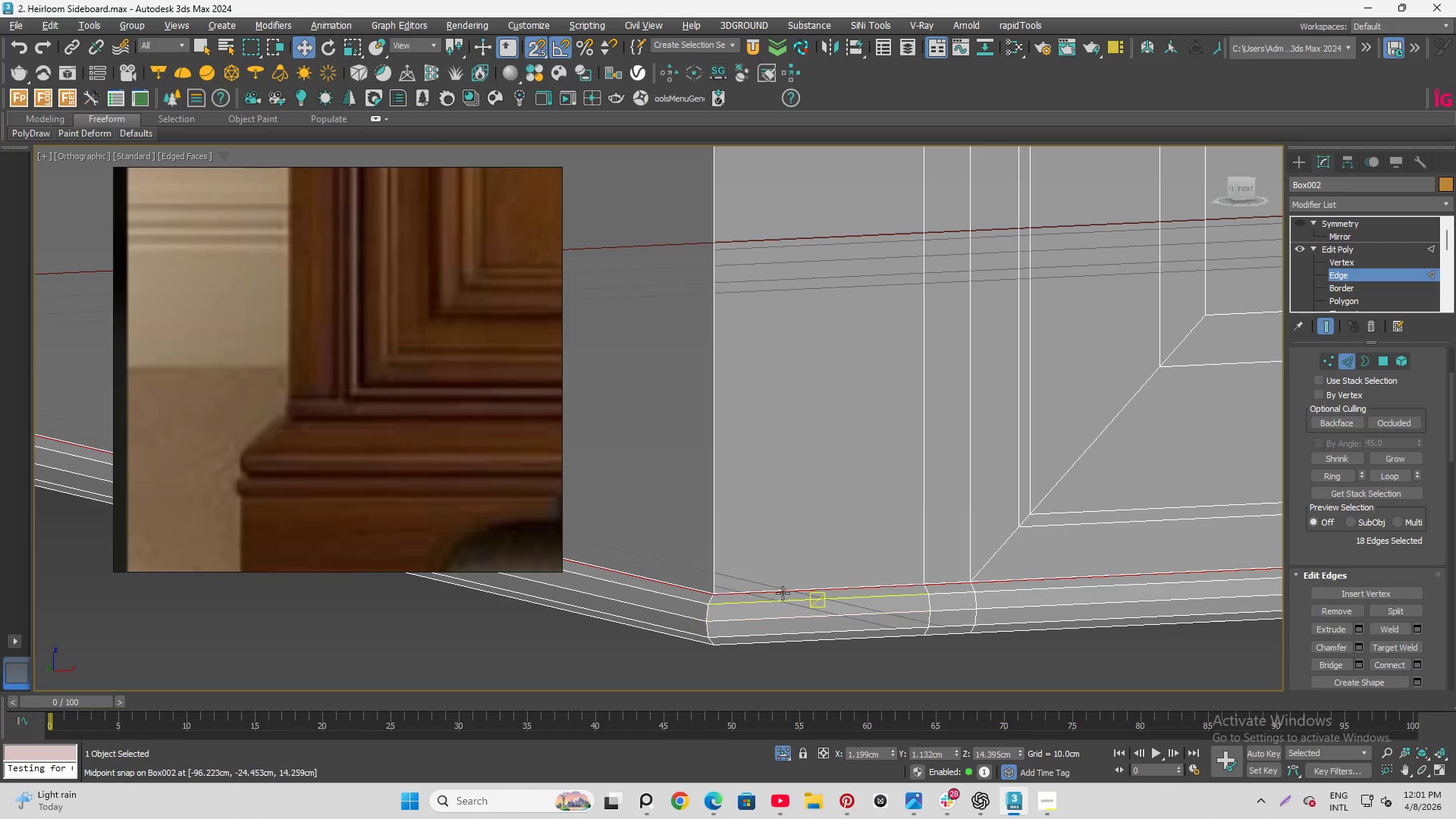 
hold_key(key=AltLeft, duration=0.89)
 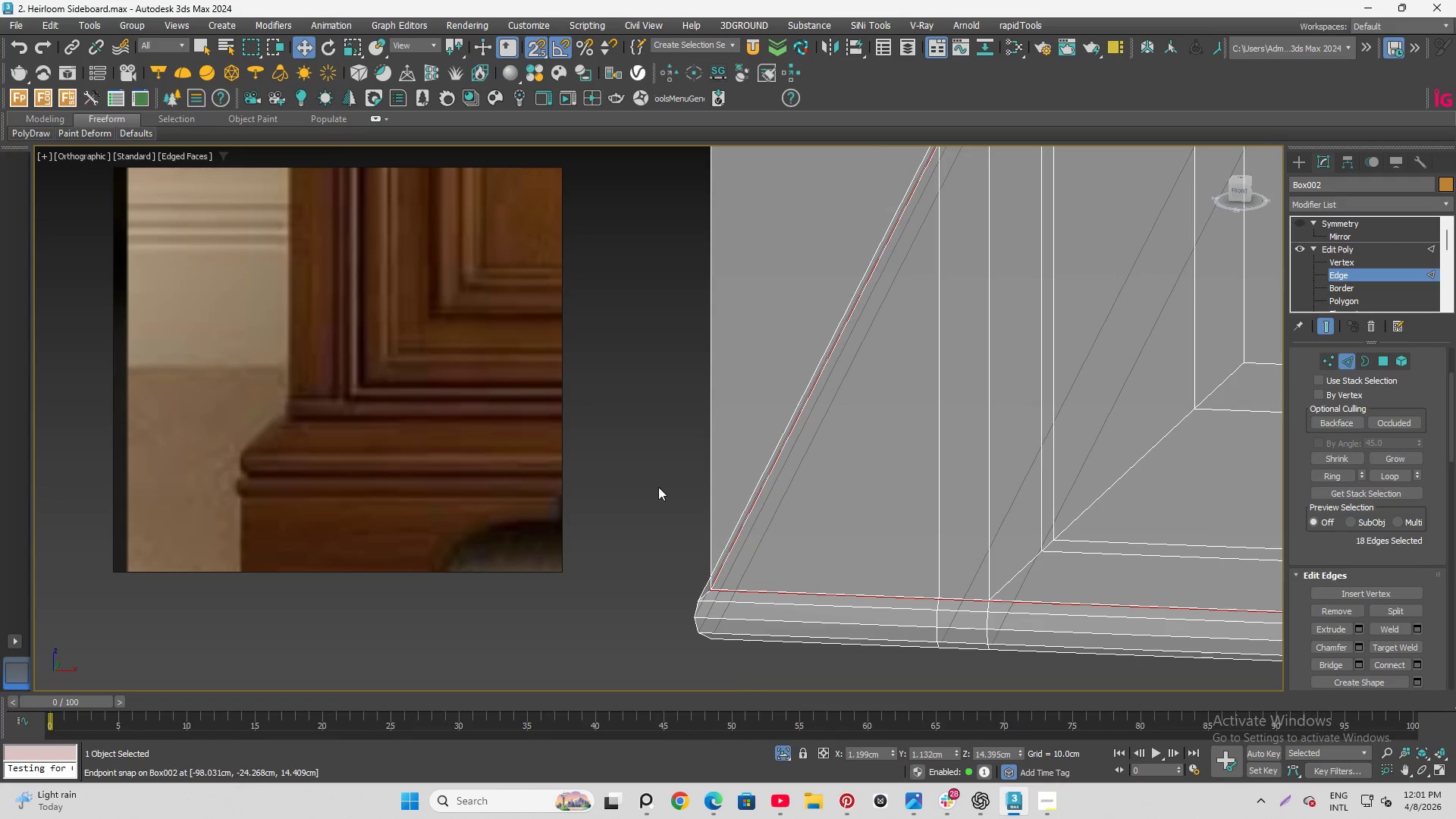 
hold_key(key=AltLeft, duration=1.52)
 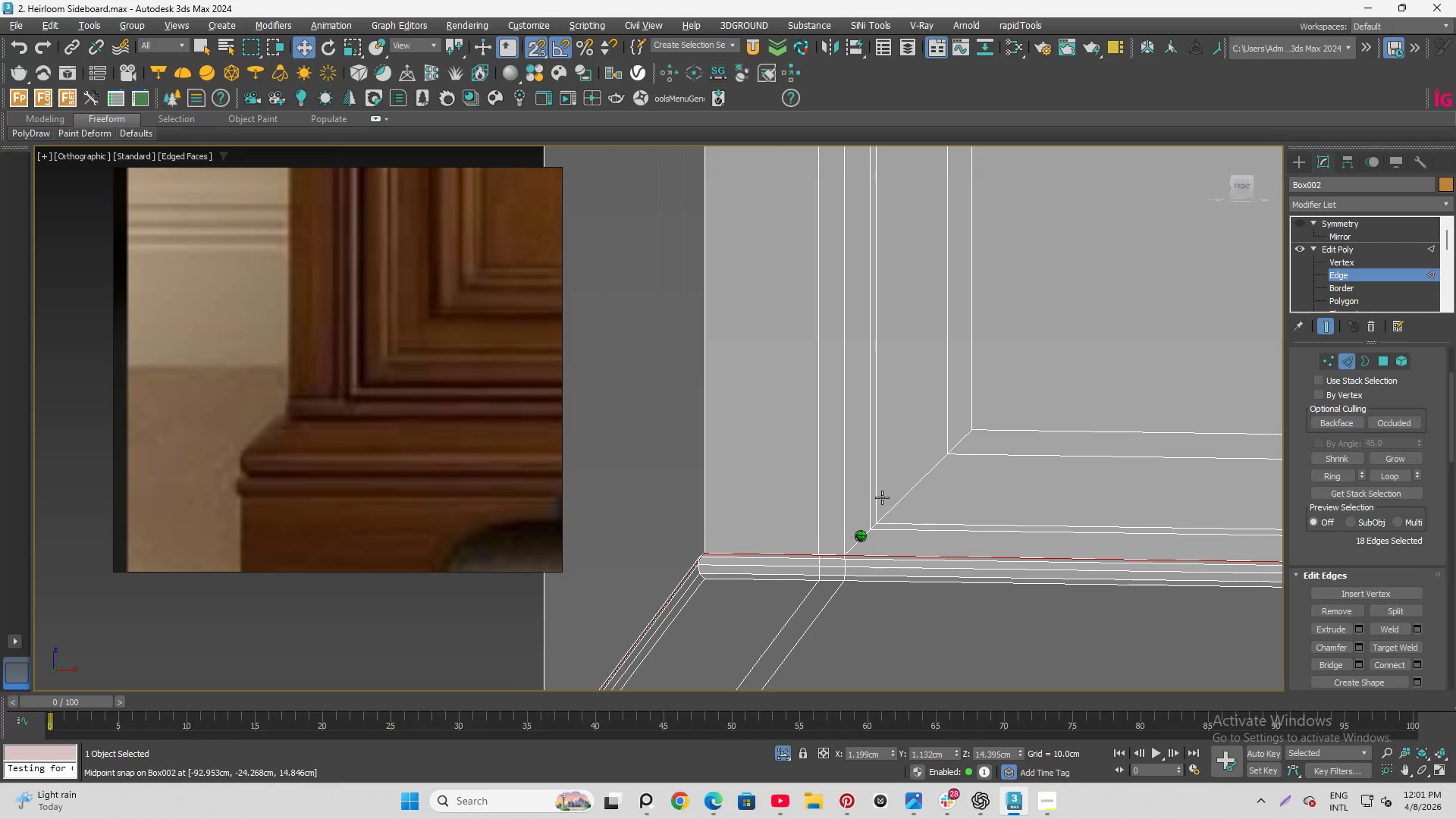 
scroll: coordinate [698, 510], scroll_direction: down, amount: 2.0
 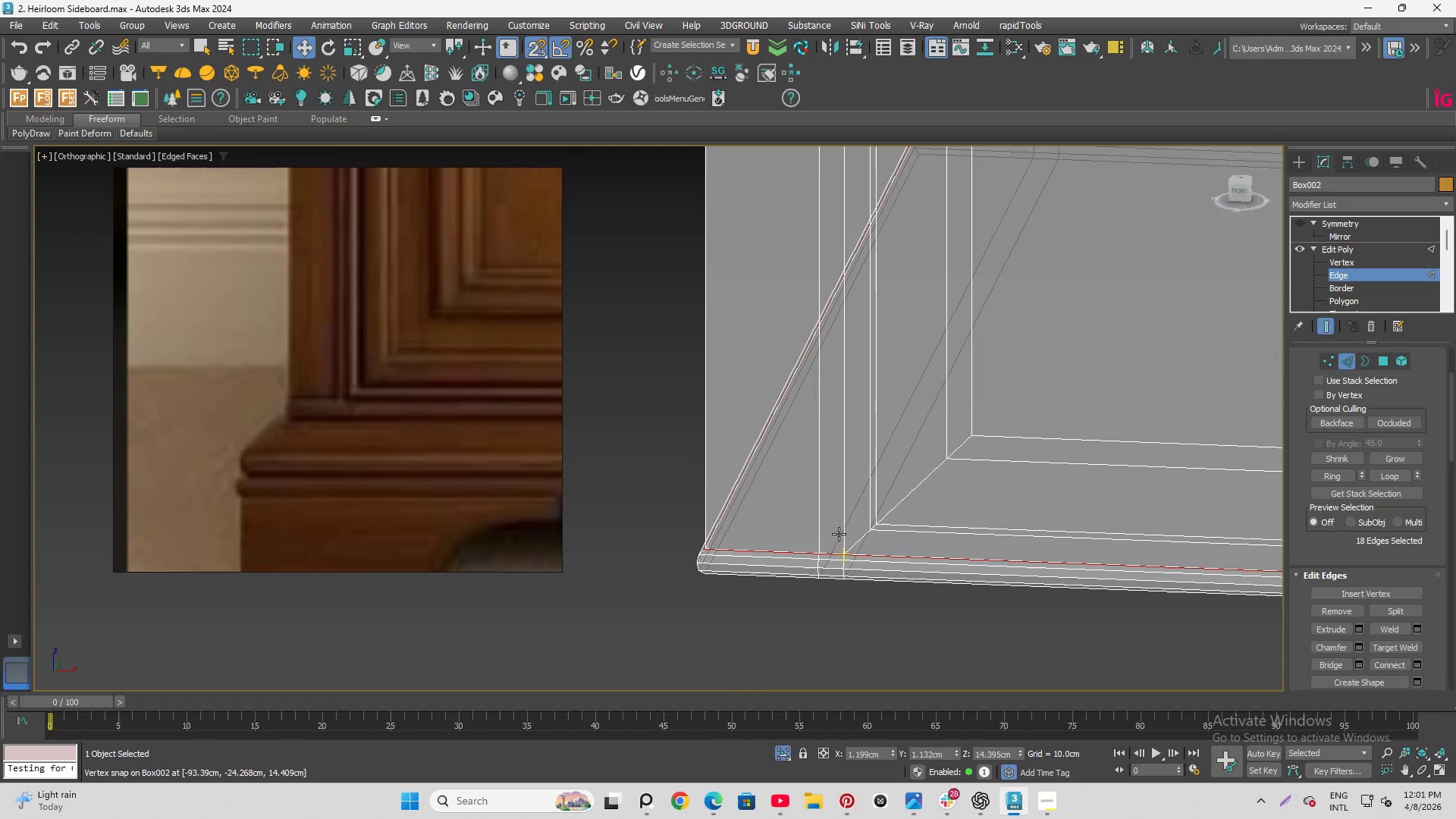 
hold_key(key=AltLeft, duration=1.51)
 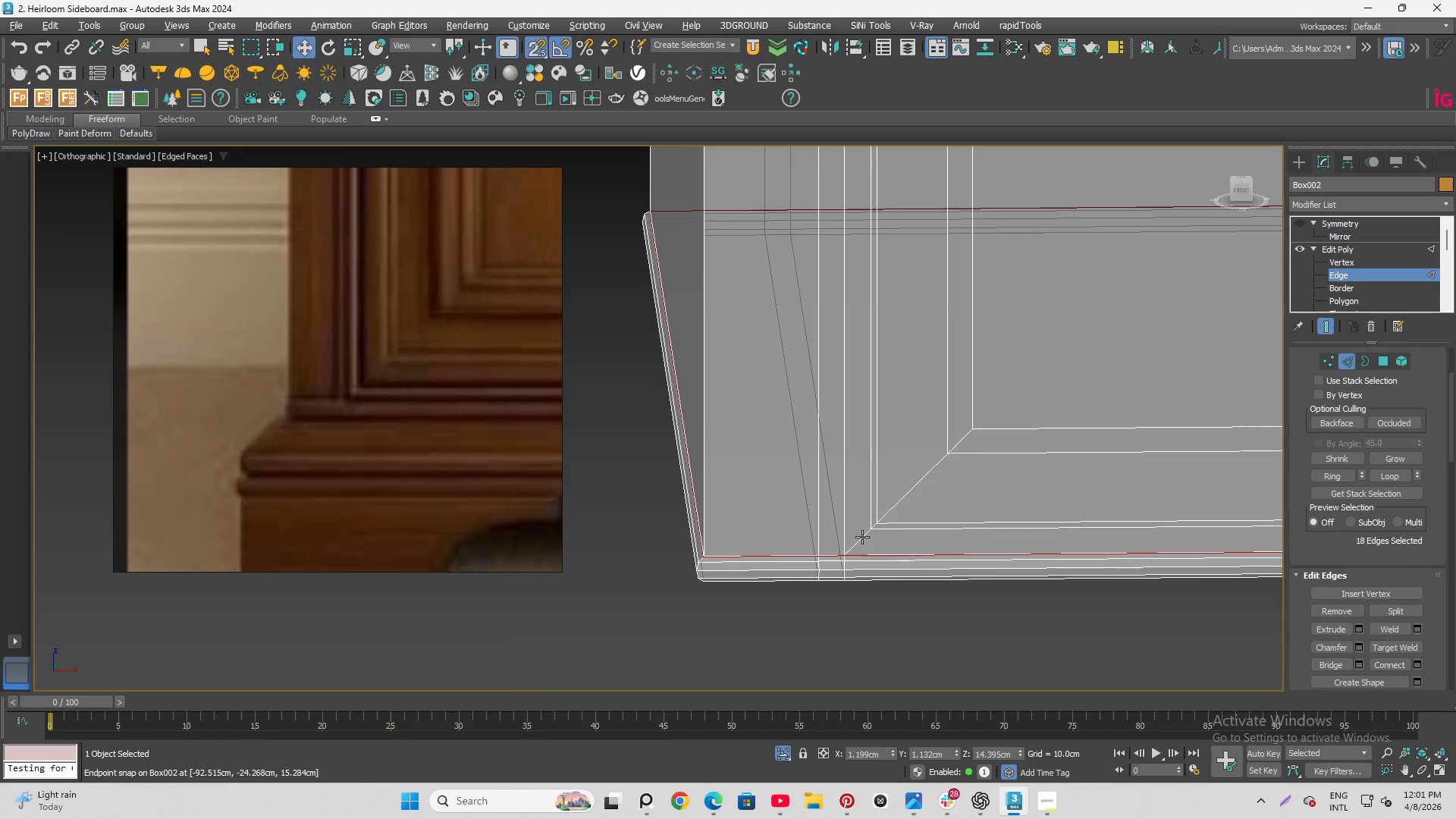 
key(Alt+AltLeft)
 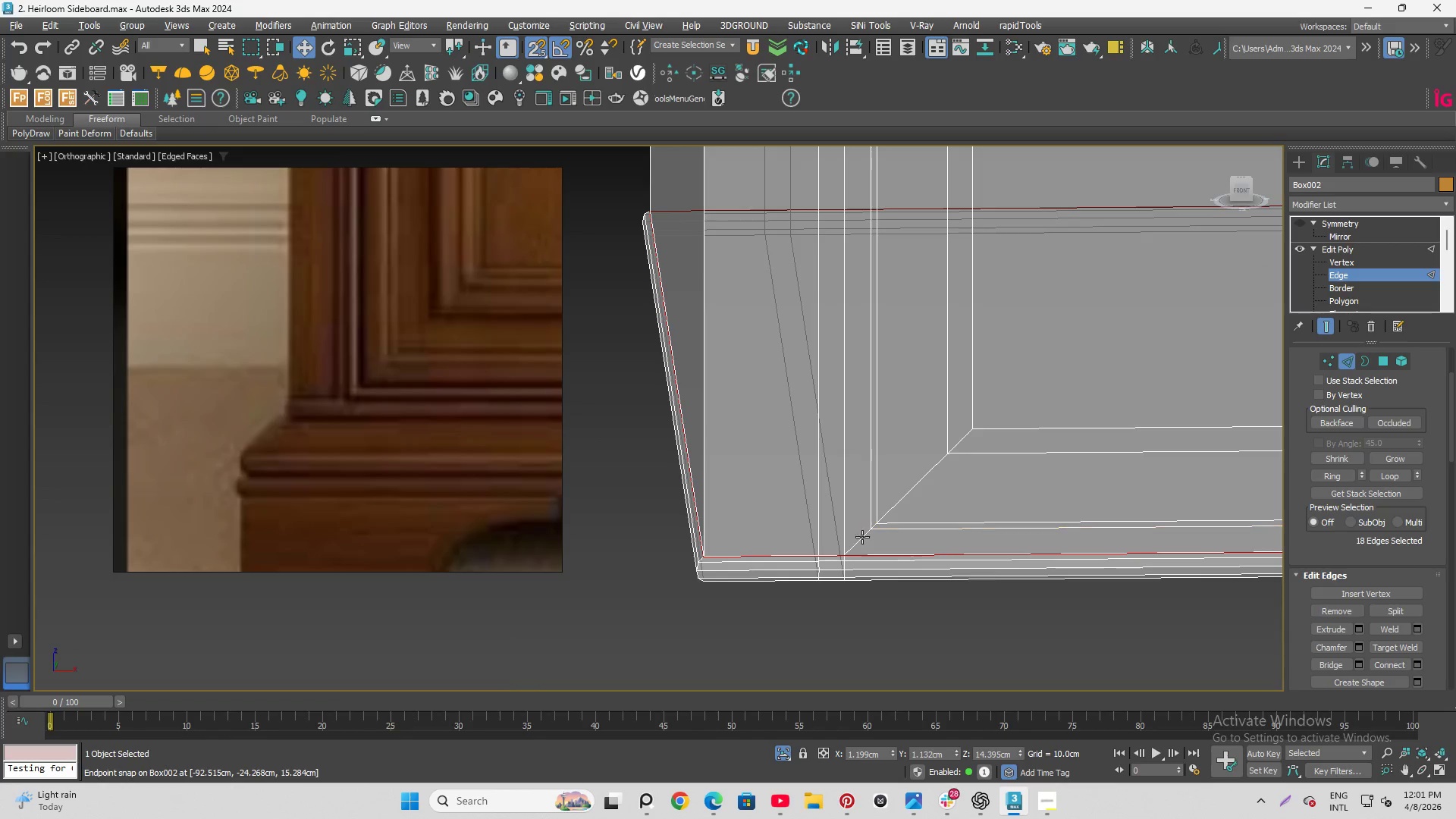 
key(Alt+AltLeft)
 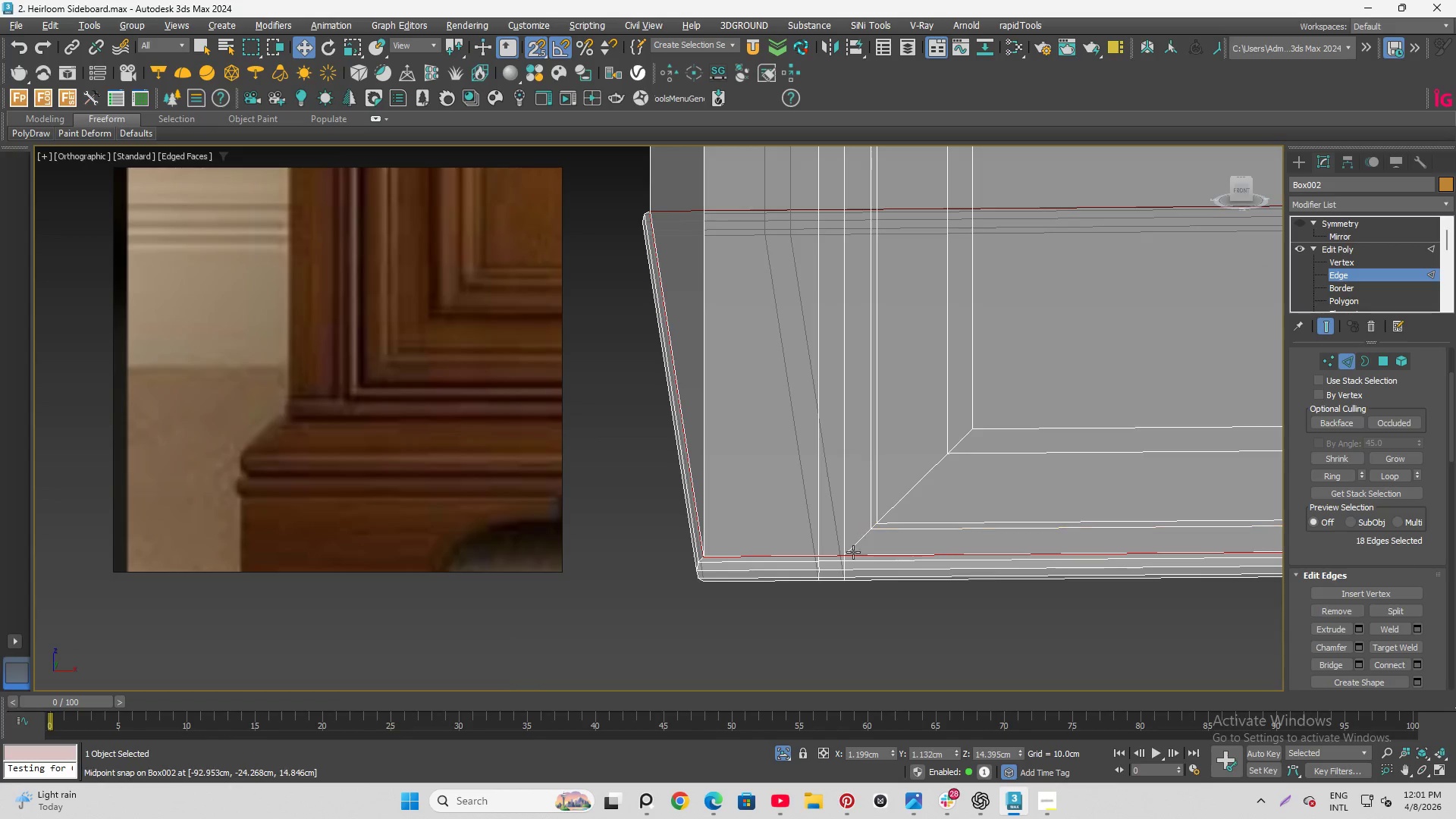 
key(Alt+AltLeft)
 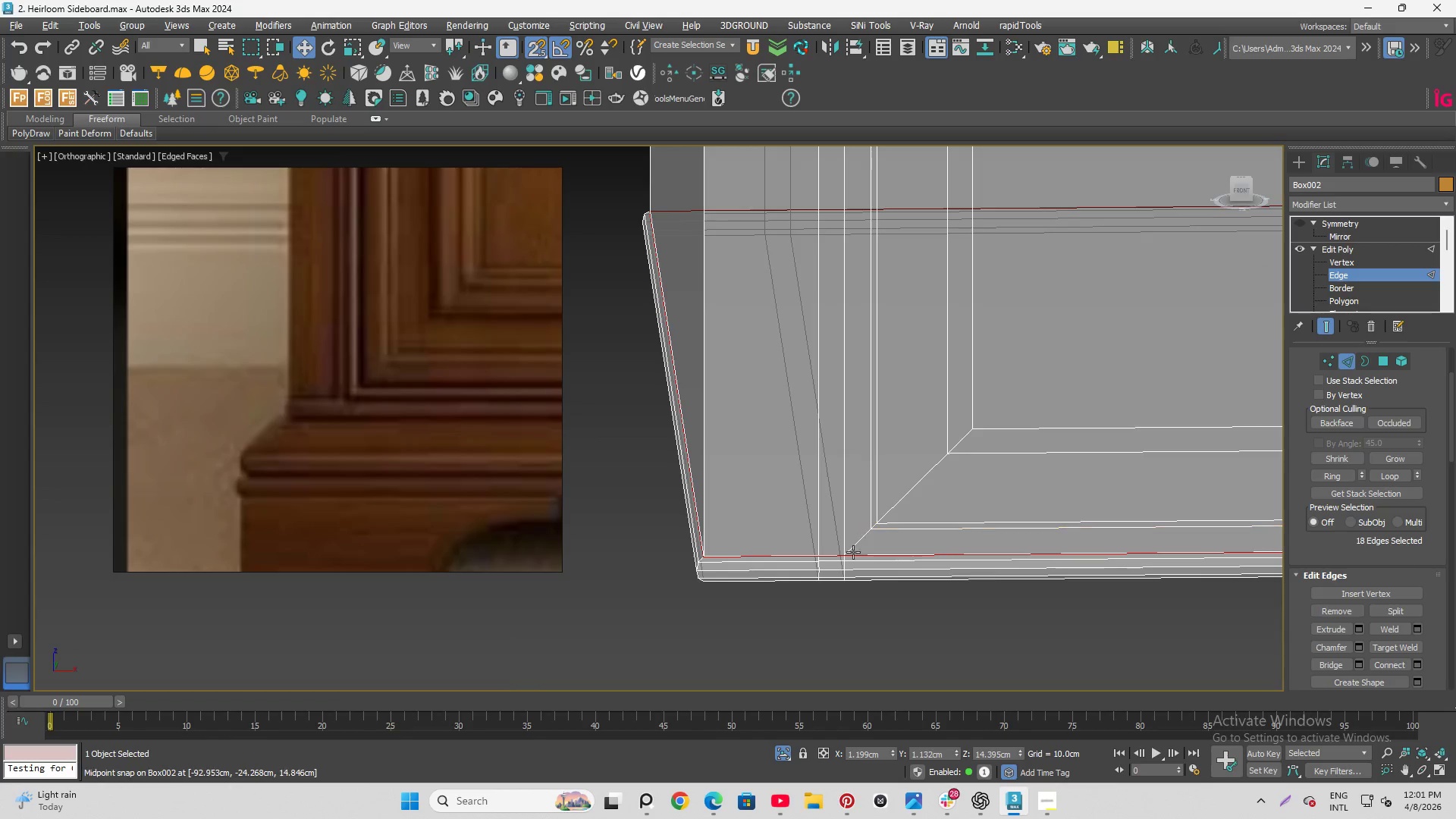 
key(Alt+AltLeft)
 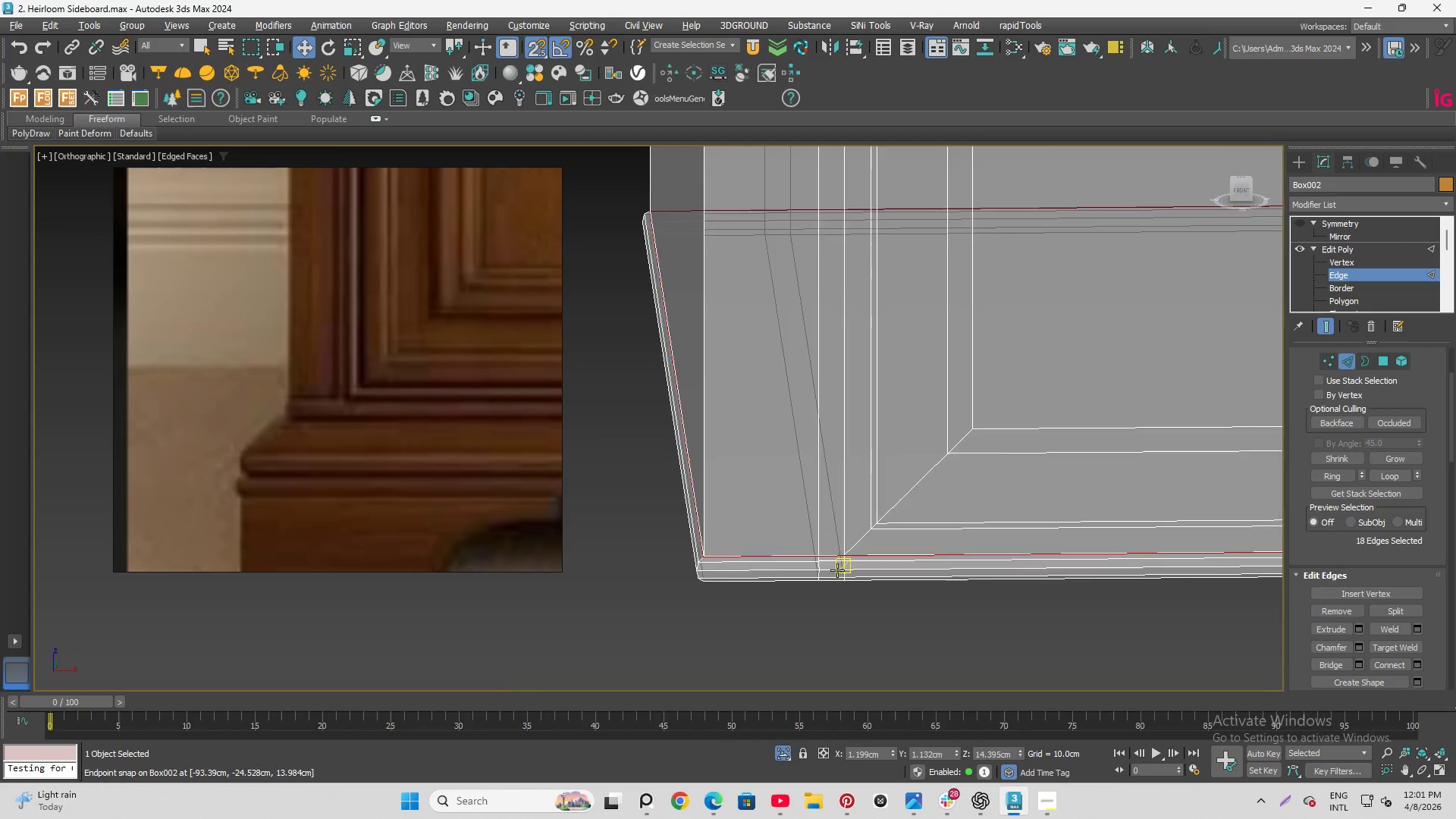 
key(Alt+AltLeft)
 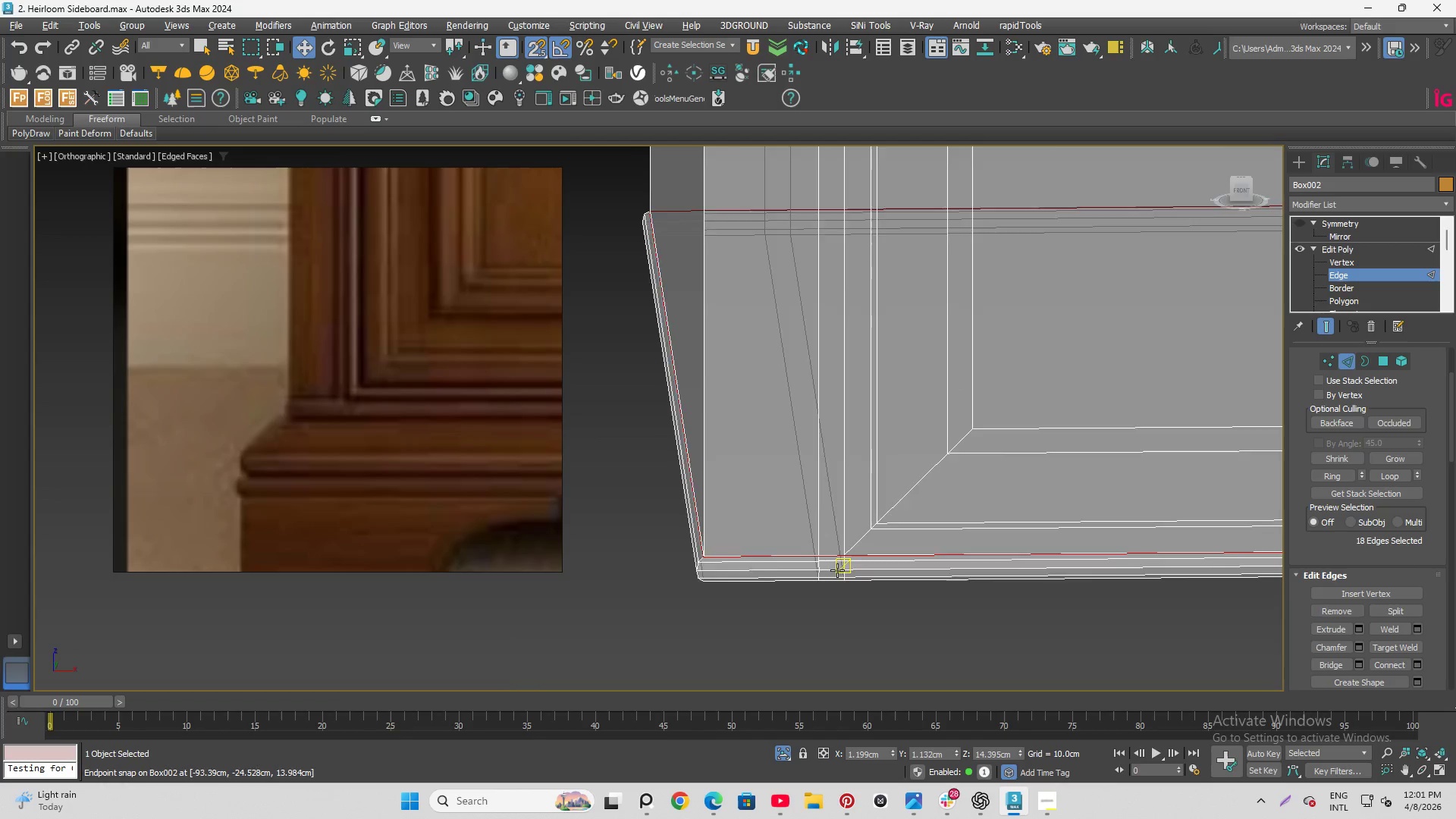 
key(Alt+AltLeft)
 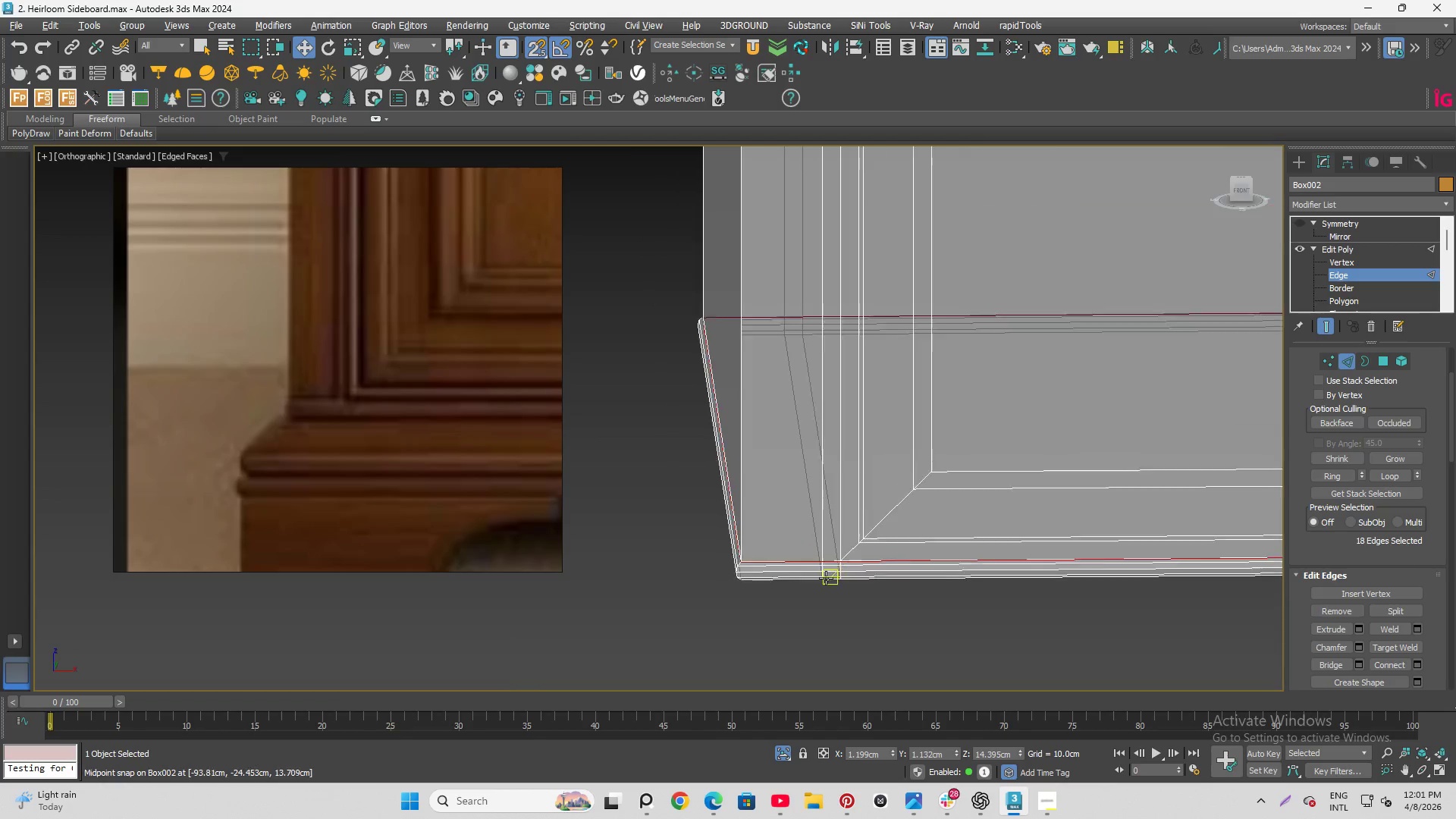 
scroll: coordinate [811, 471], scroll_direction: down, amount: 6.0
 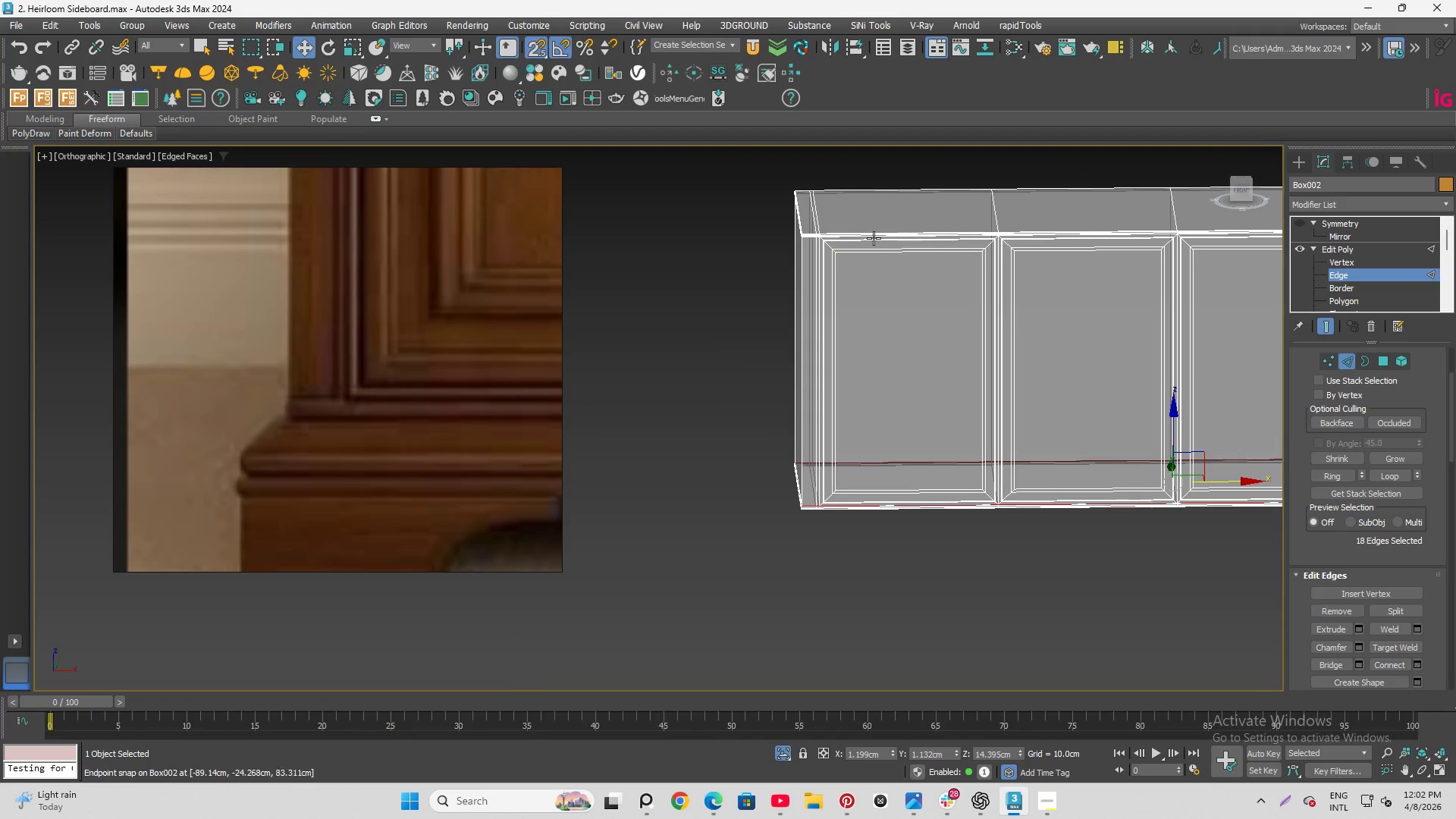 
scroll: coordinate [918, 200], scroll_direction: up, amount: 2.0
 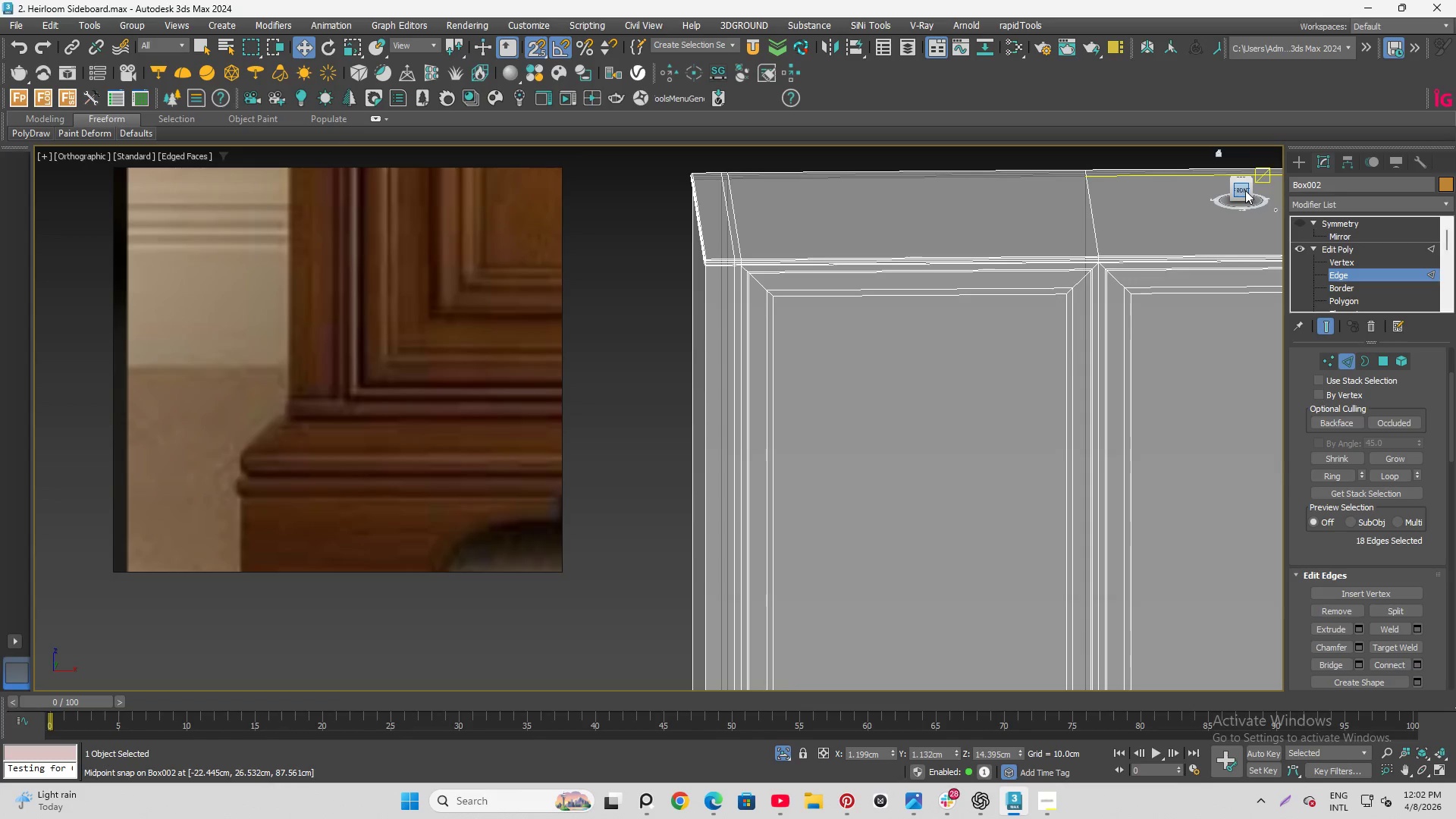 
left_click([1245, 190])
 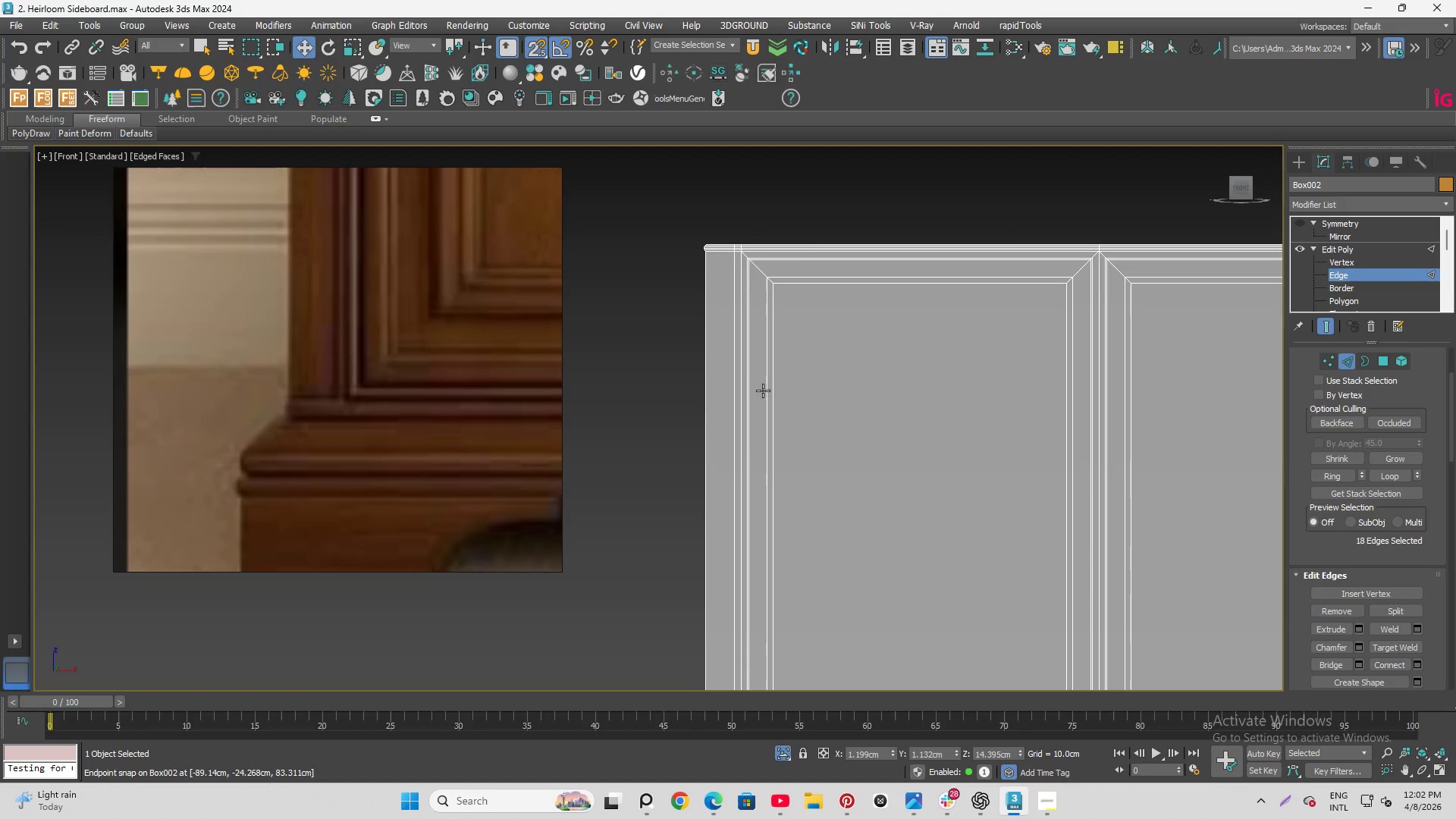 
scroll: coordinate [678, 209], scroll_direction: up, amount: 4.0
 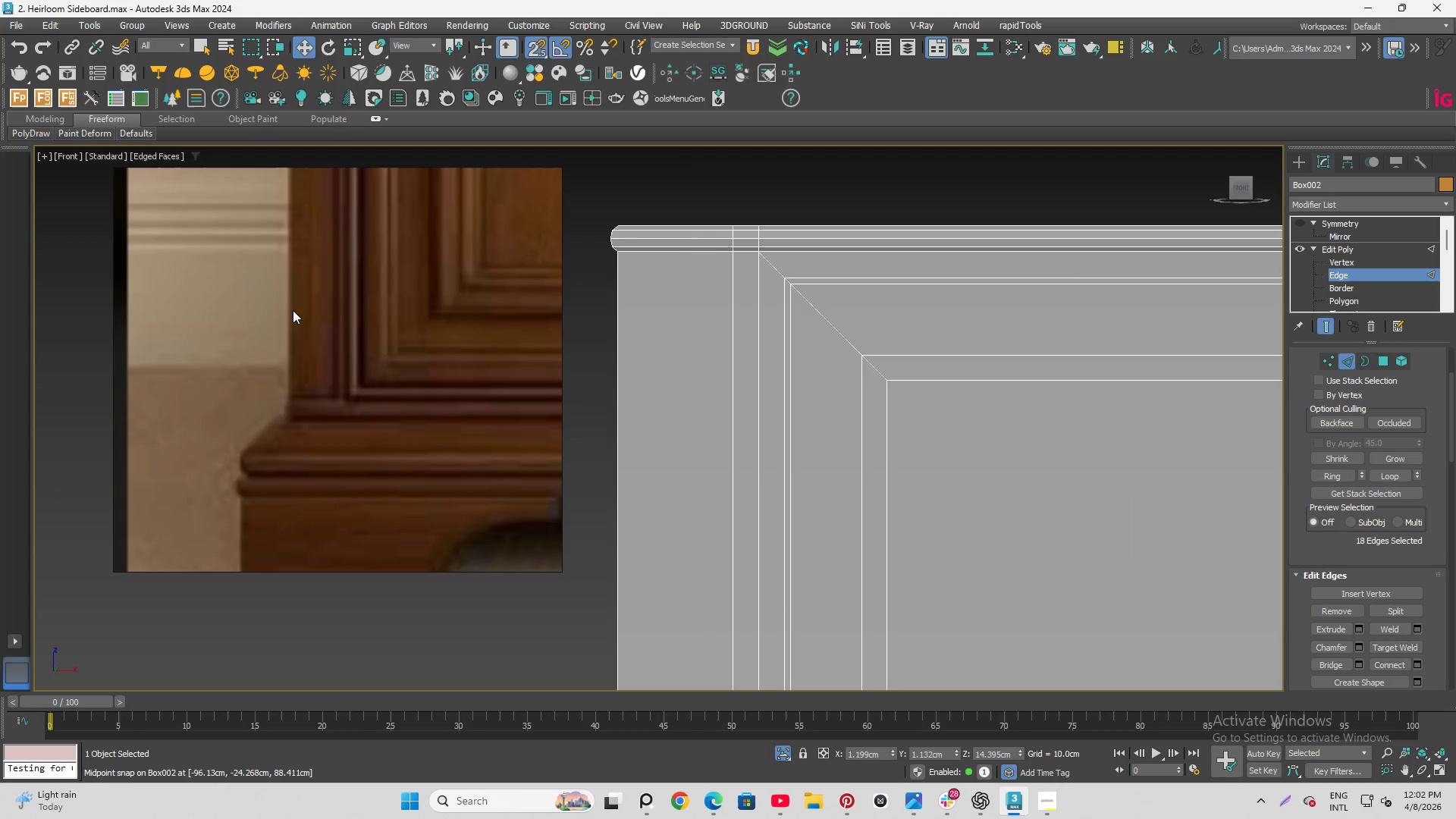 
scroll: coordinate [791, 216], scroll_direction: down, amount: 3.0
 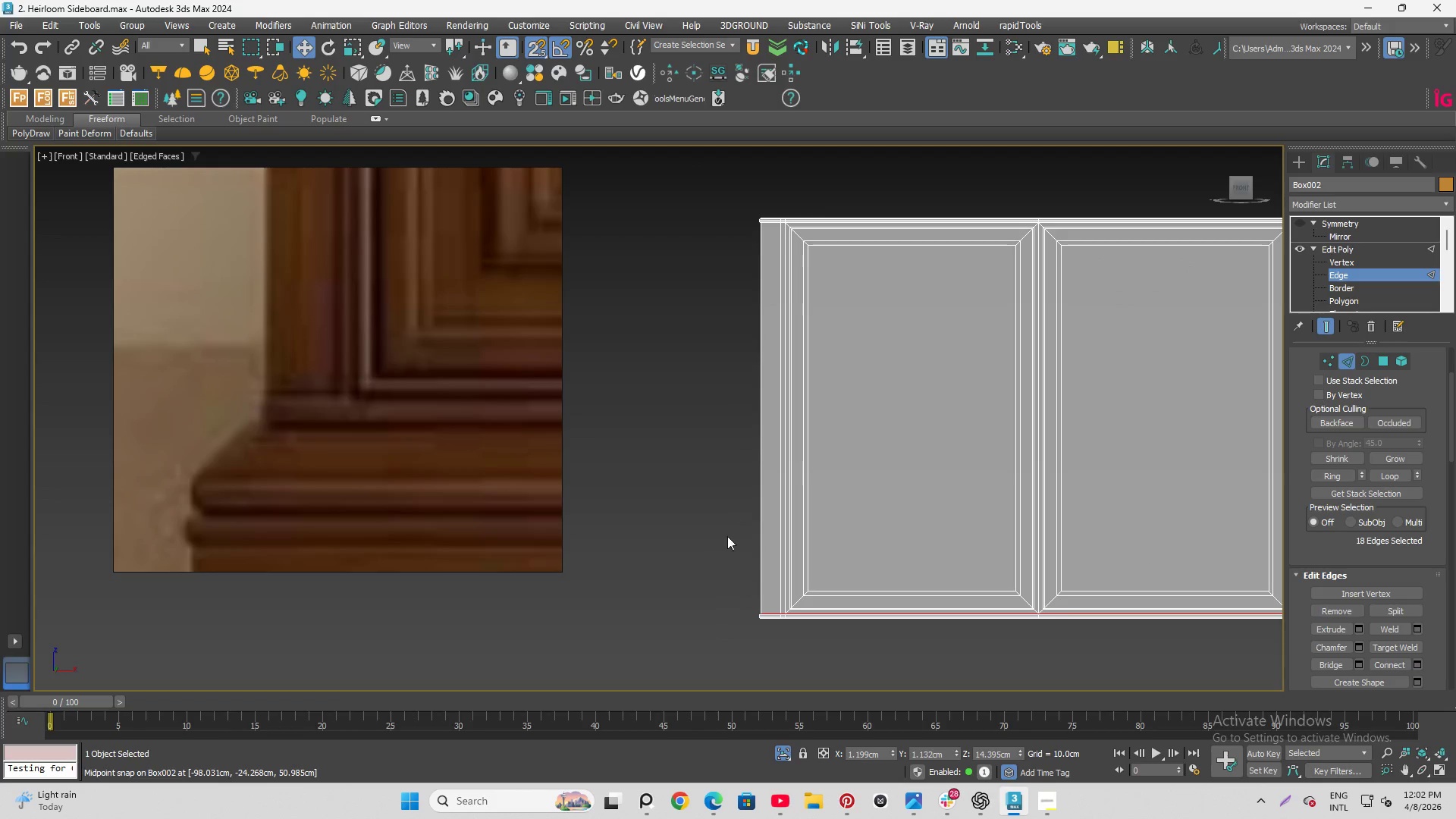 
scroll: coordinate [880, 635], scroll_direction: up, amount: 6.0
 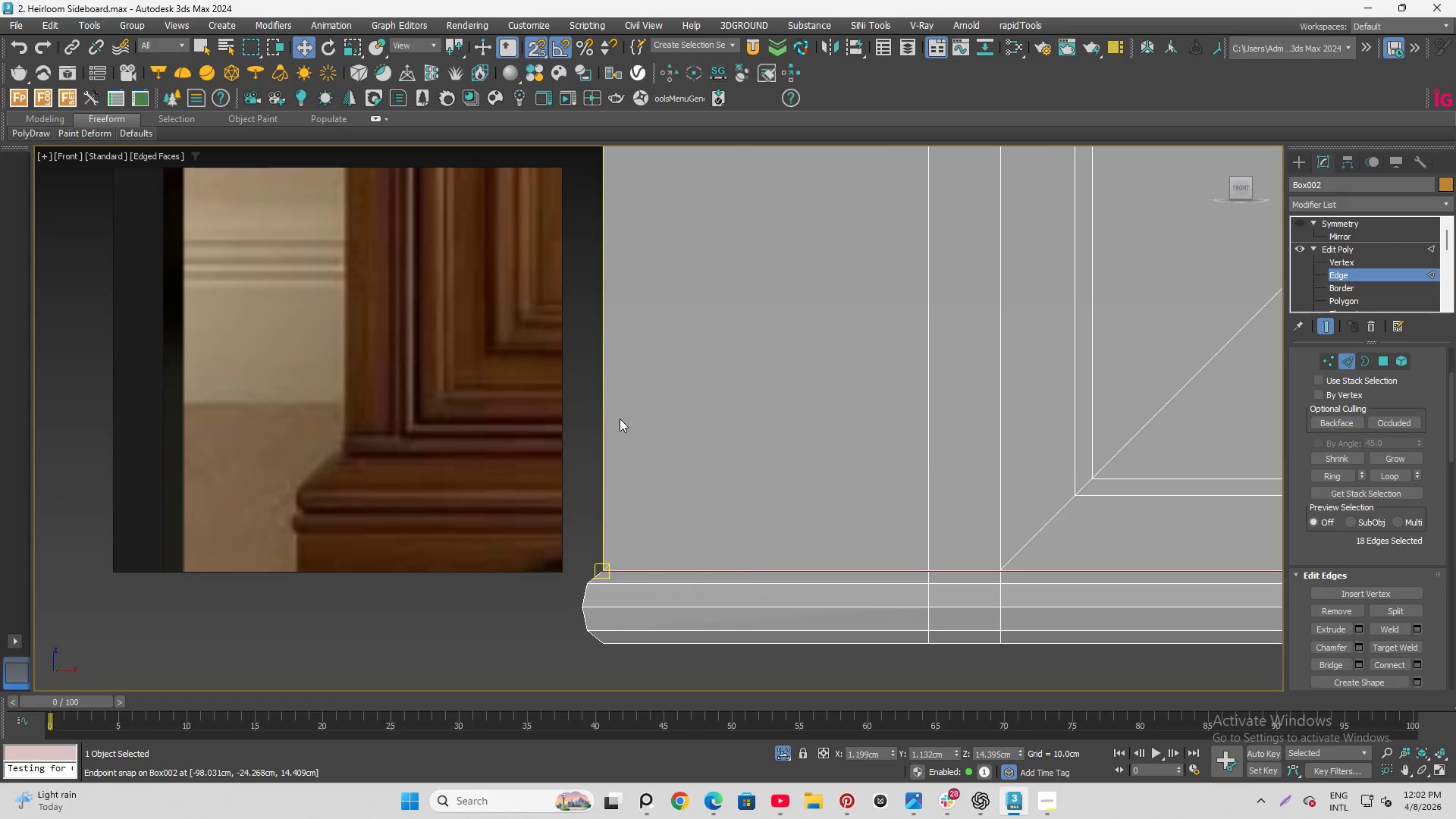 
scroll: coordinate [548, 394], scroll_direction: down, amount: 4.0
 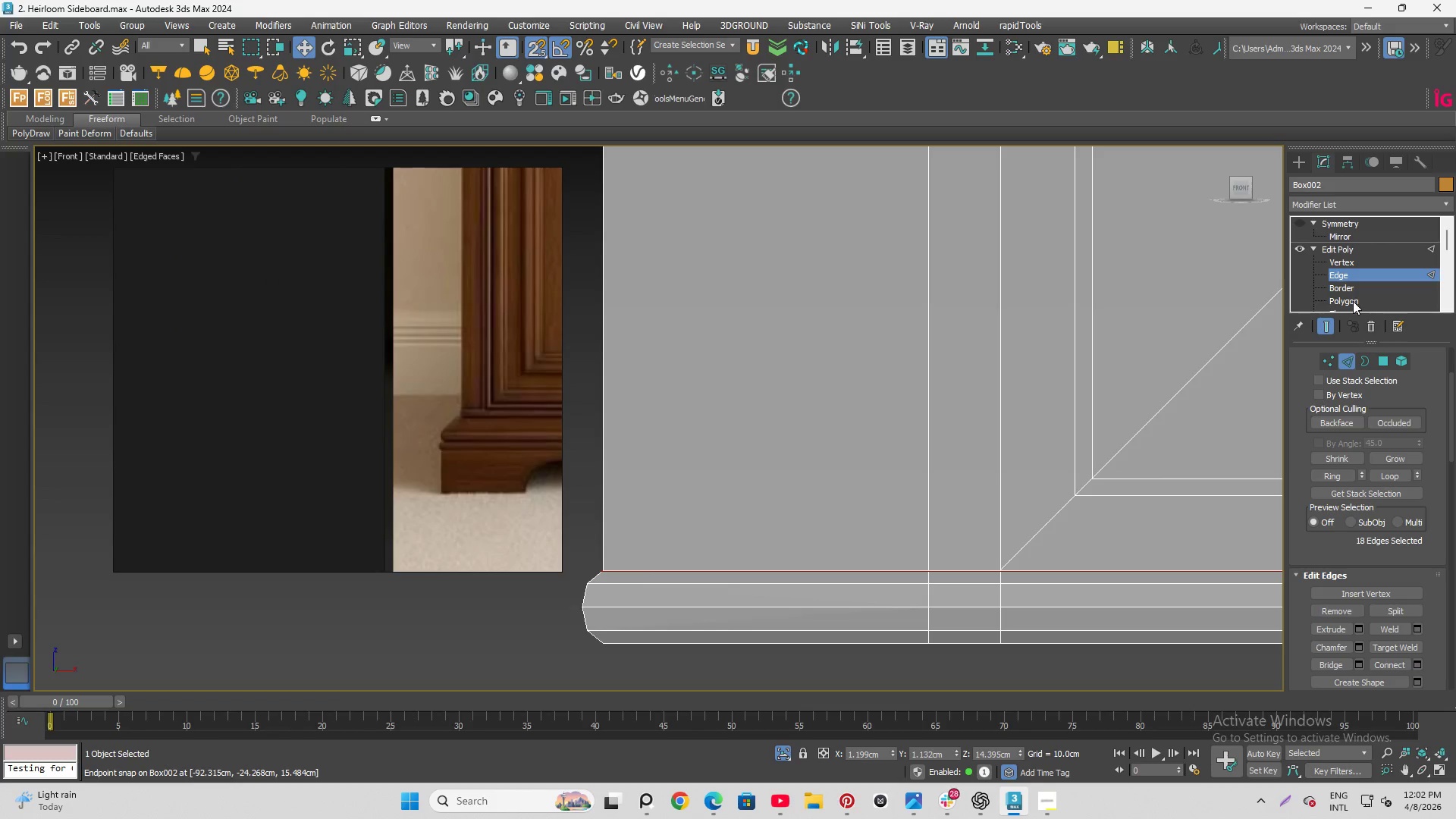 
left_click([1353, 301])
 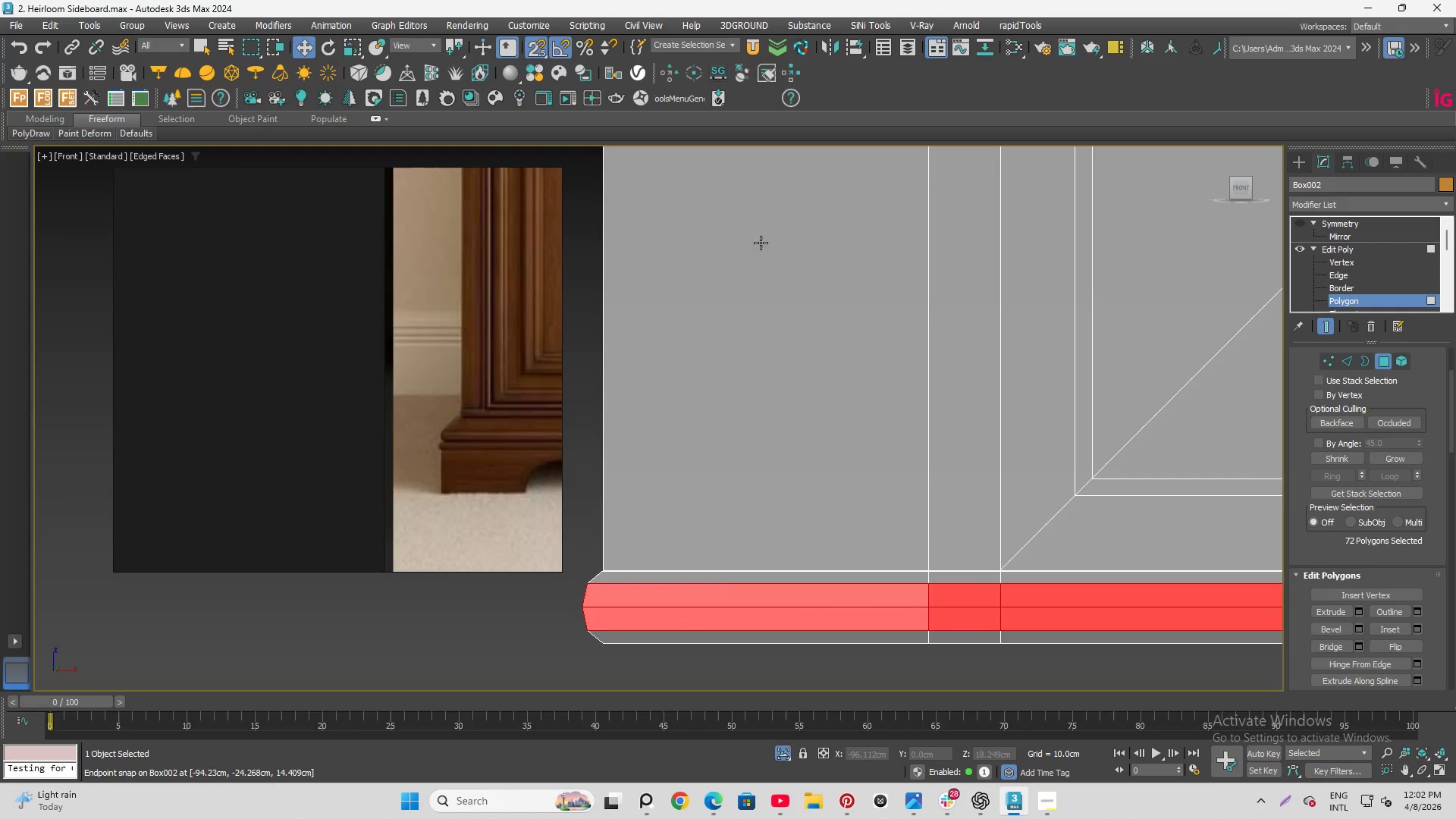 
scroll: coordinate [605, 371], scroll_direction: down, amount: 2.0
 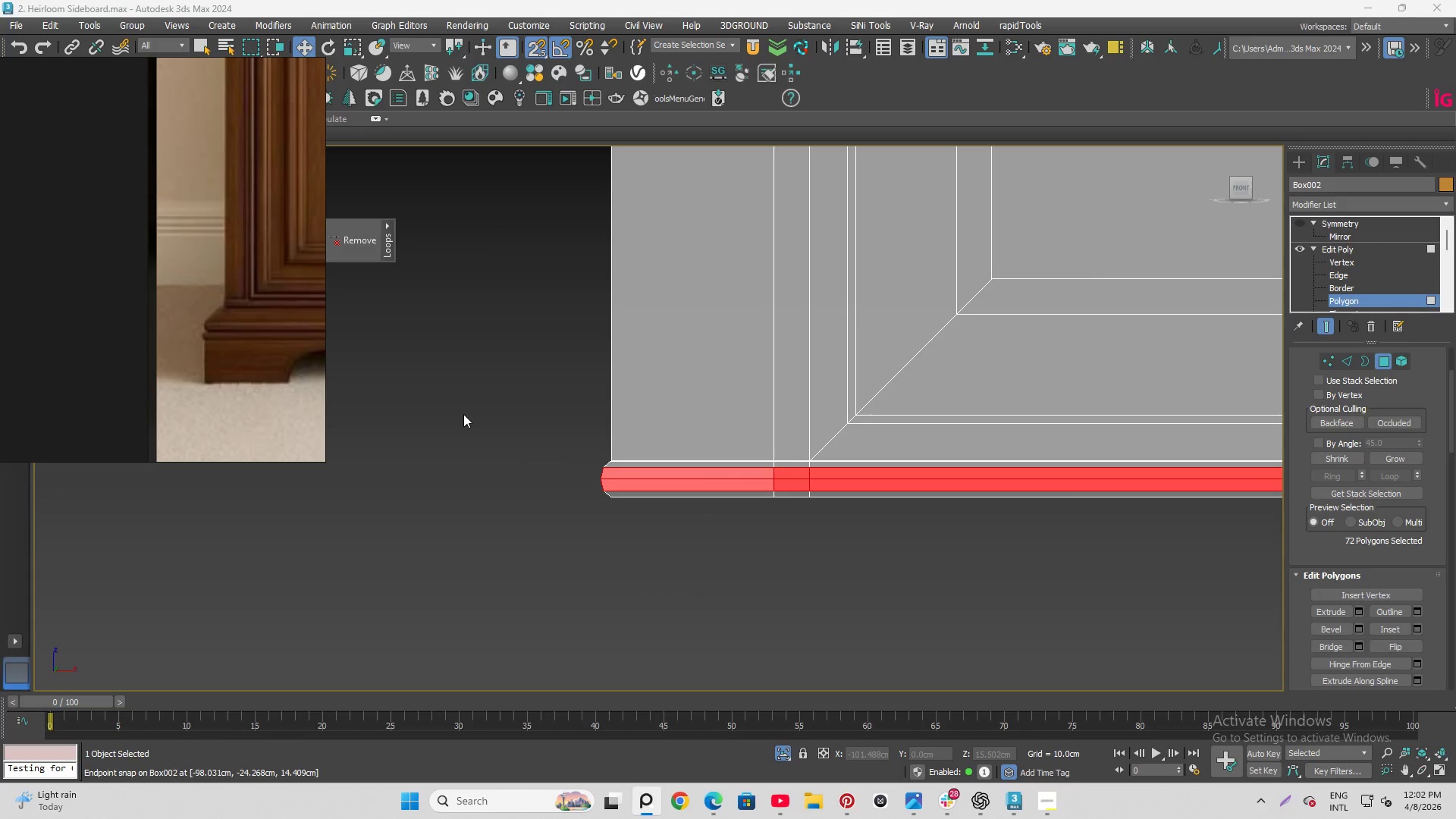 
key(Q)
 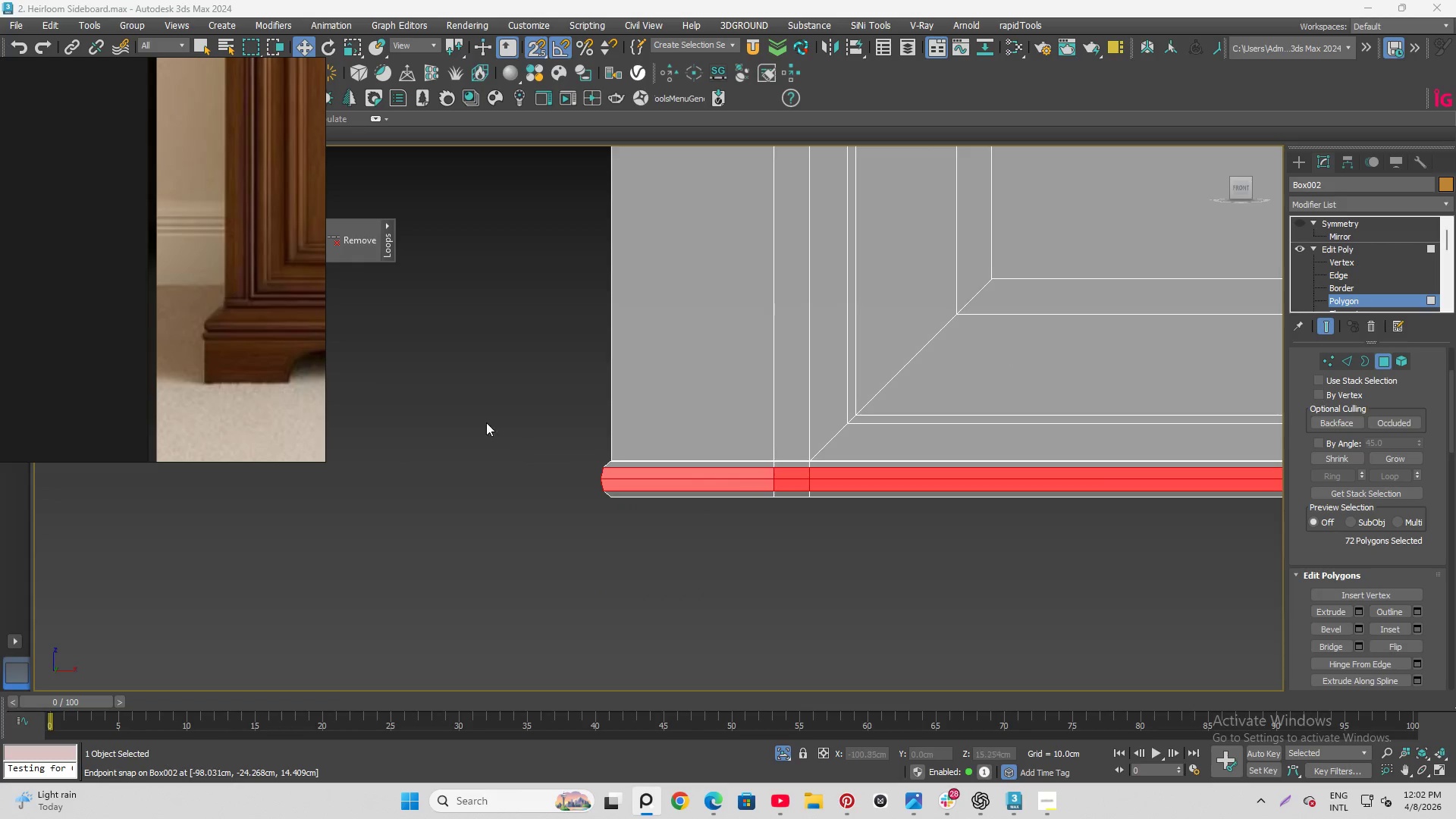 
scroll: coordinate [466, 418], scroll_direction: down, amount: 3.0
 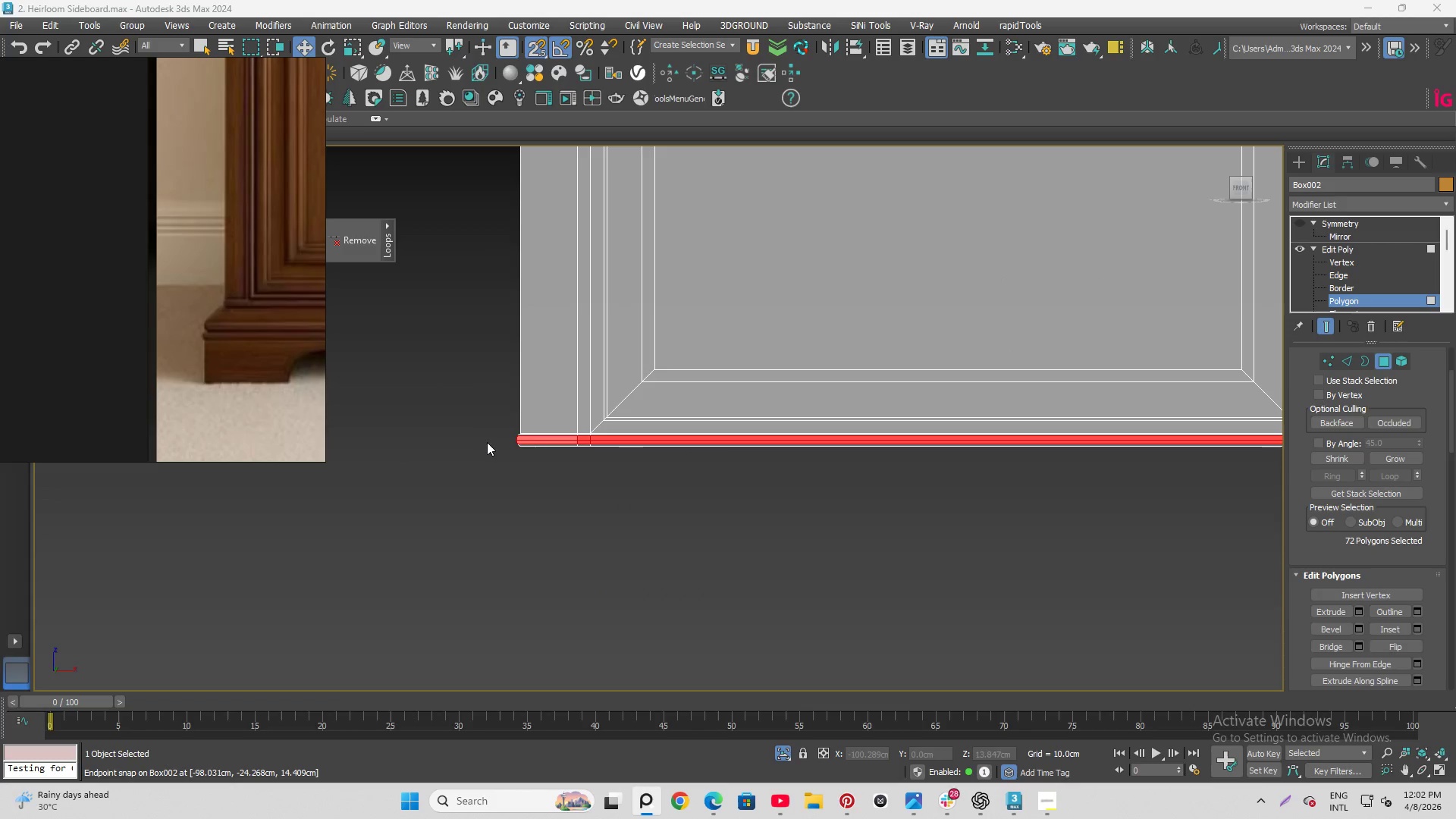 
left_click_drag(start_coordinate=[485, 438], to_coordinate=[1454, 673])
 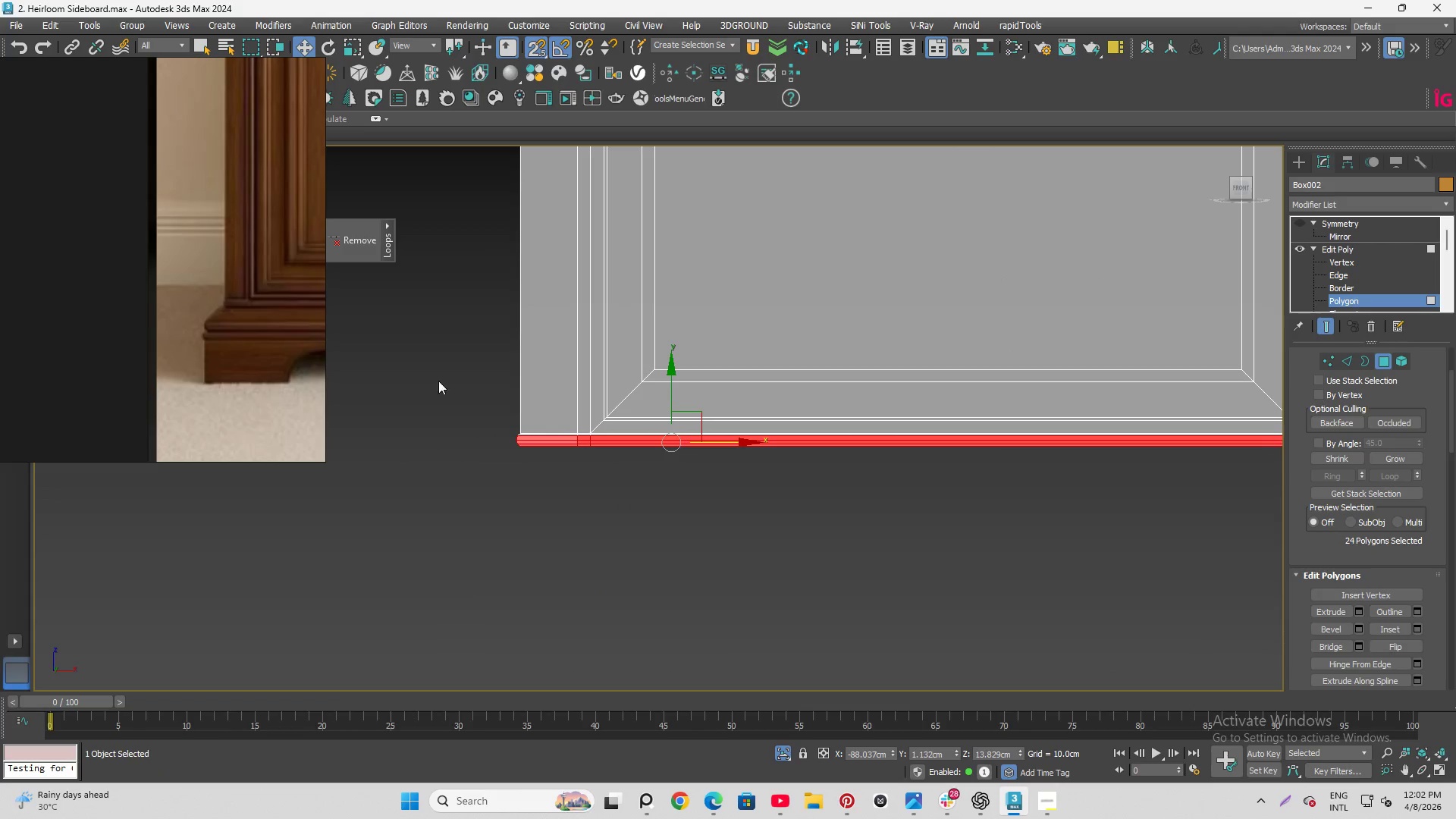 
scroll: coordinate [402, 410], scroll_direction: down, amount: 7.0
 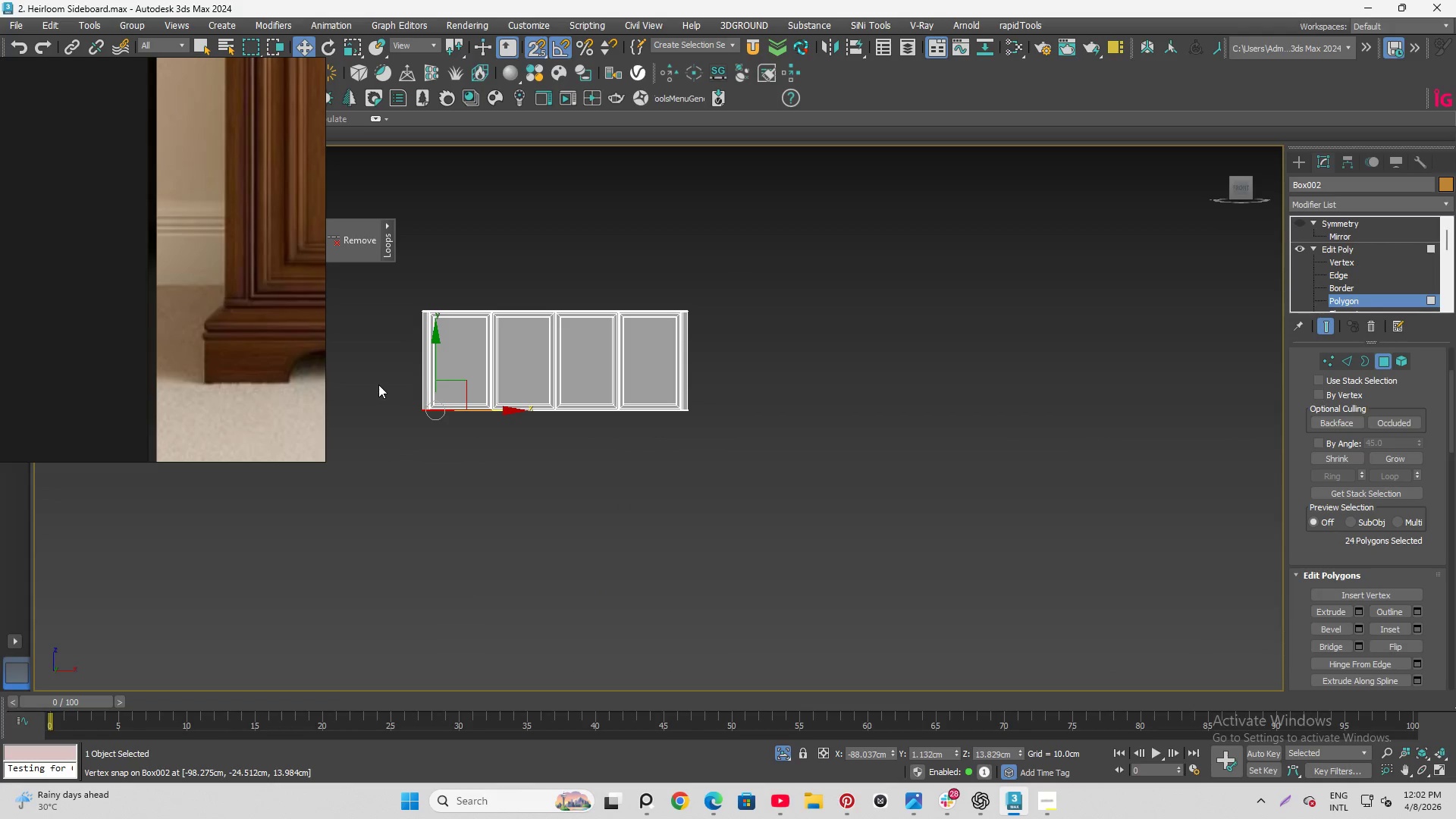 
left_click_drag(start_coordinate=[378, 383], to_coordinate=[832, 512])
 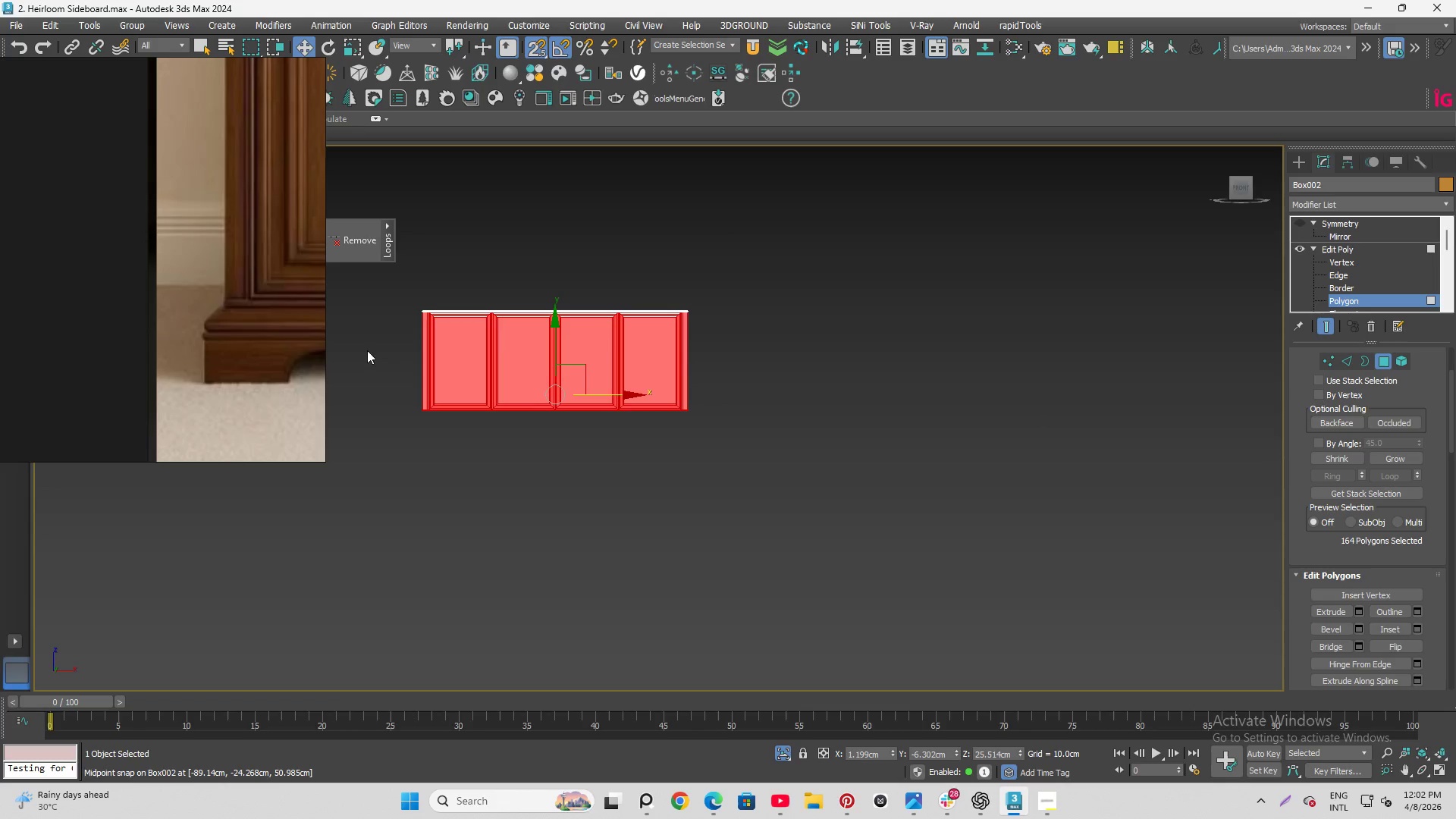 
hold_key(key=AltLeft, duration=1.03)
left_click_drag(start_coordinate=[381, 322], to_coordinate=[792, 384])
 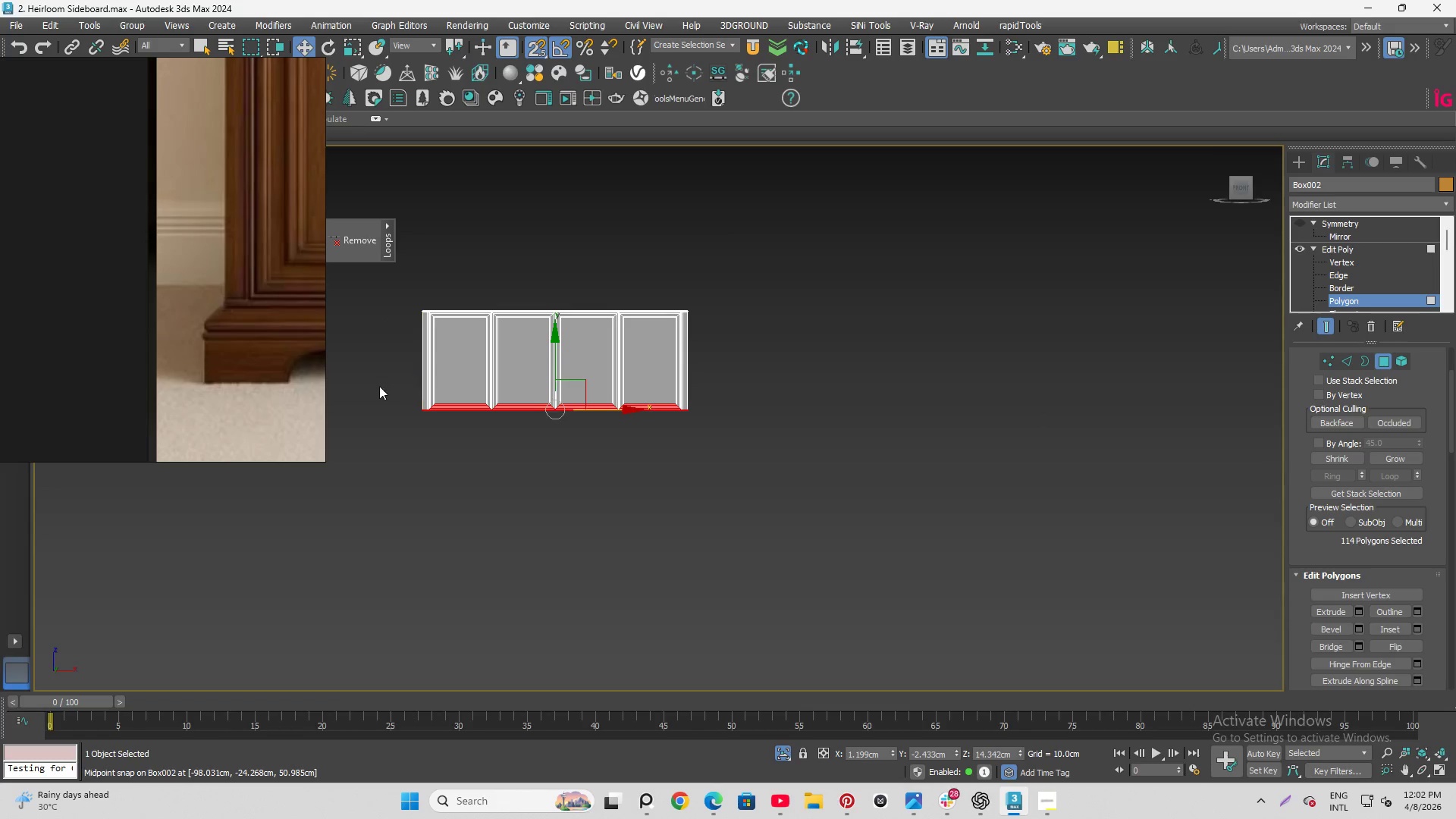 
hold_key(key=AltLeft, duration=1.52)
left_click_drag(start_coordinate=[385, 338], to_coordinate=[1028, 412])
 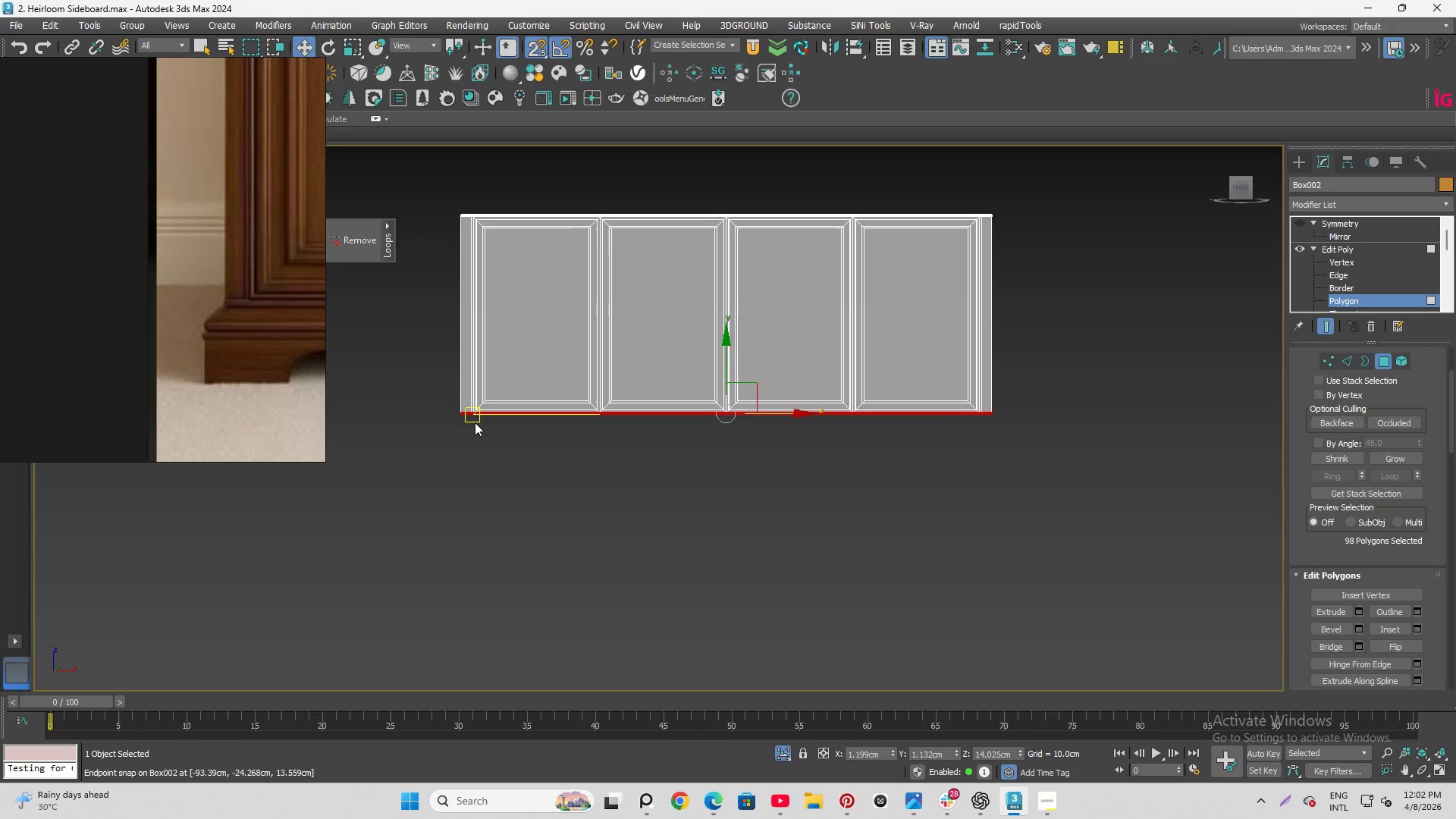 
scroll: coordinate [391, 403], scroll_direction: up, amount: 2.0
 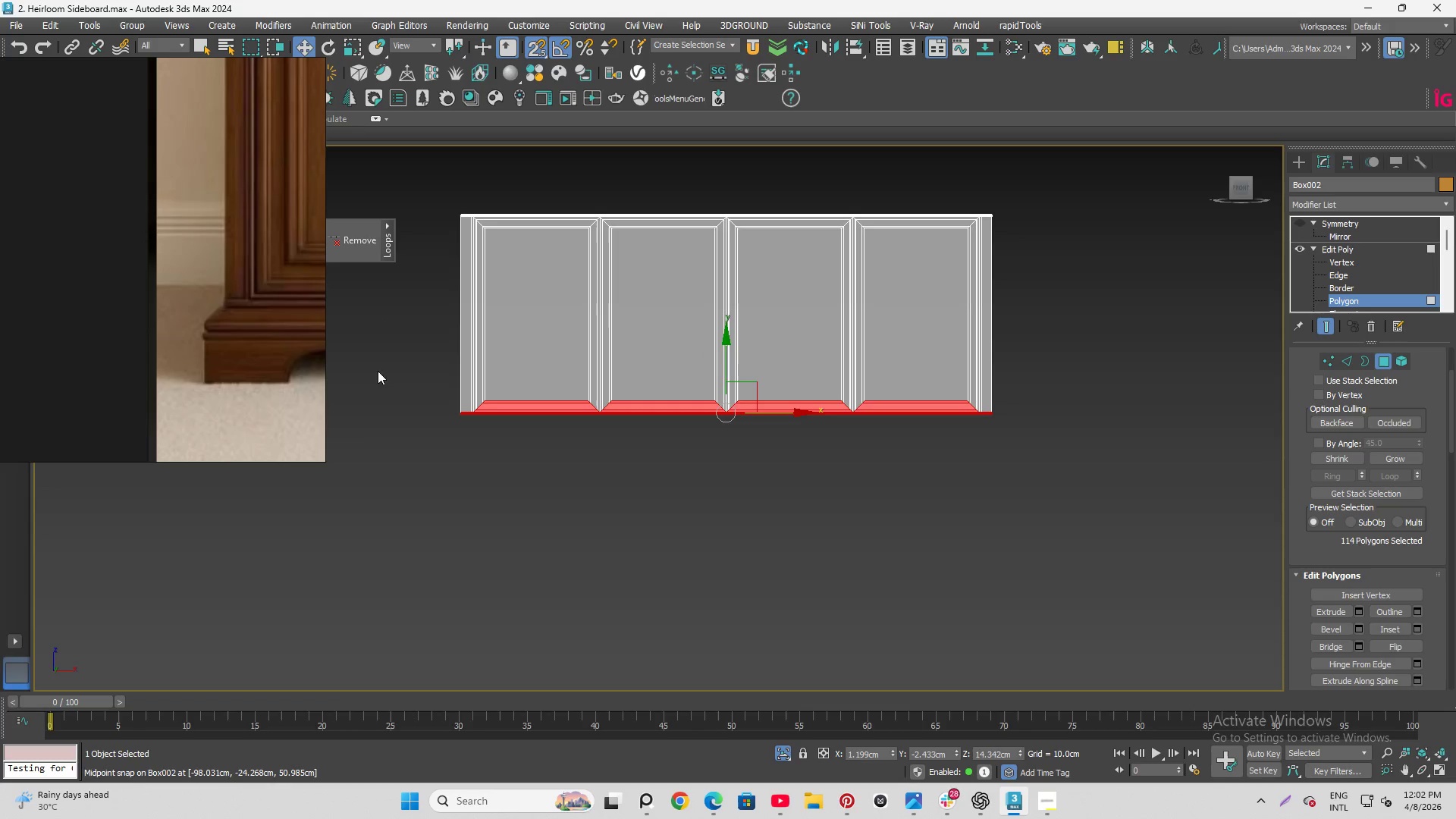 
hold_key(key=AltLeft, duration=1.06)
 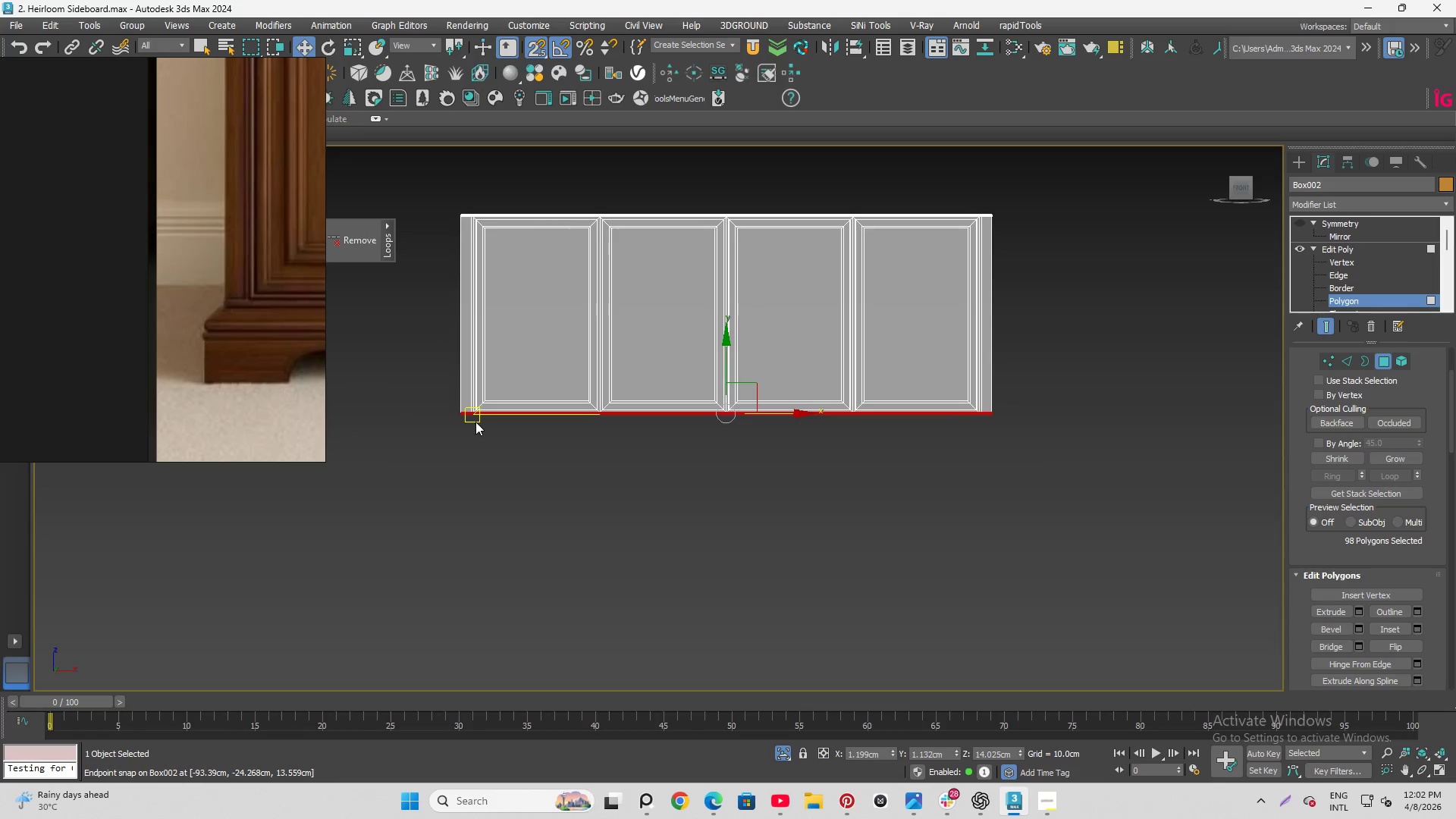 
scroll: coordinate [907, 503], scroll_direction: up, amount: 10.0
 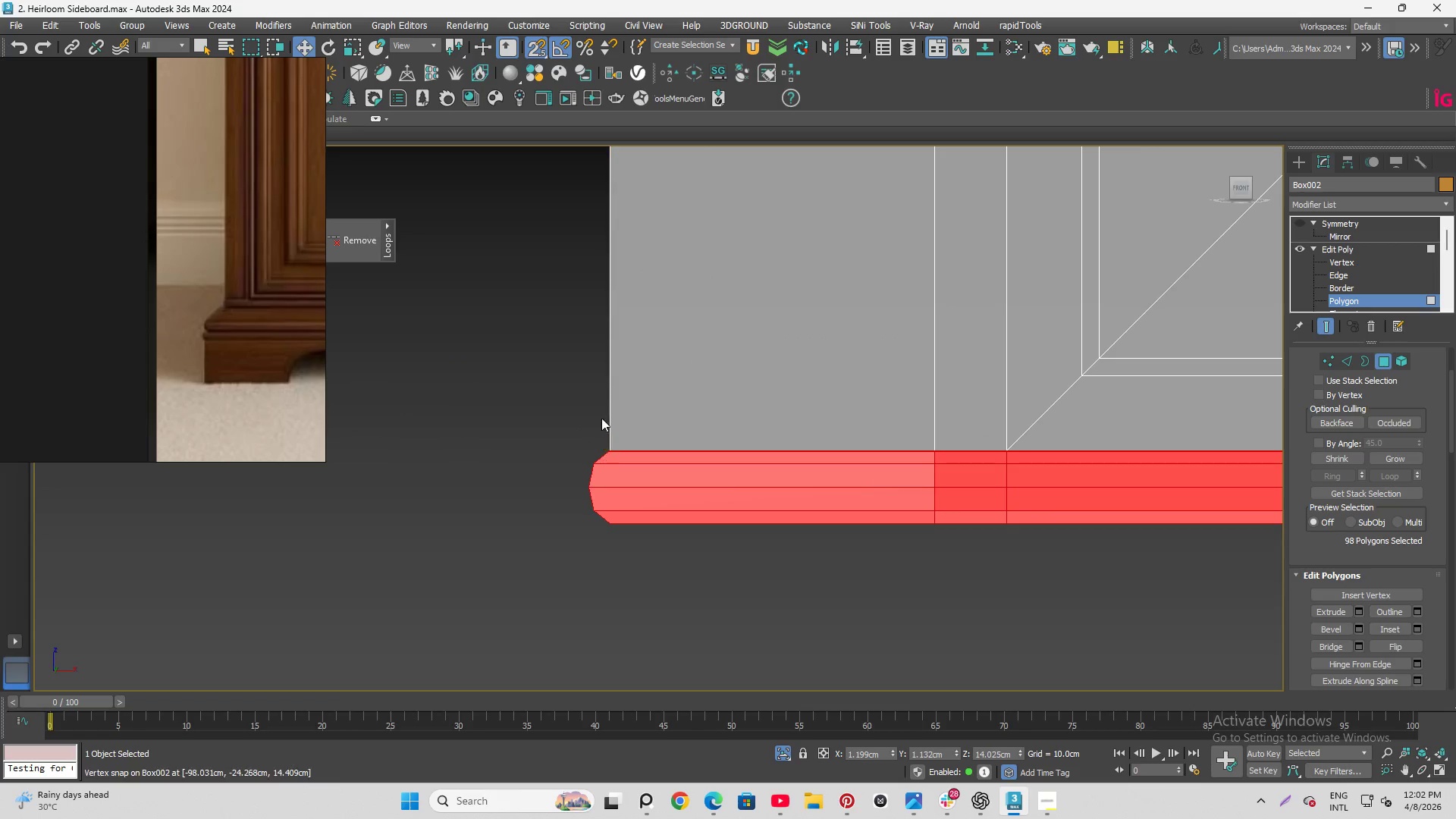 
scroll: coordinate [520, 381], scroll_direction: down, amount: 4.0
 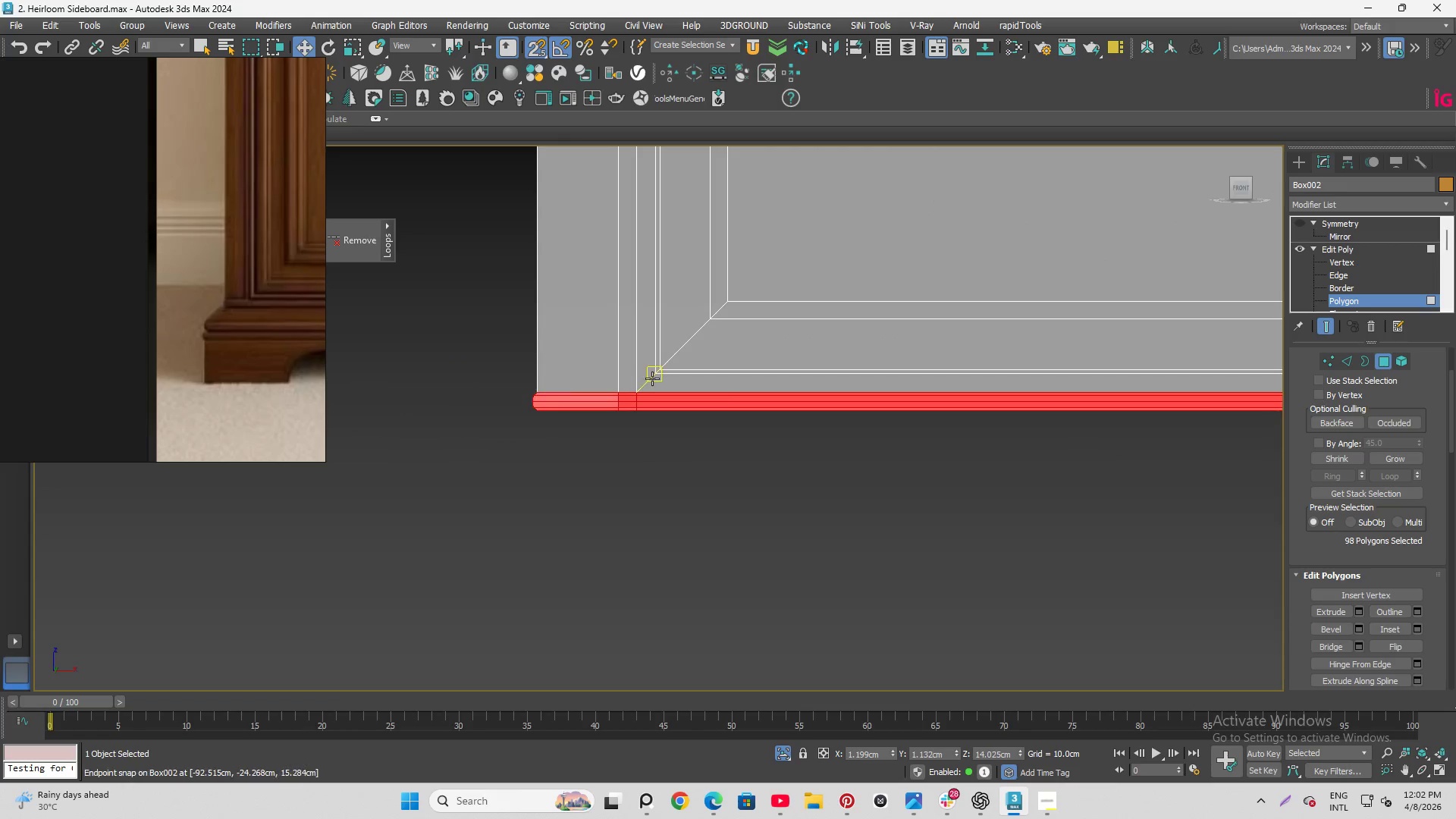 
key(W)
 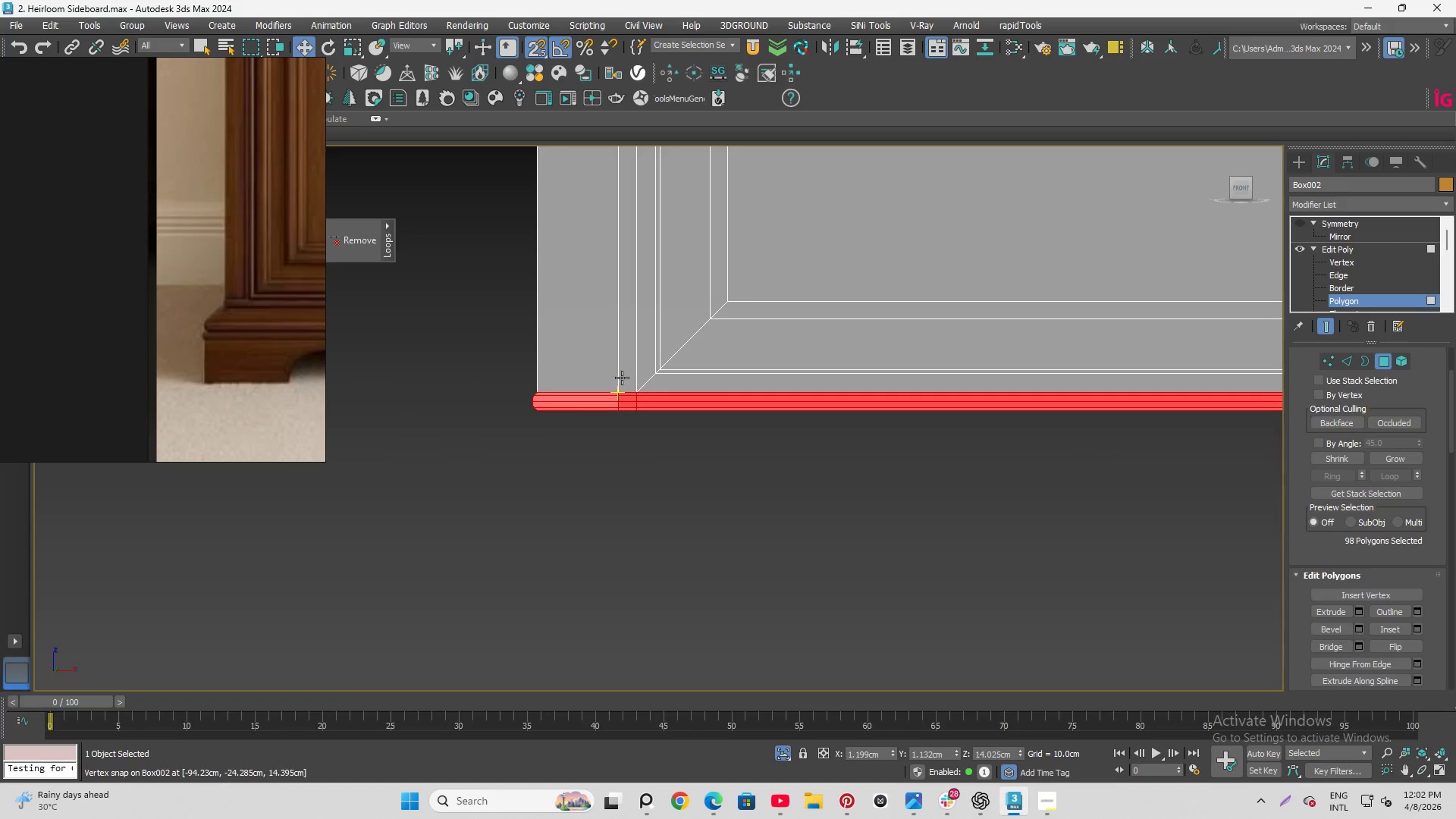 
scroll: coordinate [617, 435], scroll_direction: down, amount: 4.0
 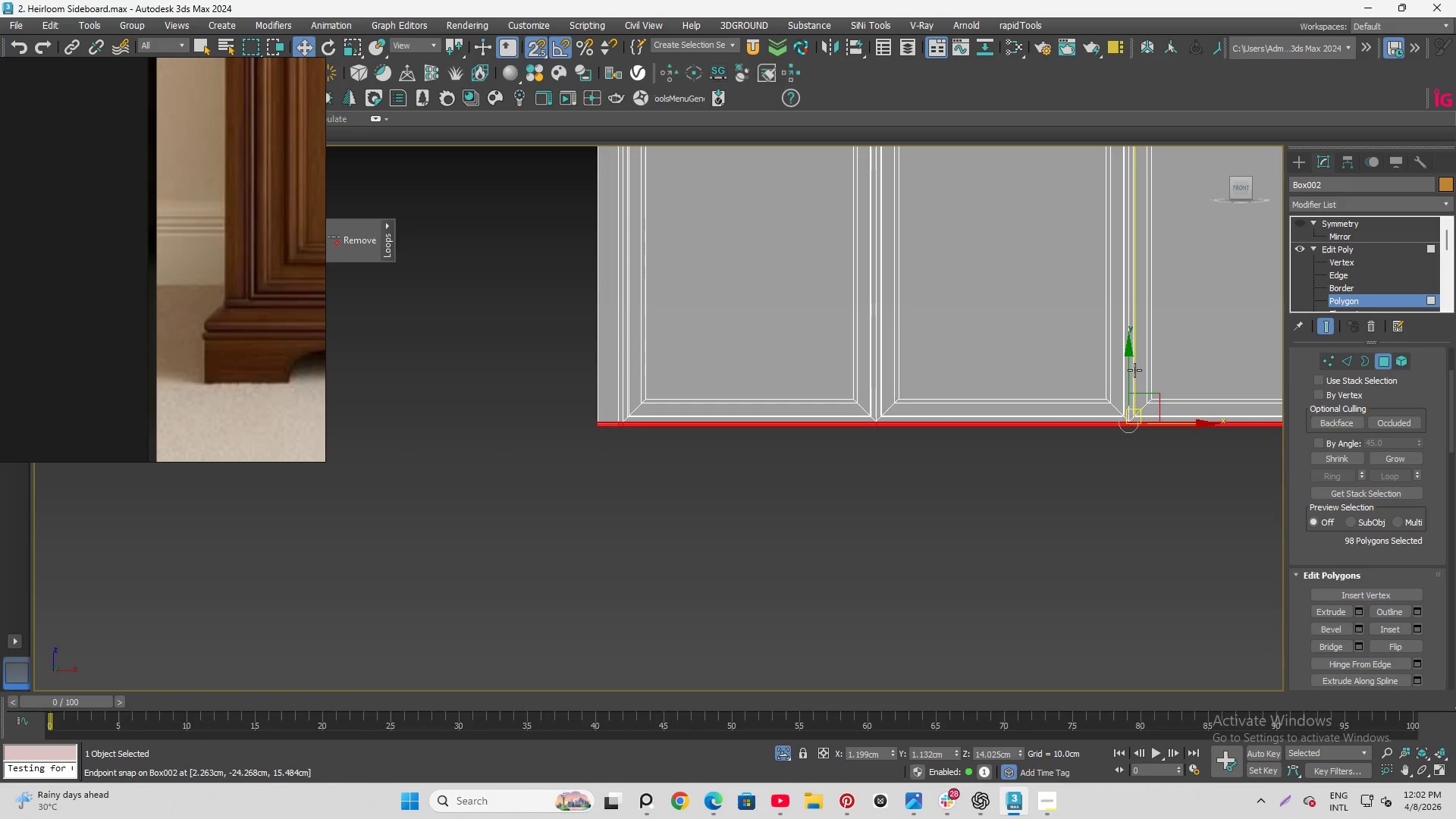 
left_click([1128, 365])
 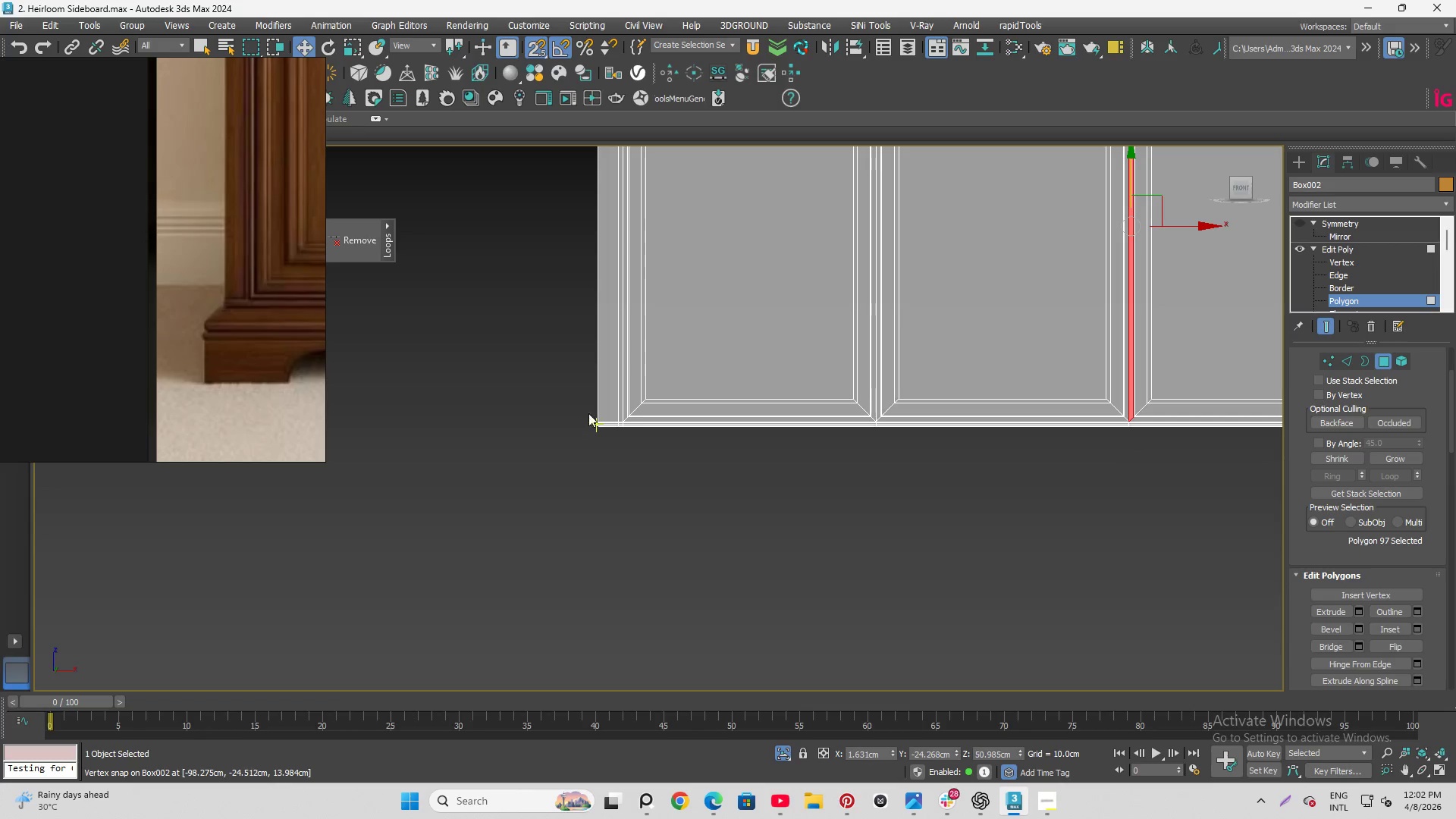 
key(Control+Z)
 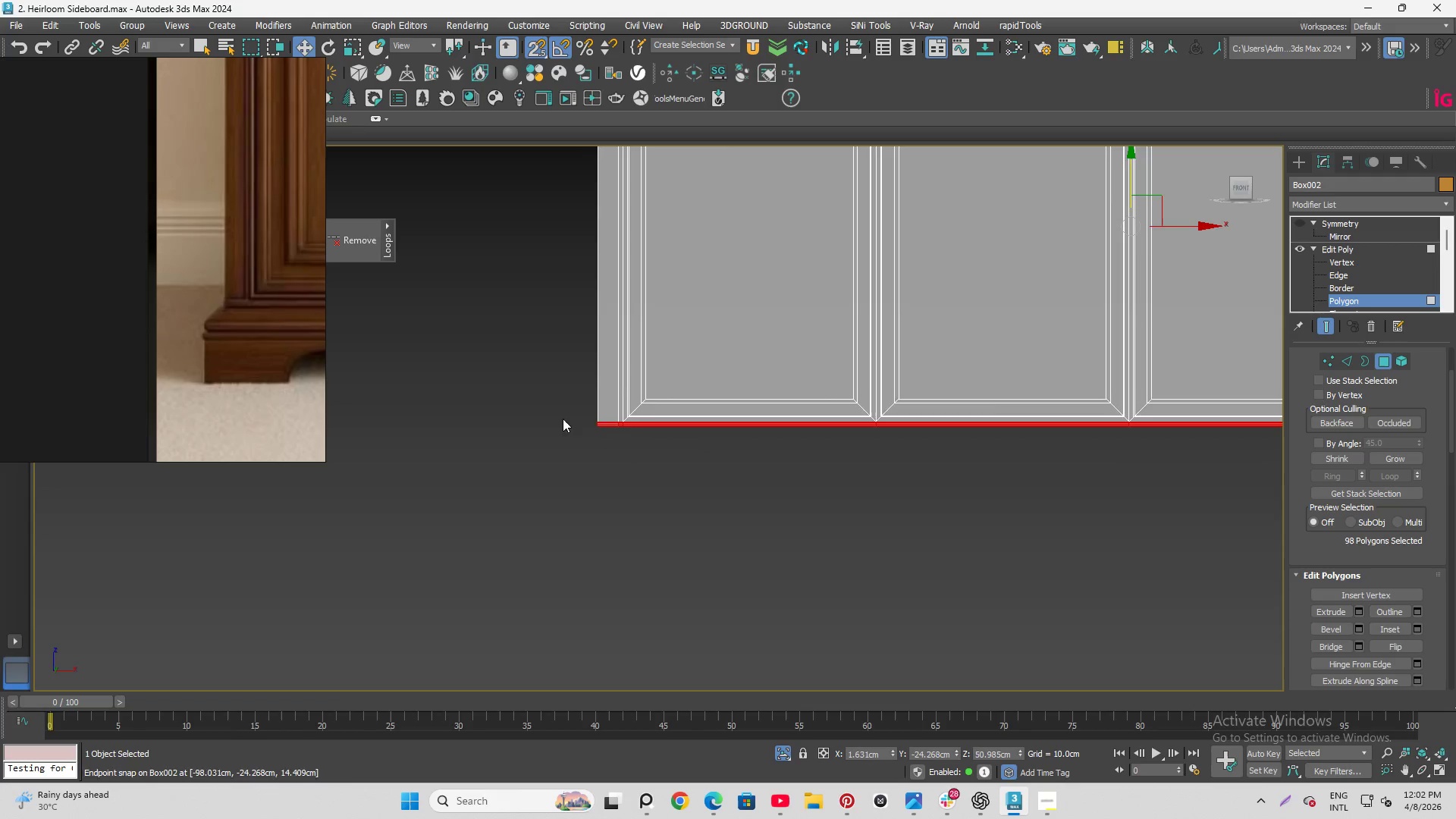 
scroll: coordinate [584, 424], scroll_direction: up, amount: 5.0
 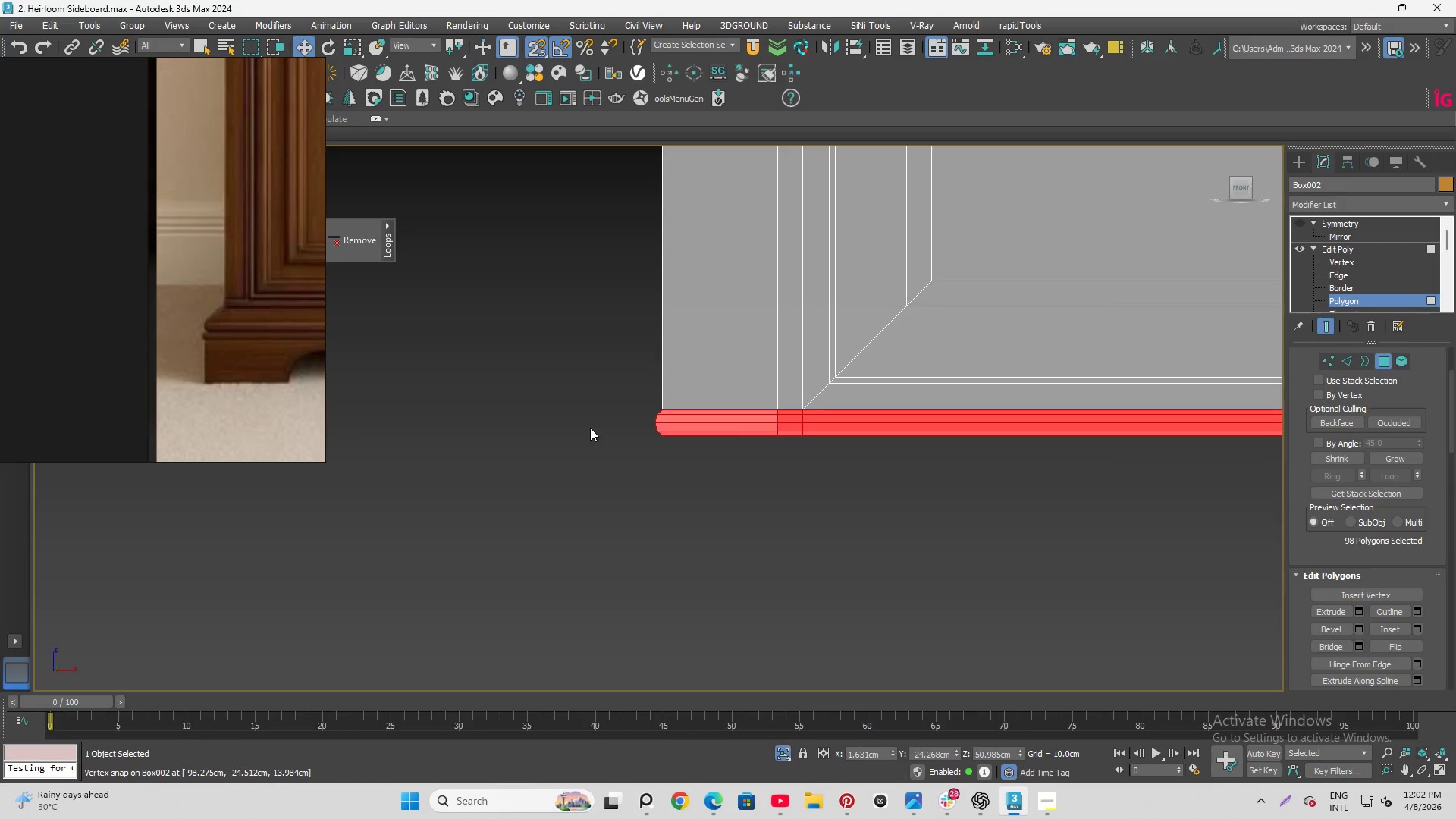 
key(S)
 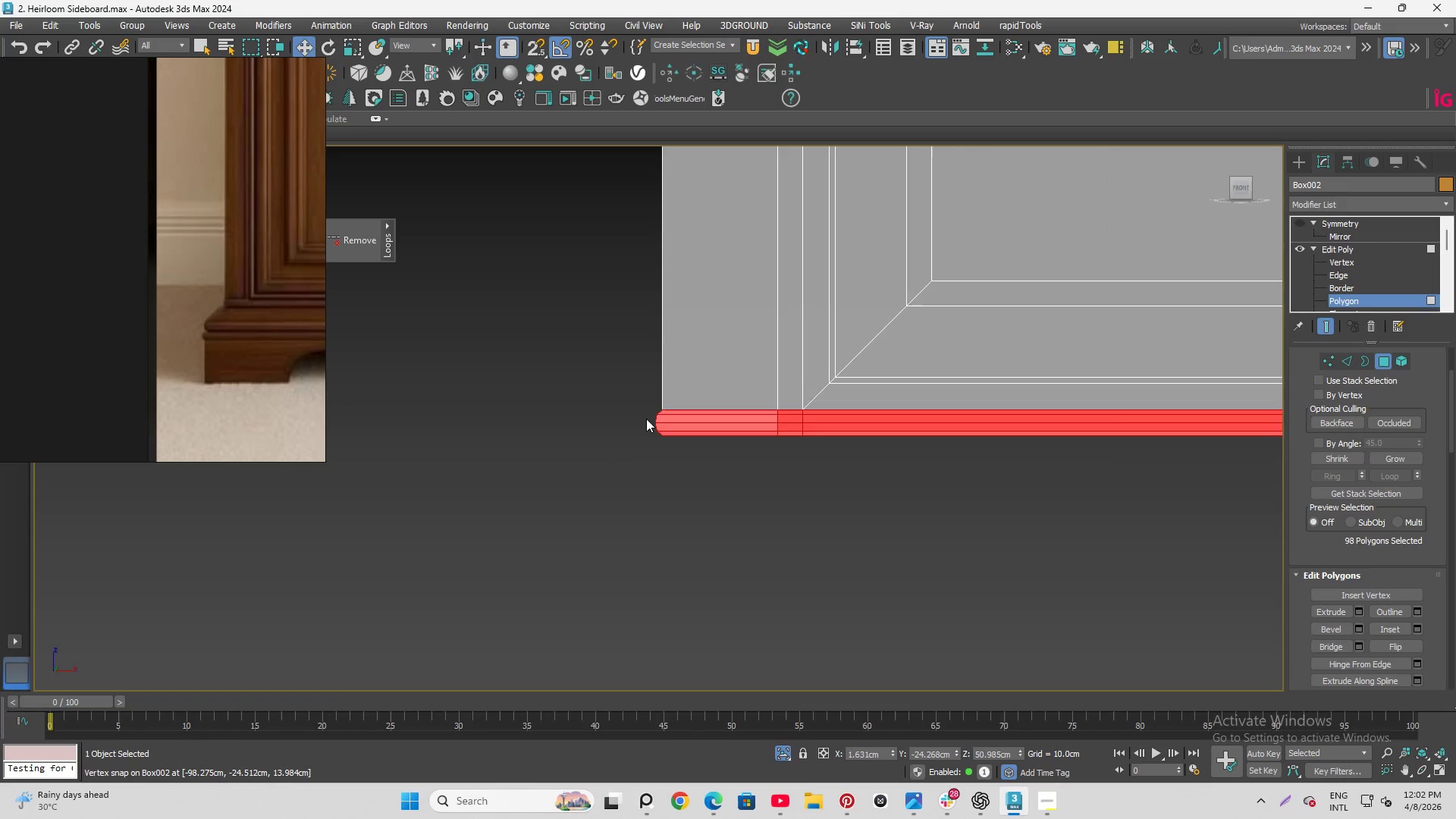 
scroll: coordinate [629, 438], scroll_direction: up, amount: 10.0
 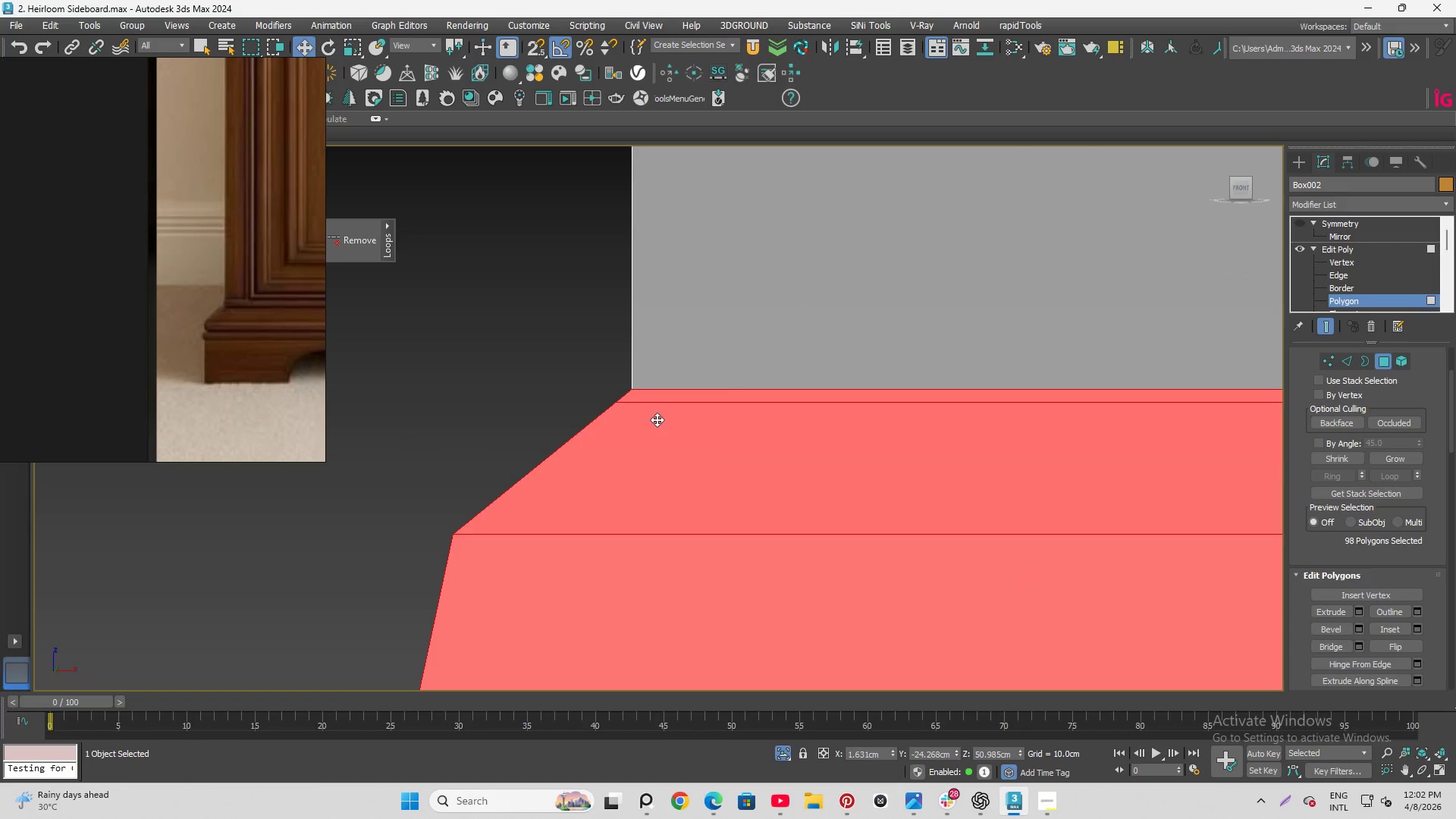 
hold_key(key=ShiftLeft, duration=1.53)
left_click_drag(start_coordinate=[660, 419], to_coordinate=[662, 428])
 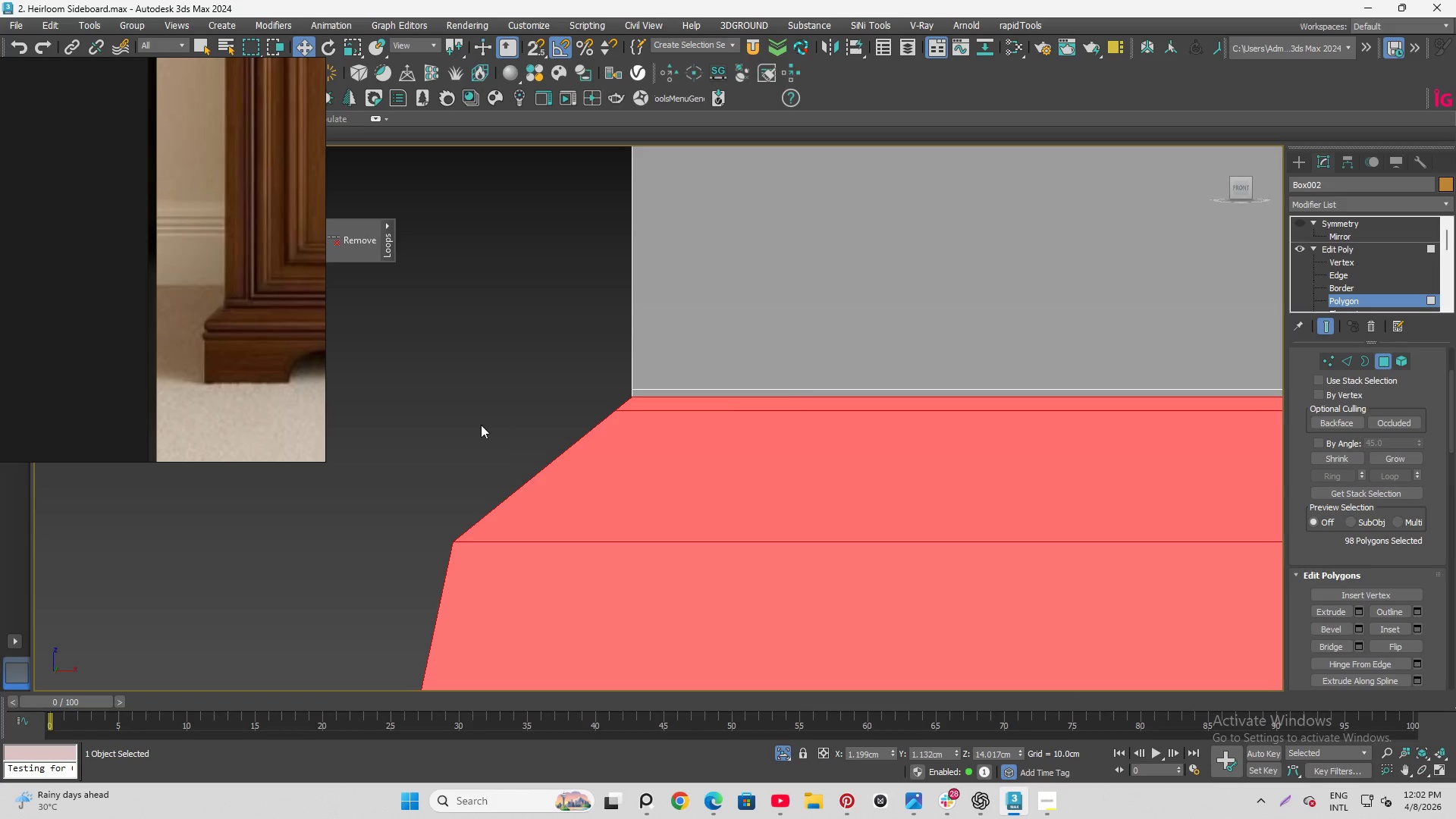 
hold_key(key=ShiftLeft, duration=1.52)
 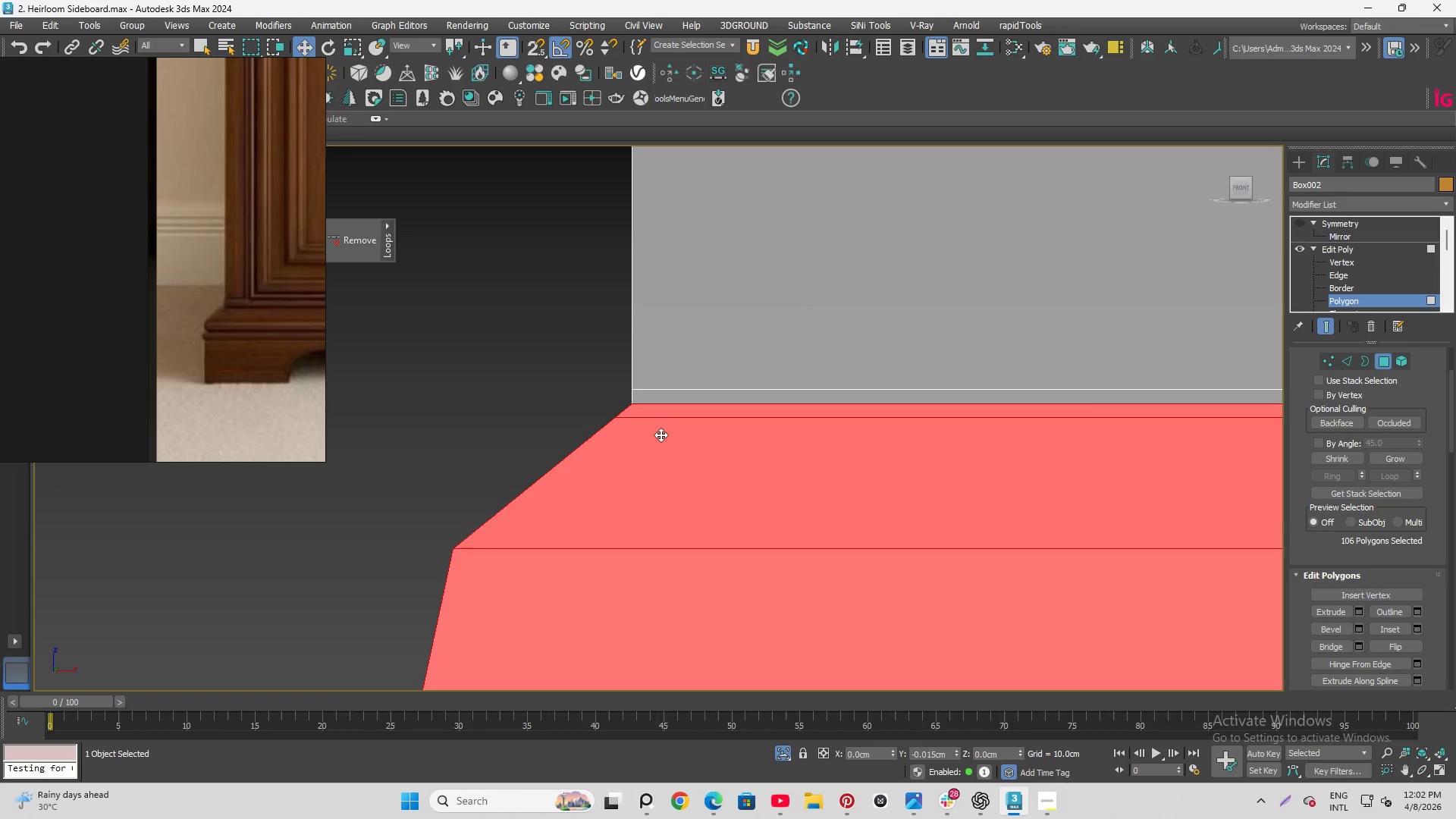 
hold_key(key=ShiftLeft, duration=1.52)
 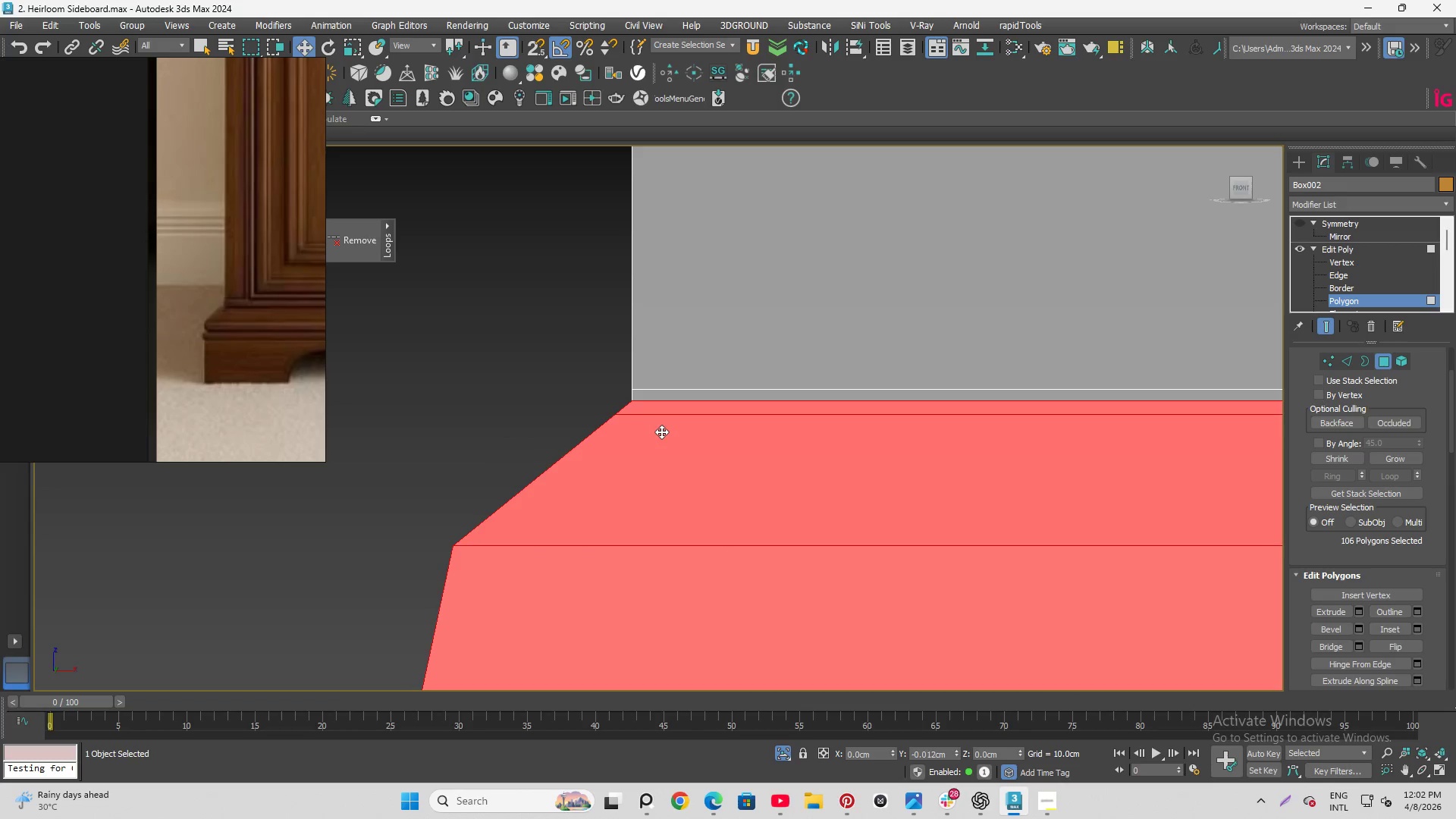 
hold_key(key=ShiftLeft, duration=1.51)
 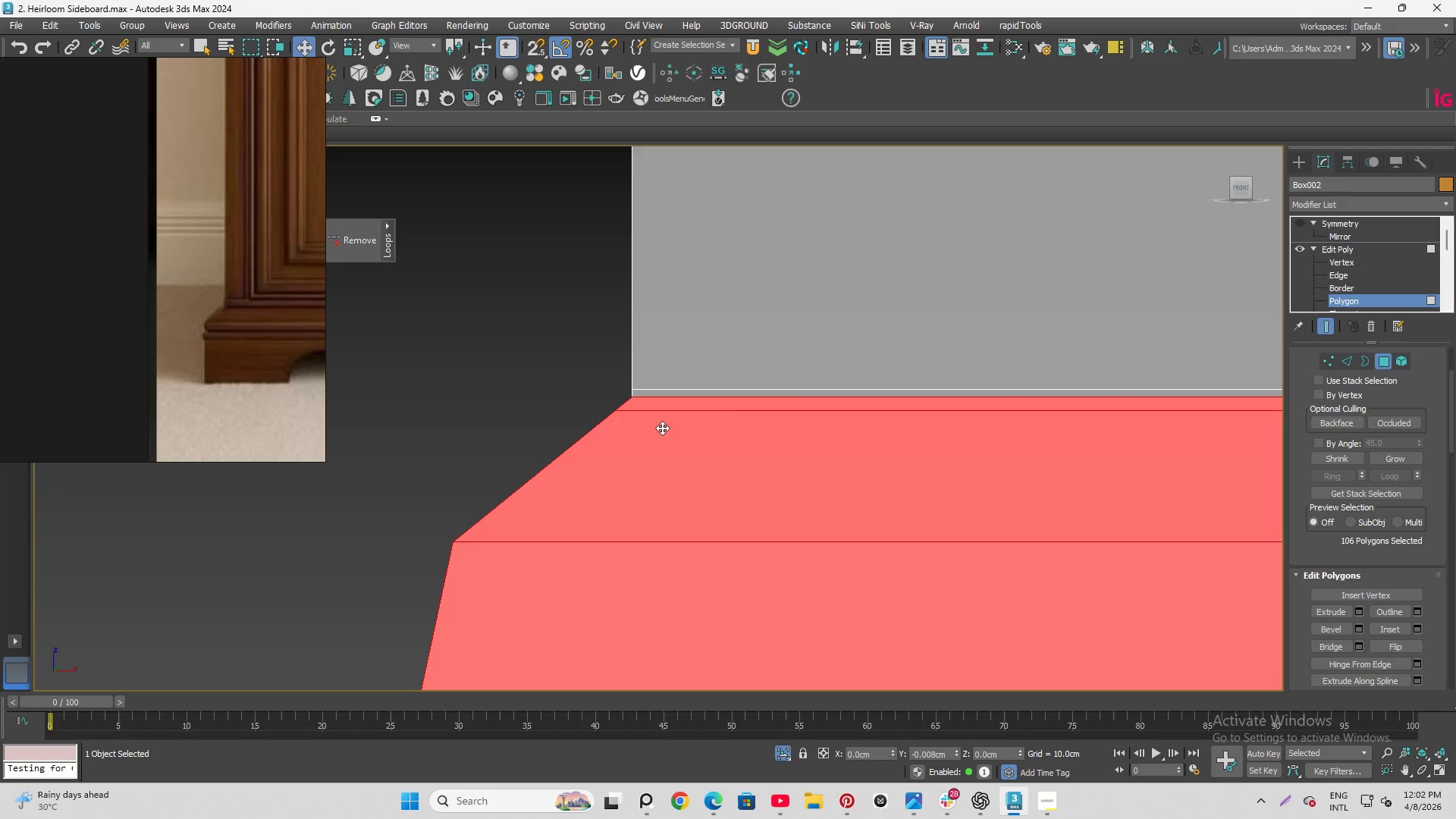 
hold_key(key=ShiftLeft, duration=1.52)
 